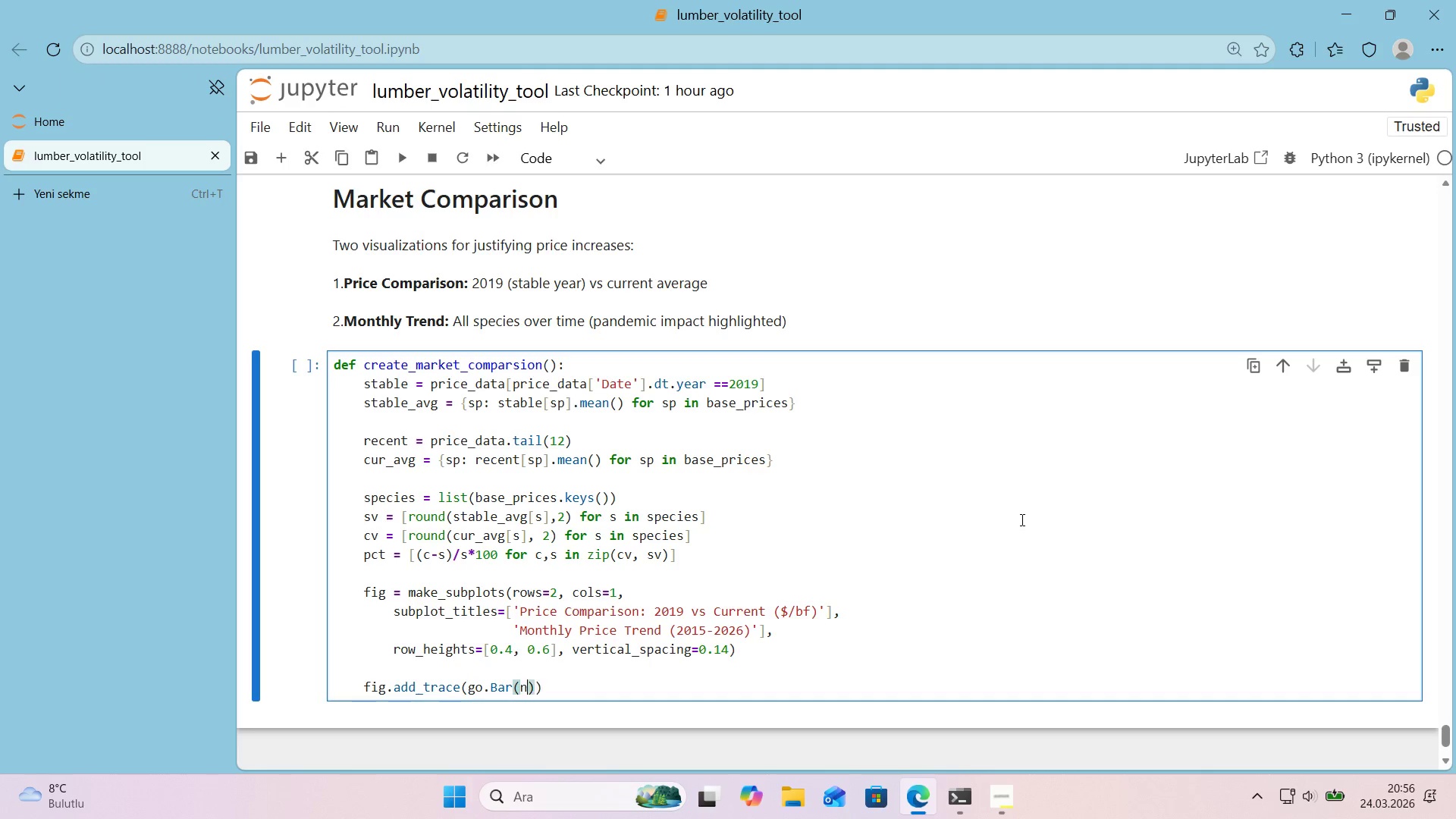 
 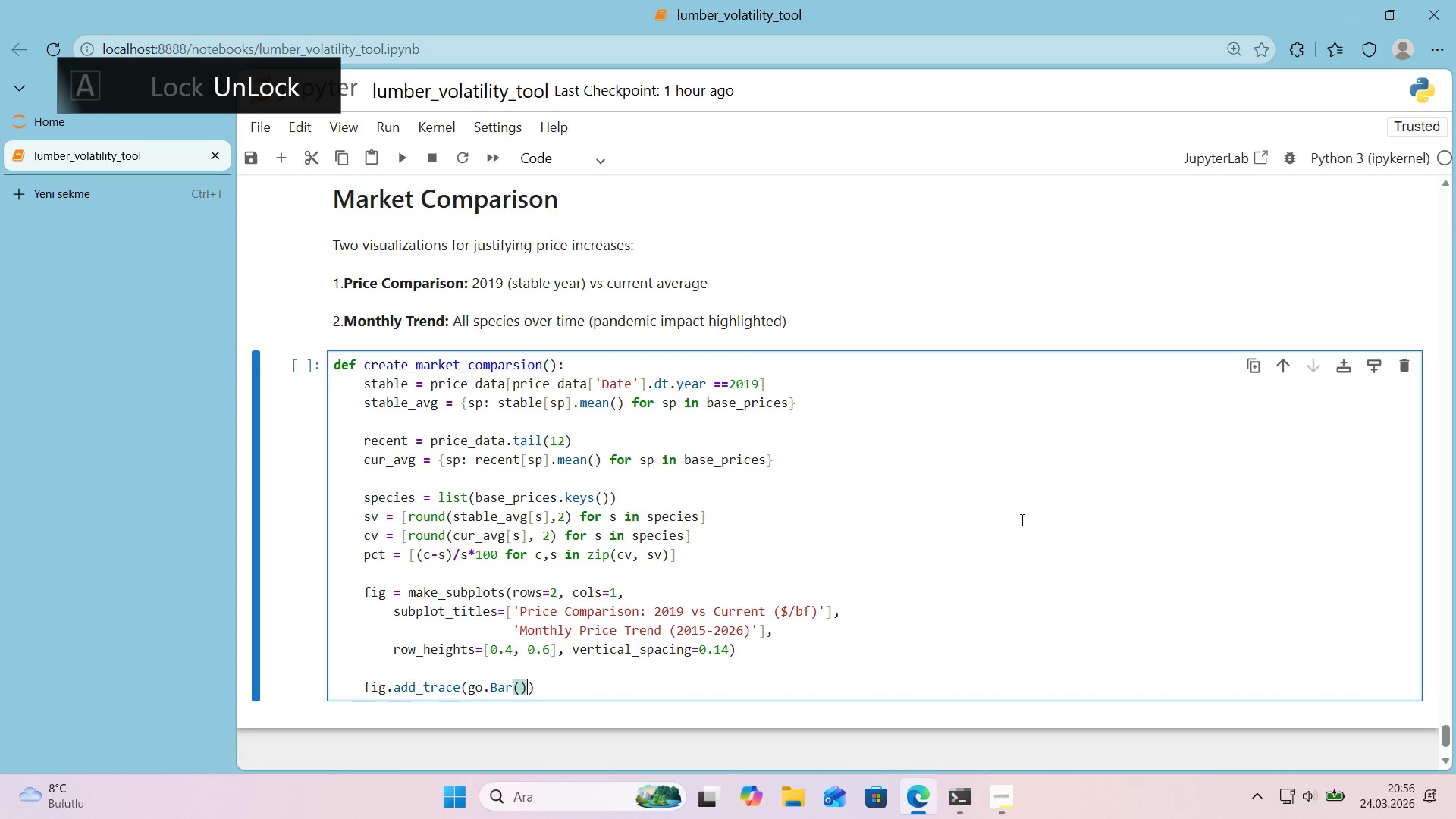 
key(ArrowLeft)
 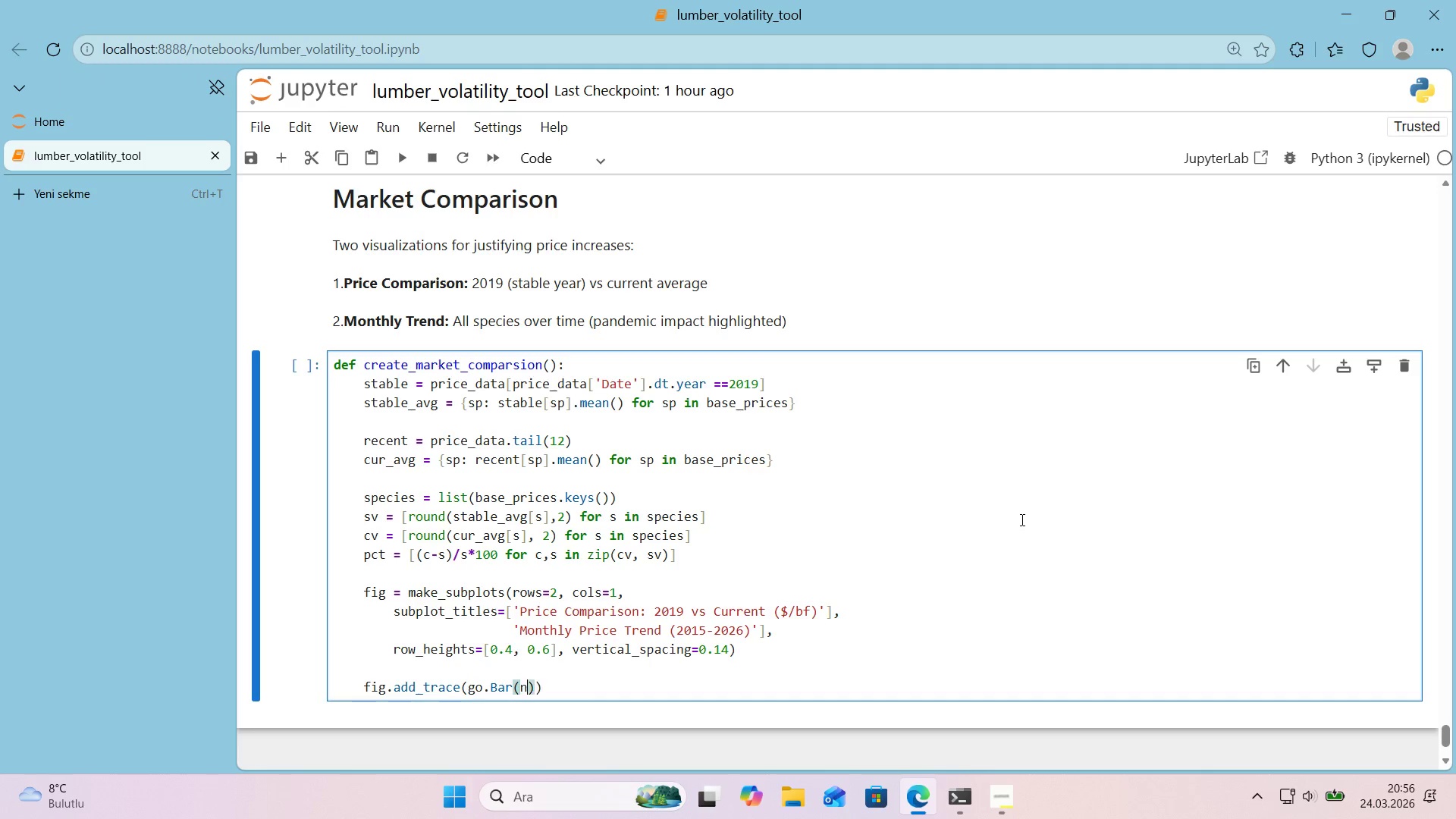 
type(name)
 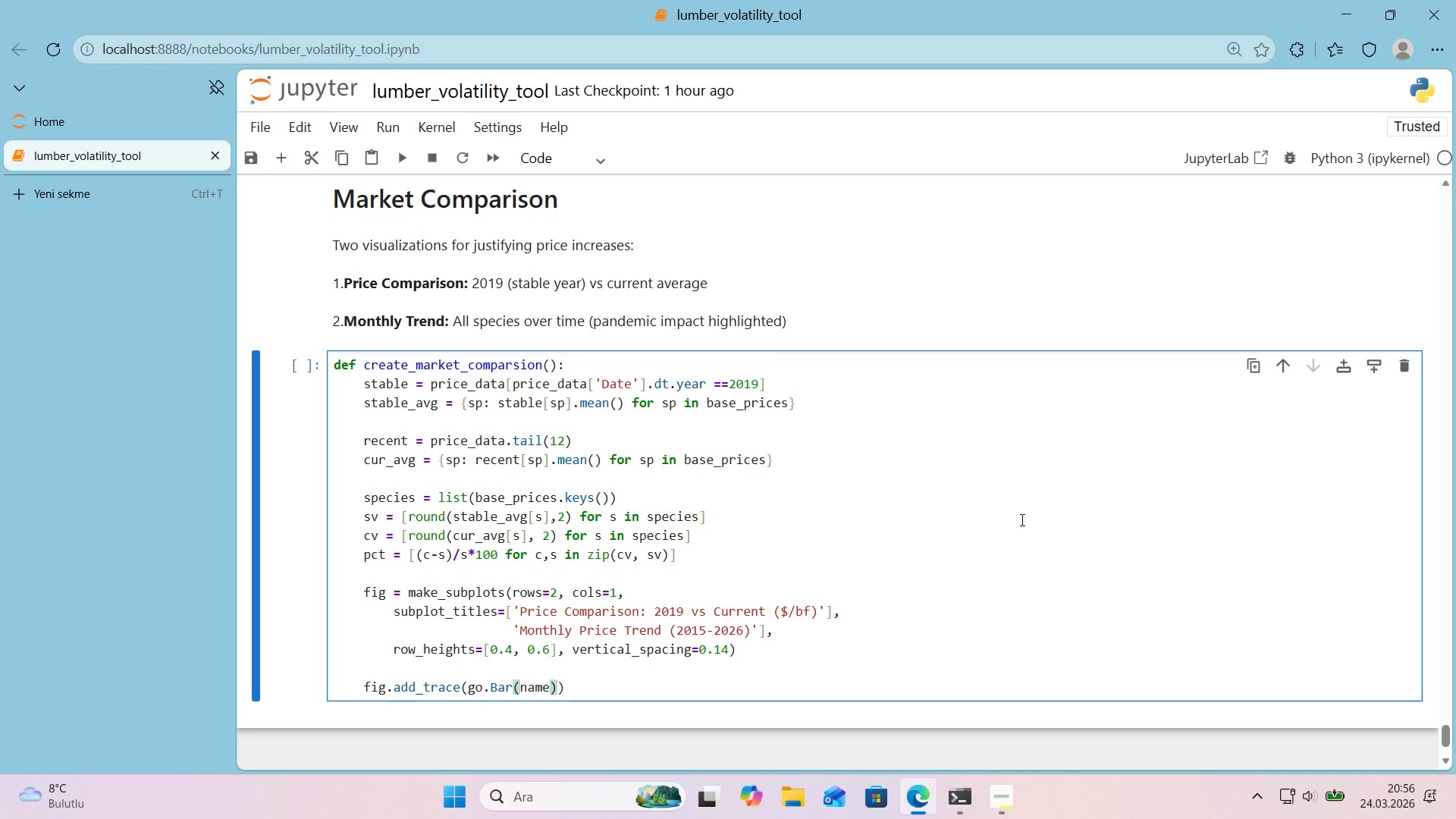 
wait(8.12)
 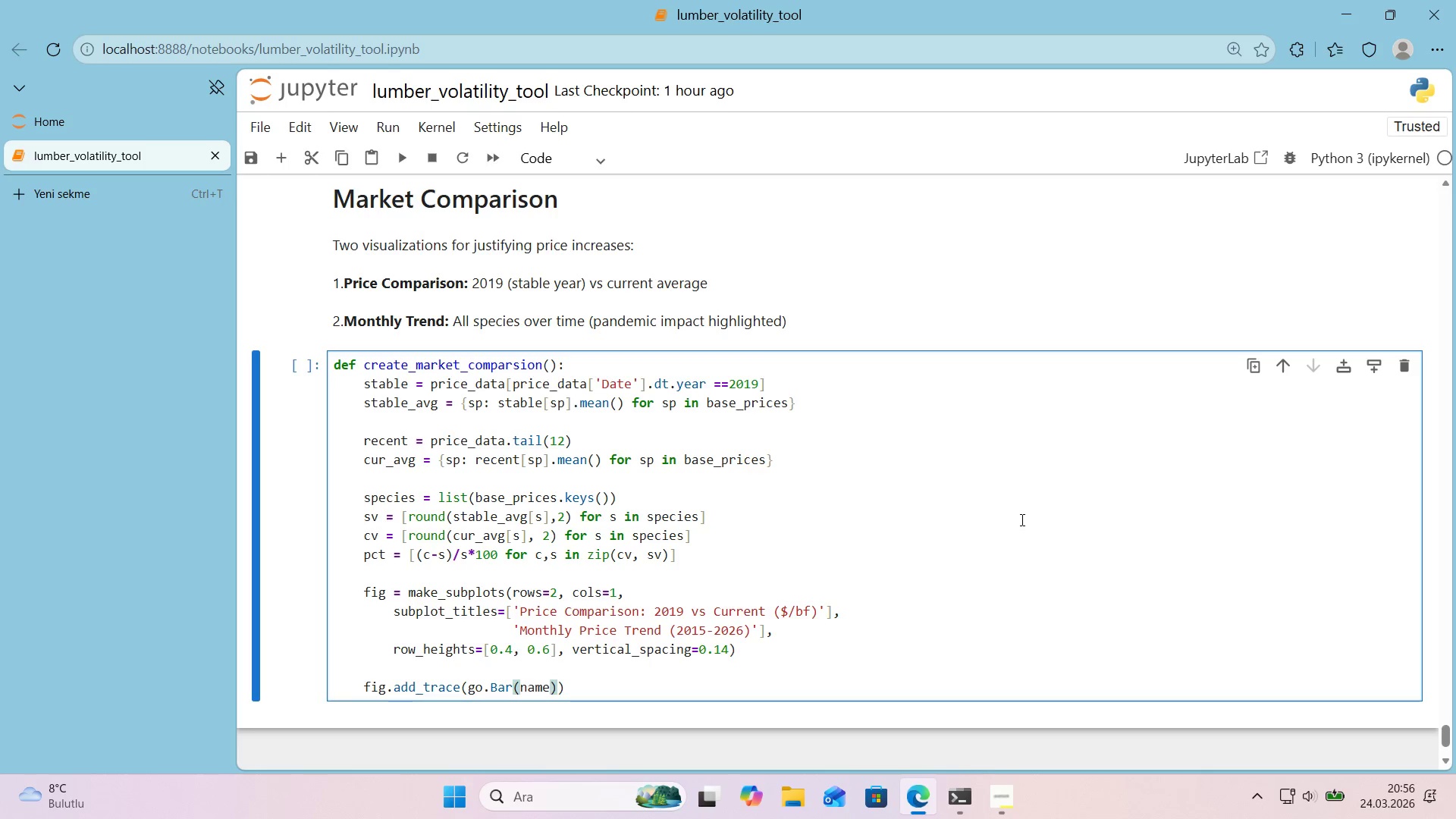 
type()2019)
 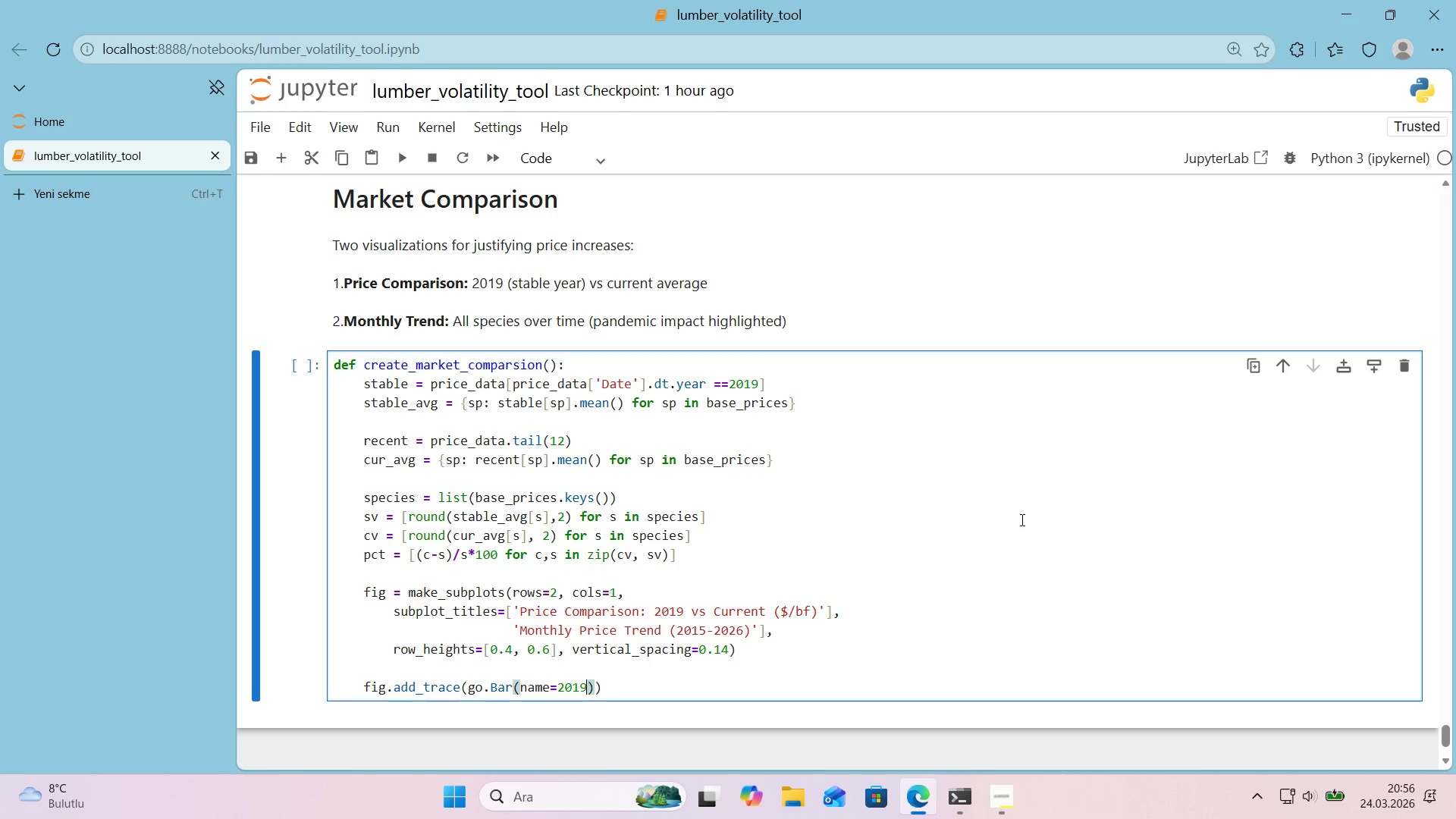 
key(ArrowLeft)
 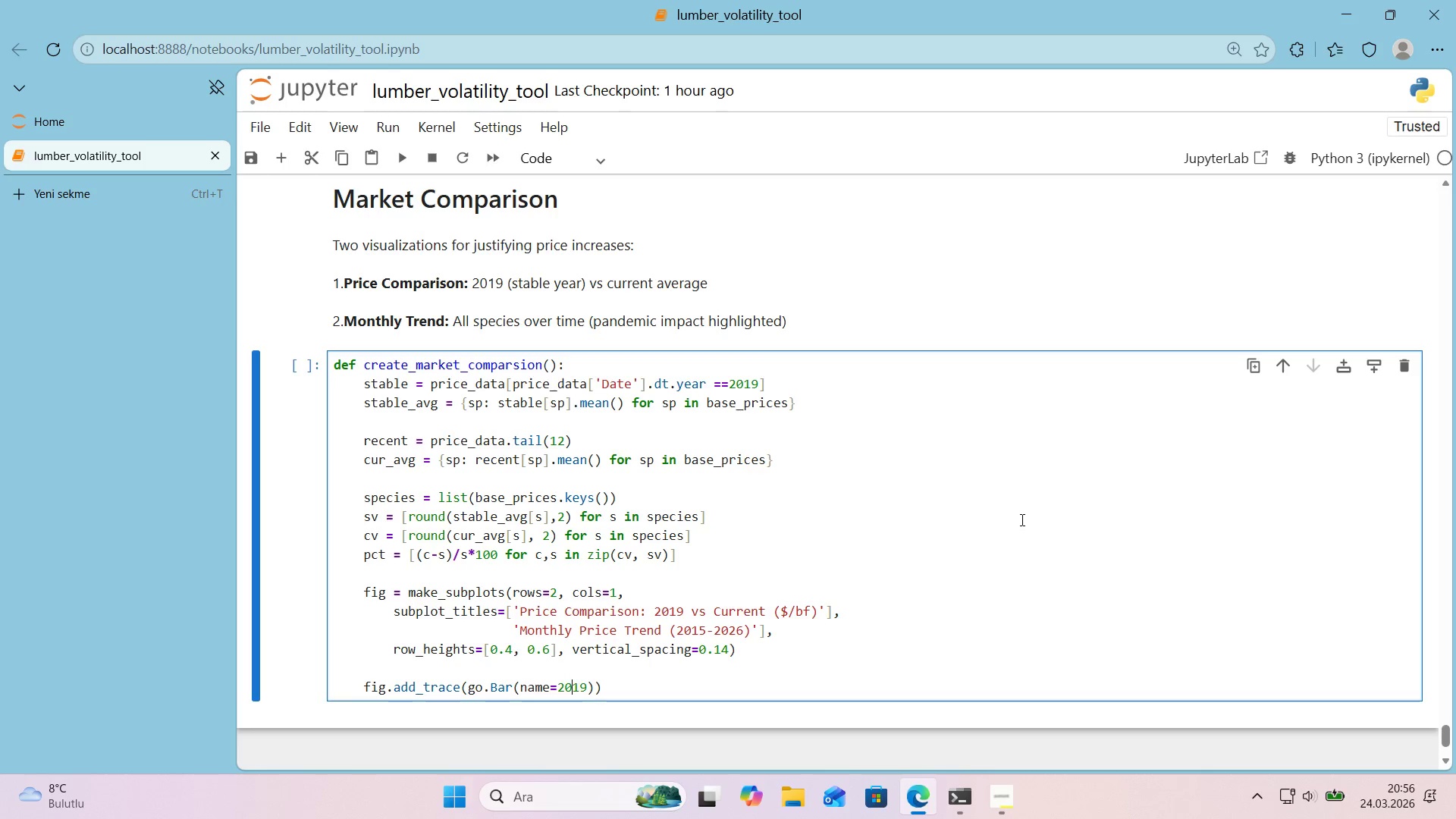 
key(ArrowLeft)
 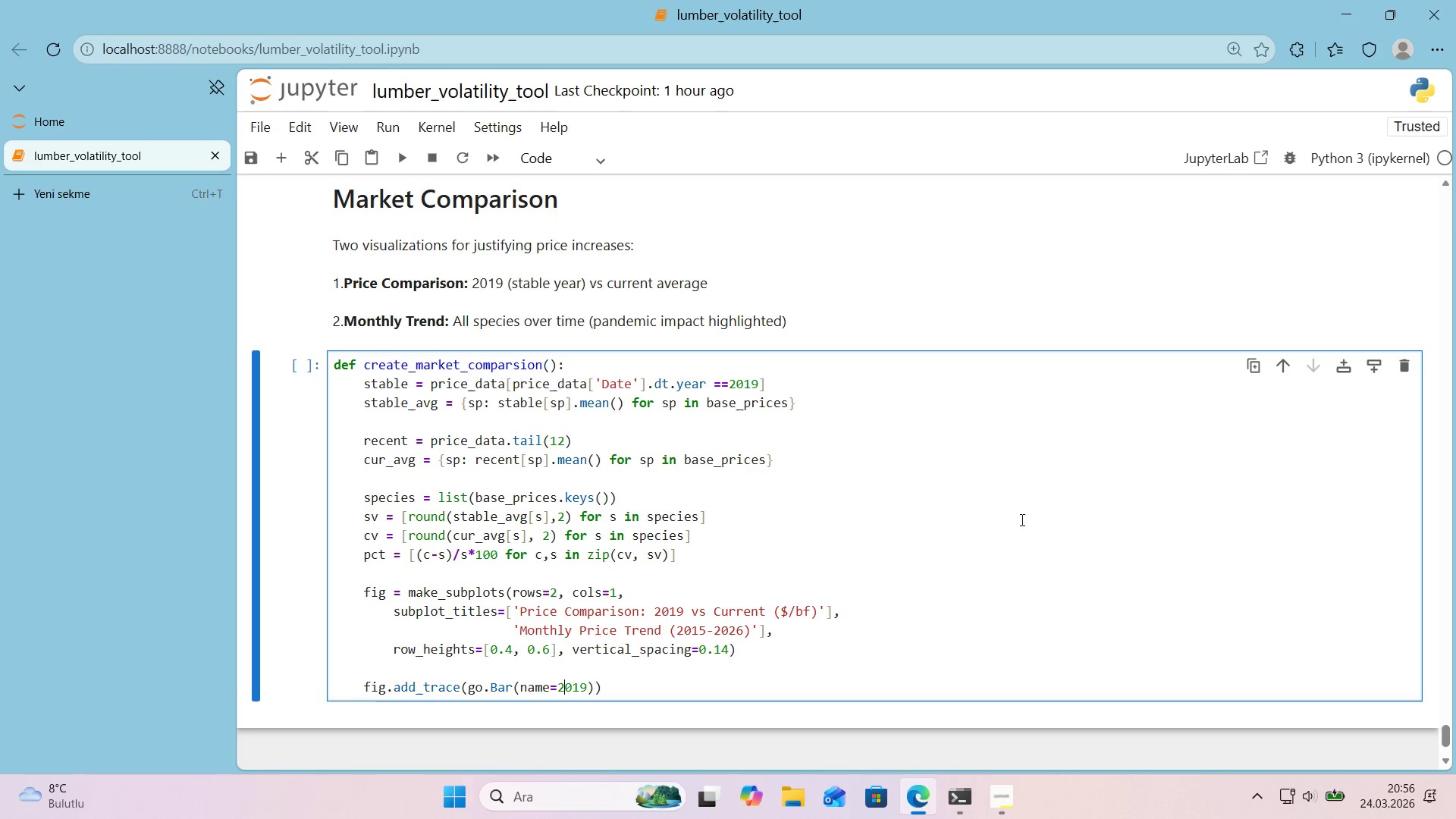 
key(ArrowLeft)
 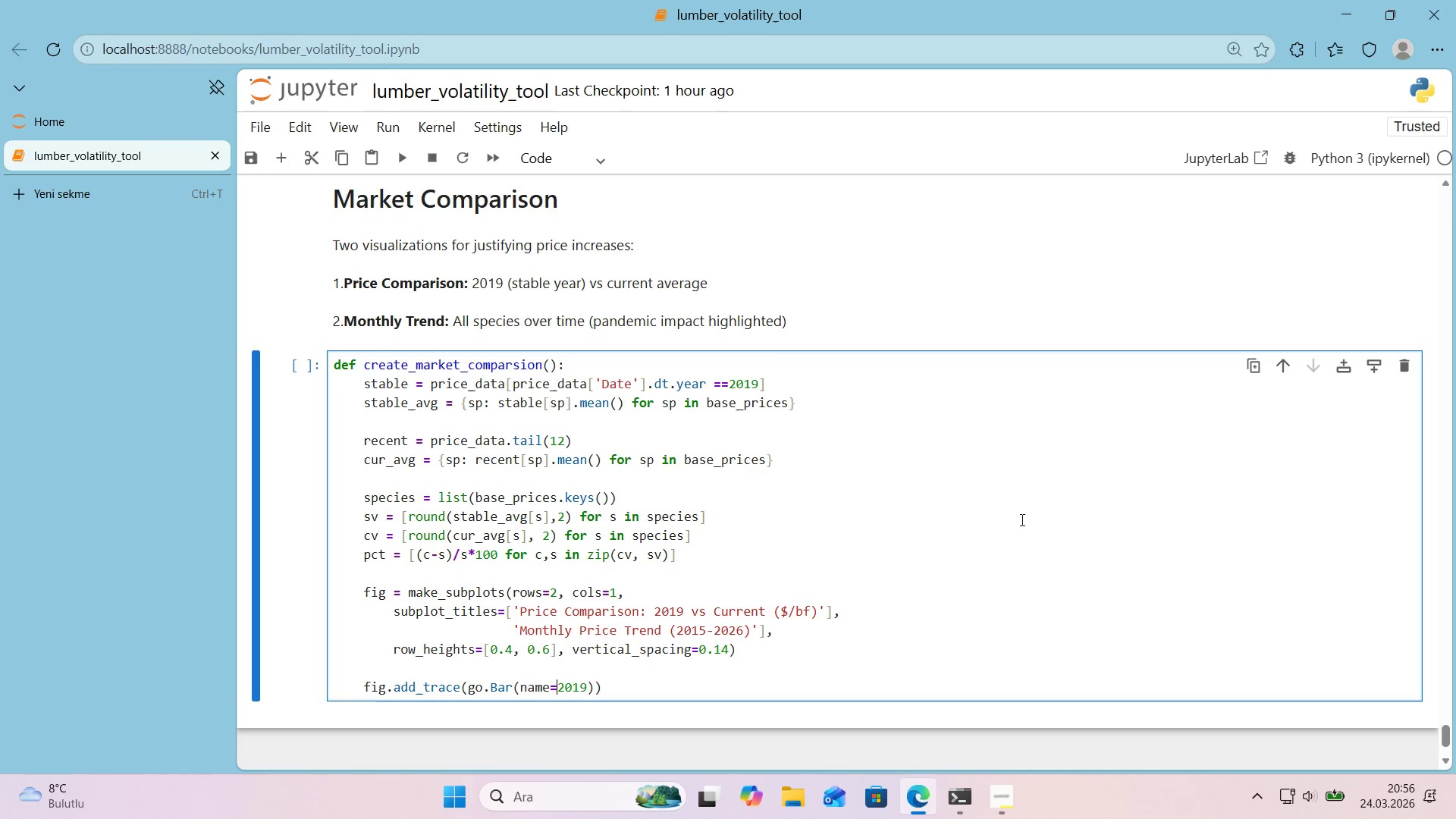 
key(ArrowLeft)
 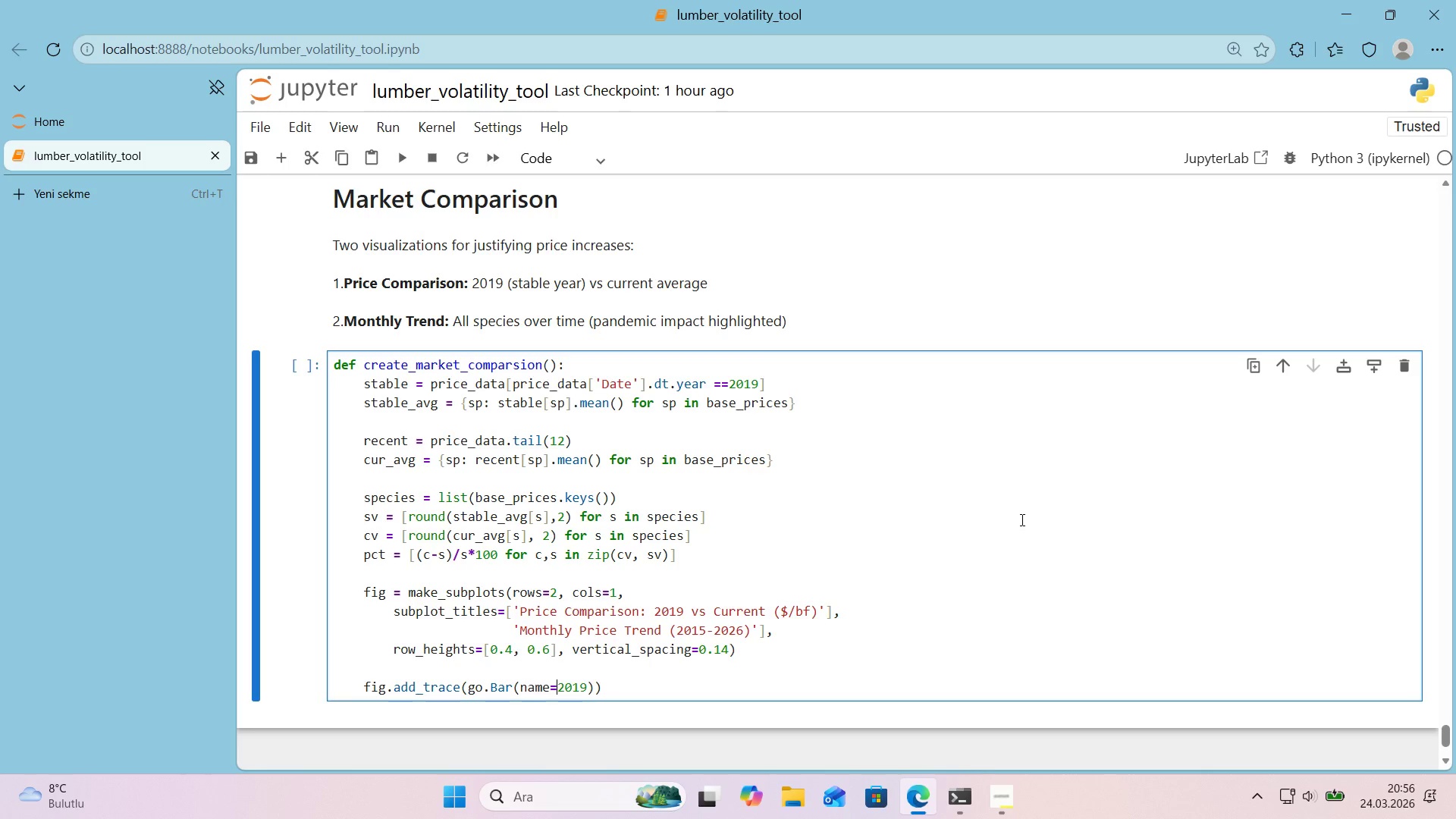 
type(@@)
 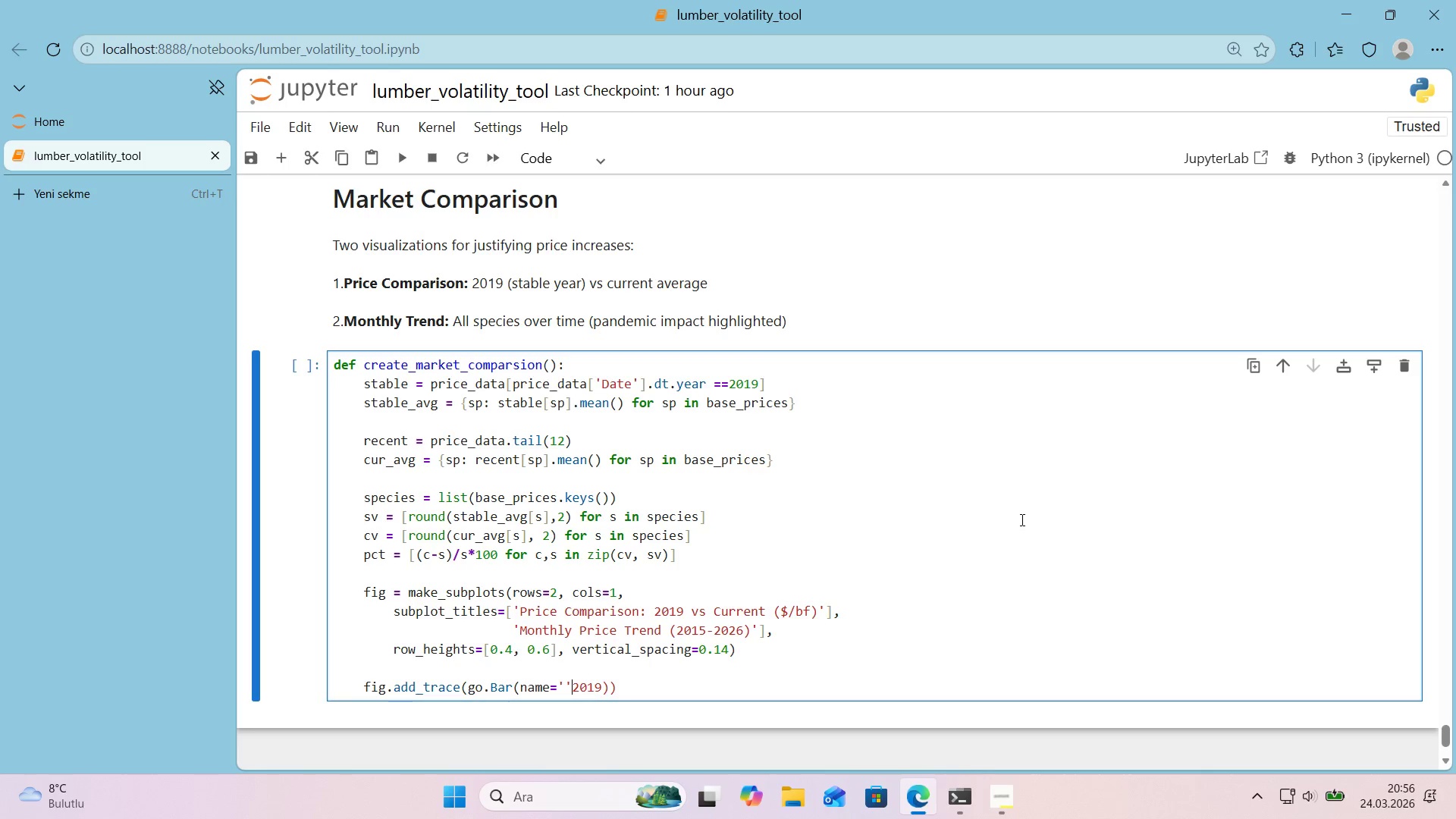 
key(ArrowLeft)
 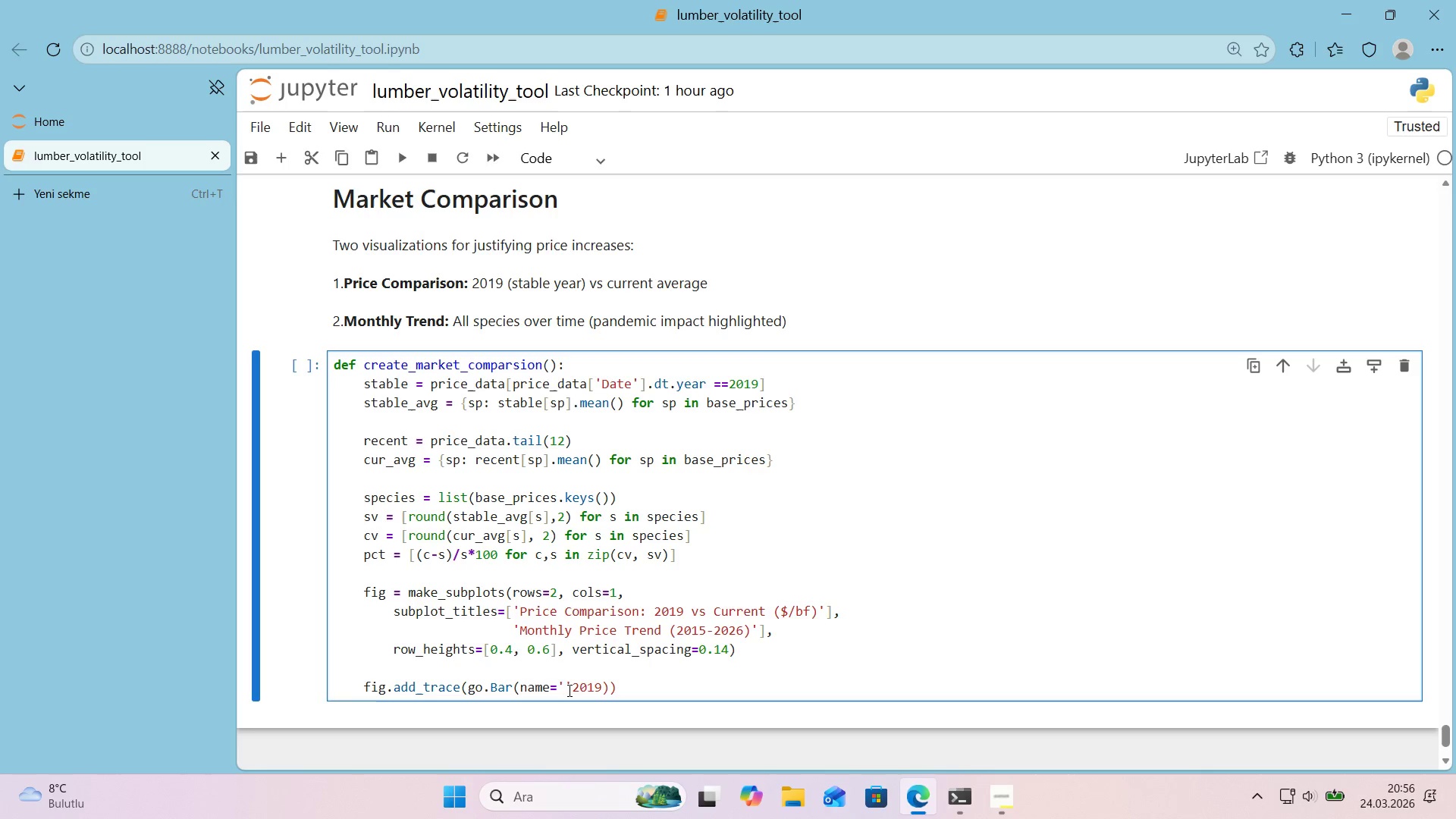 
double_click([585, 684])
 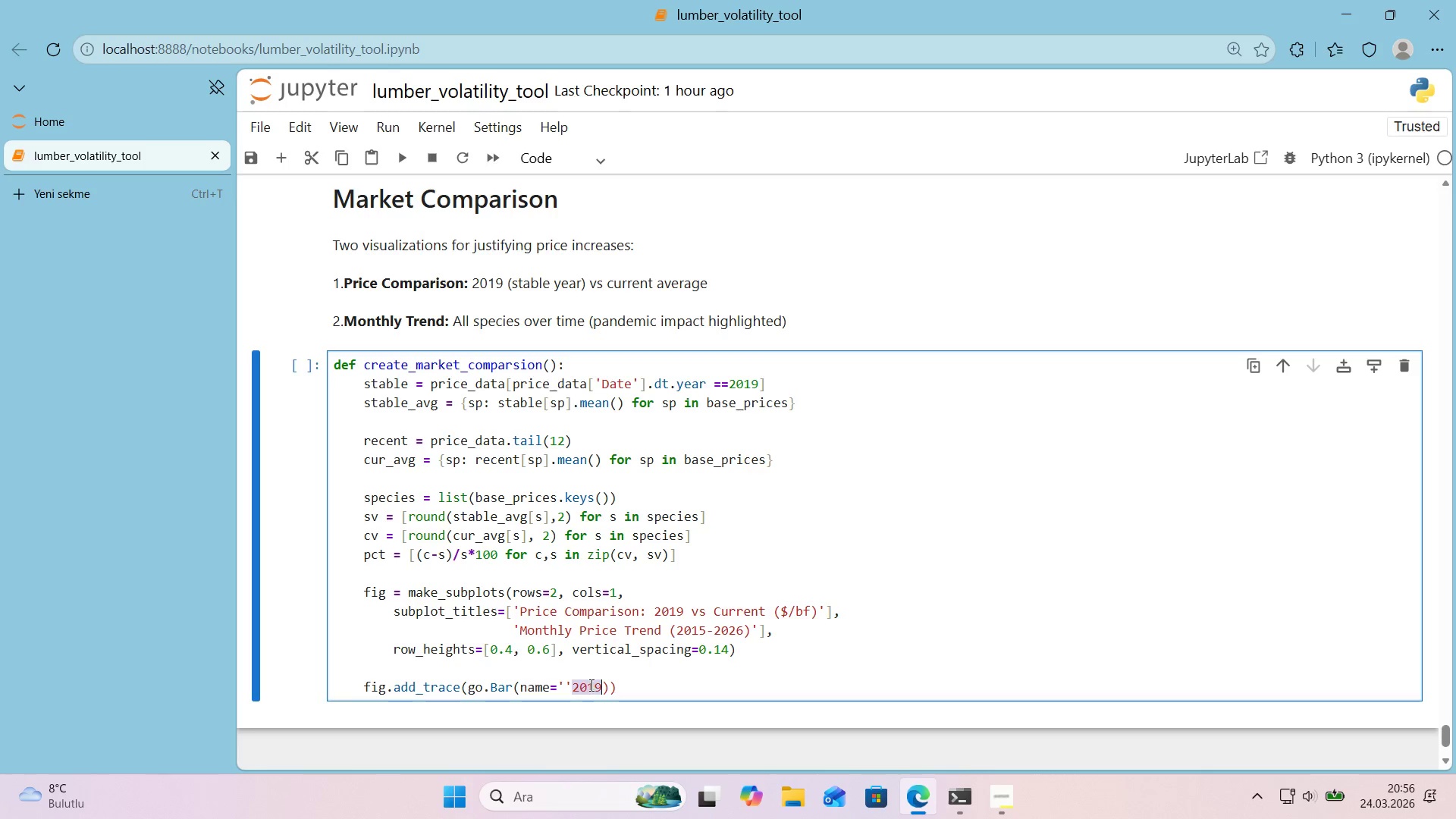 
left_click_drag(start_coordinate=[591, 685], to_coordinate=[566, 691])
 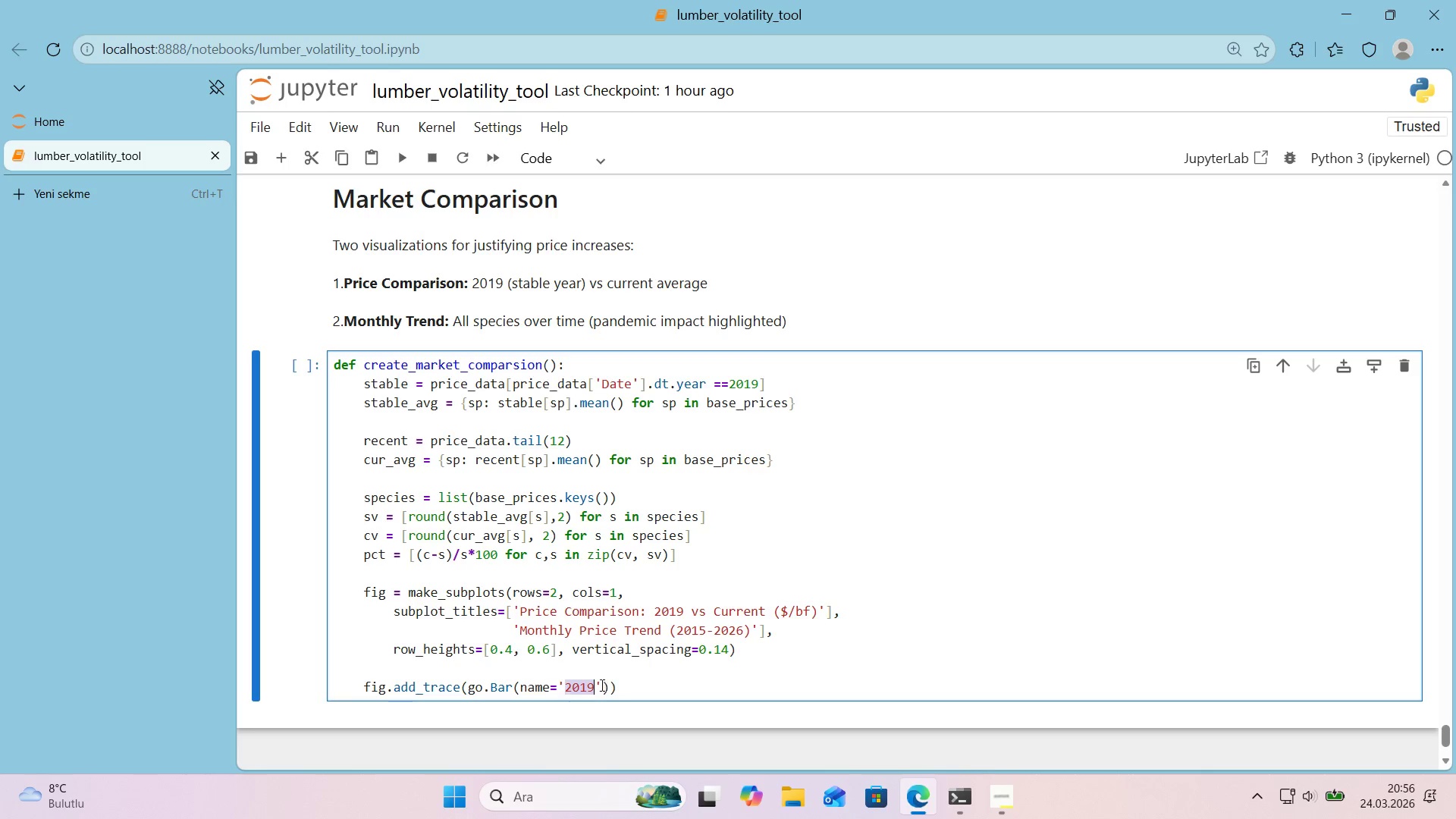 
left_click([597, 687])
 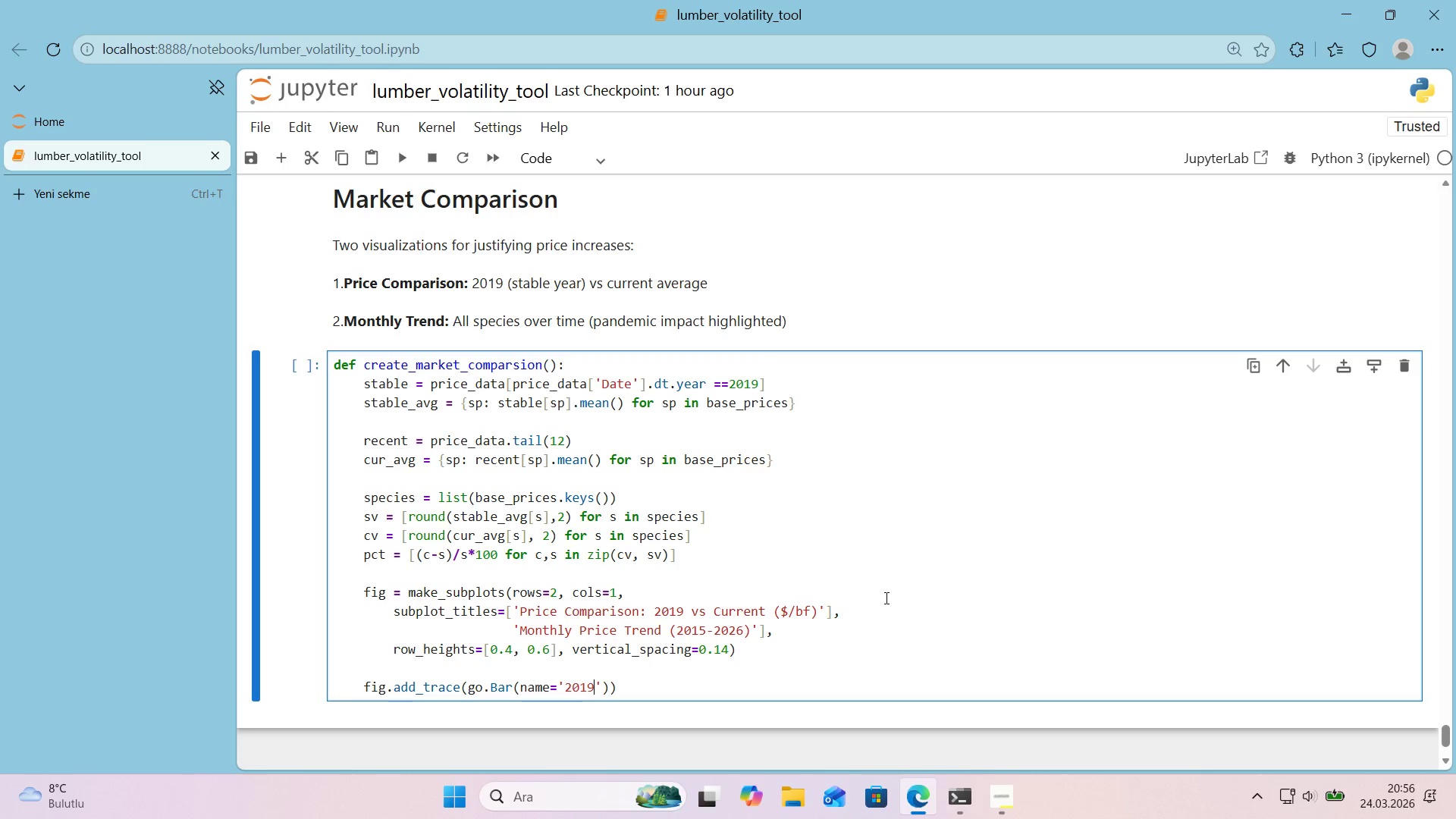 
type( Basel'ne)
 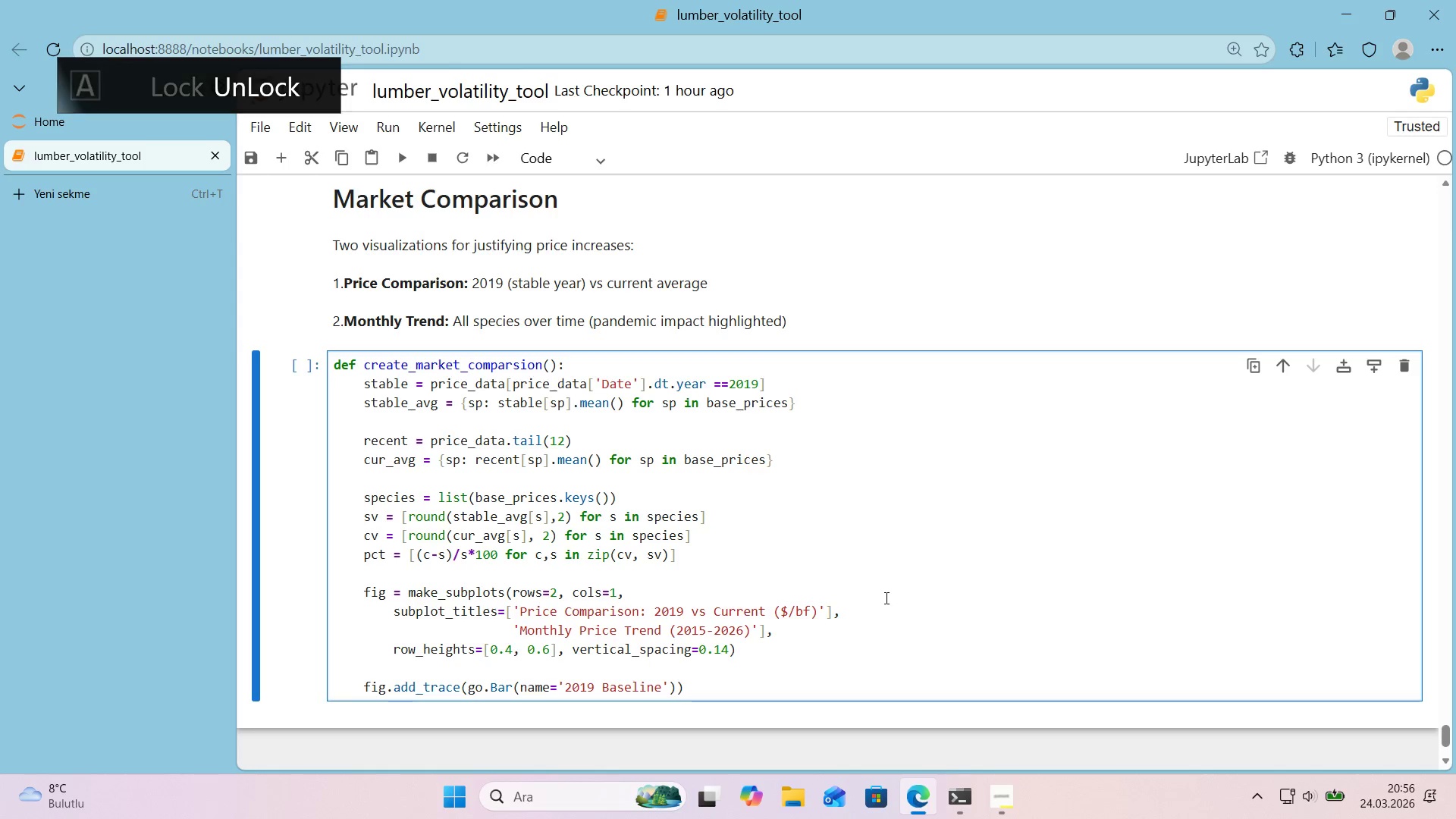 
key(ArrowRight)
 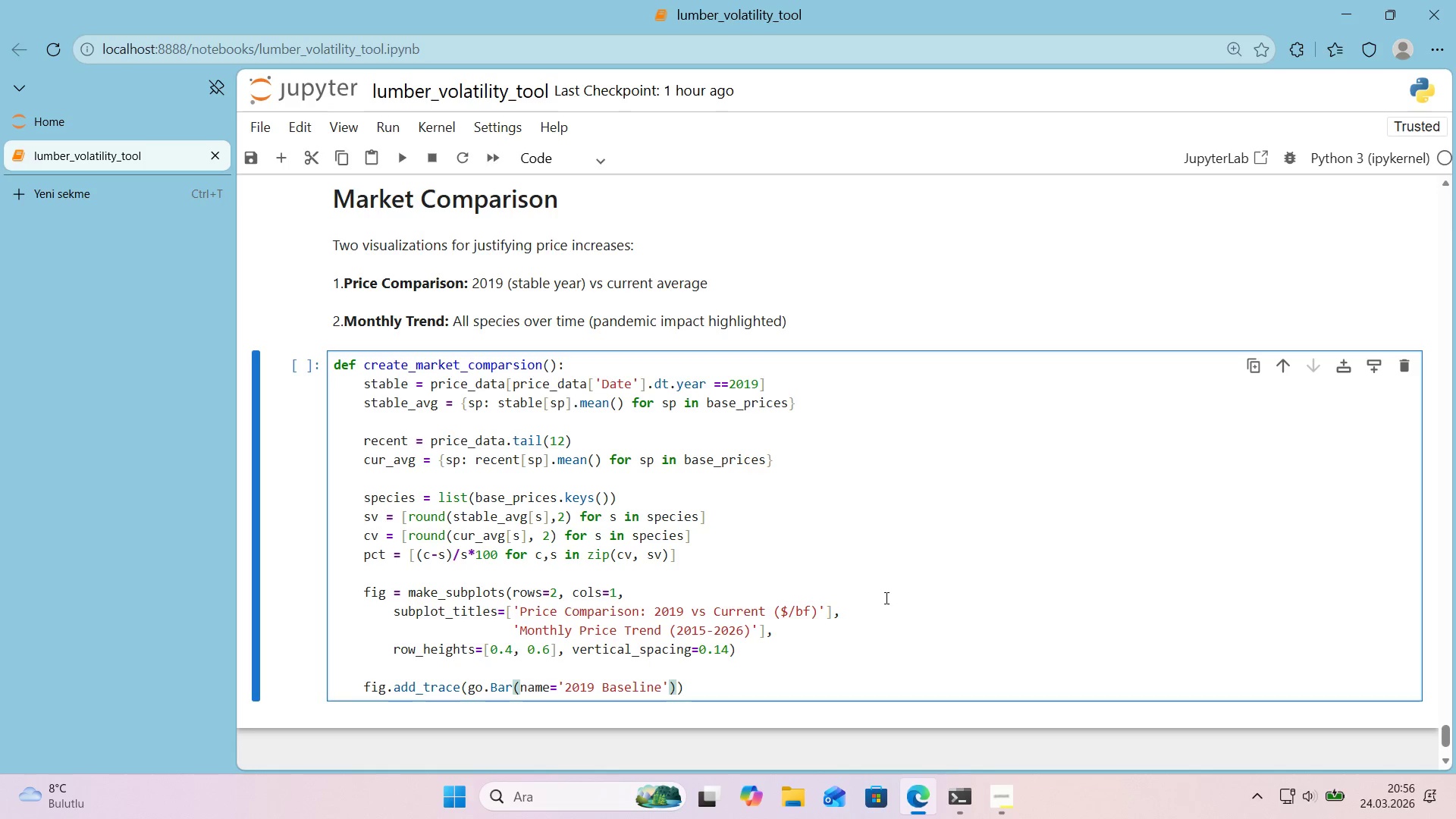 
type(, x)spec'es, y)sv)
 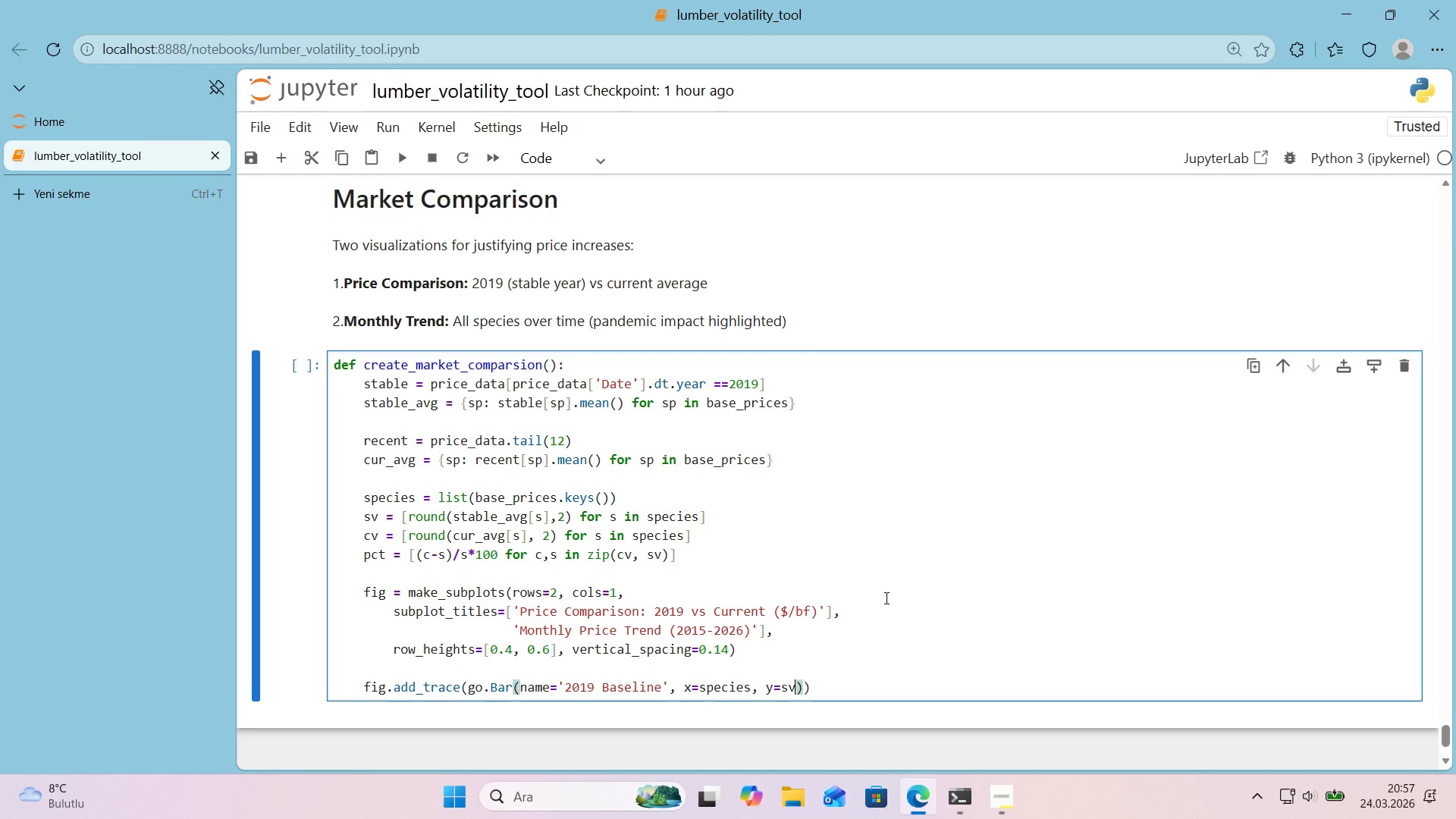 
key(ArrowRight)
 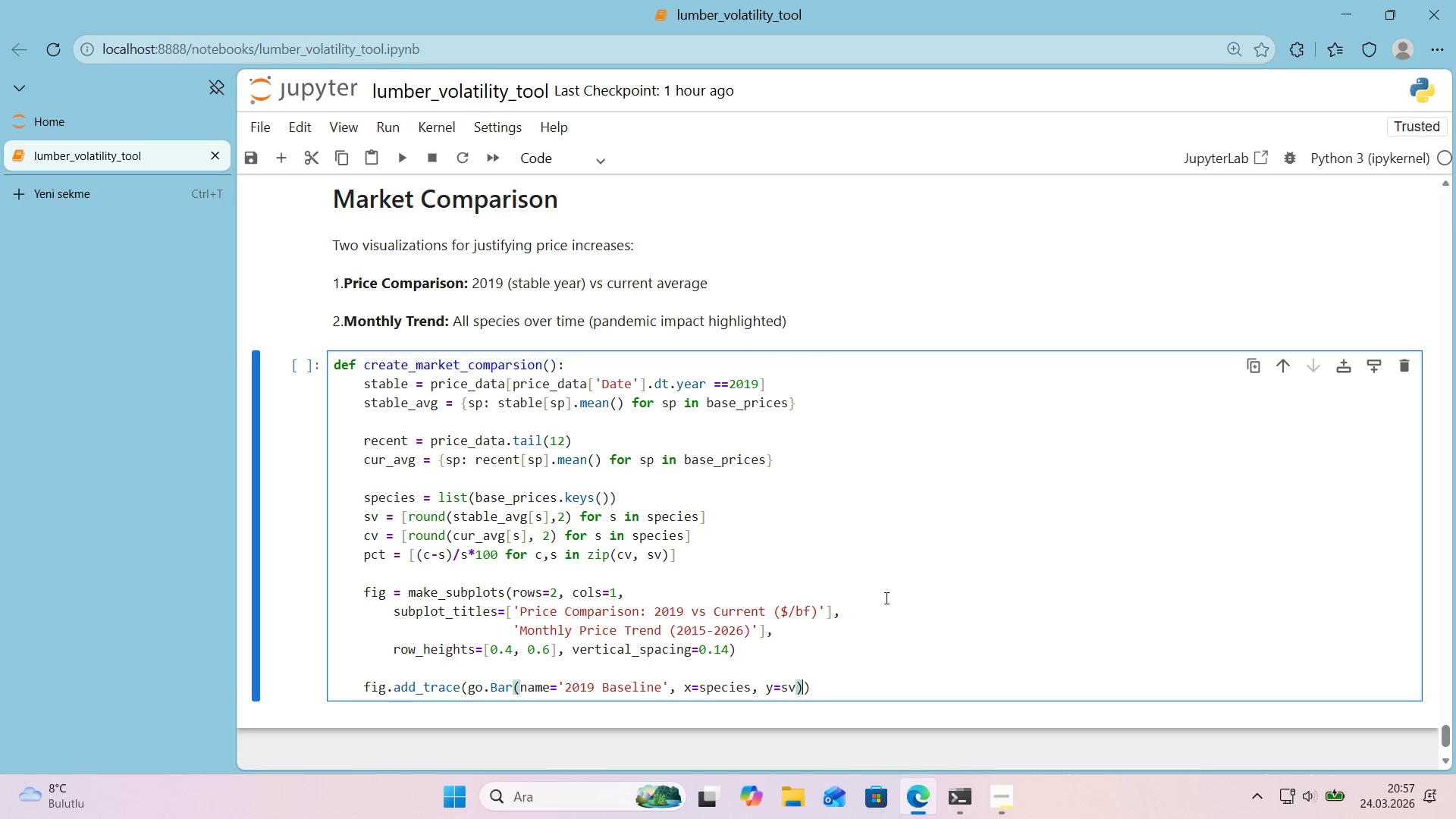 
key(Comma)
 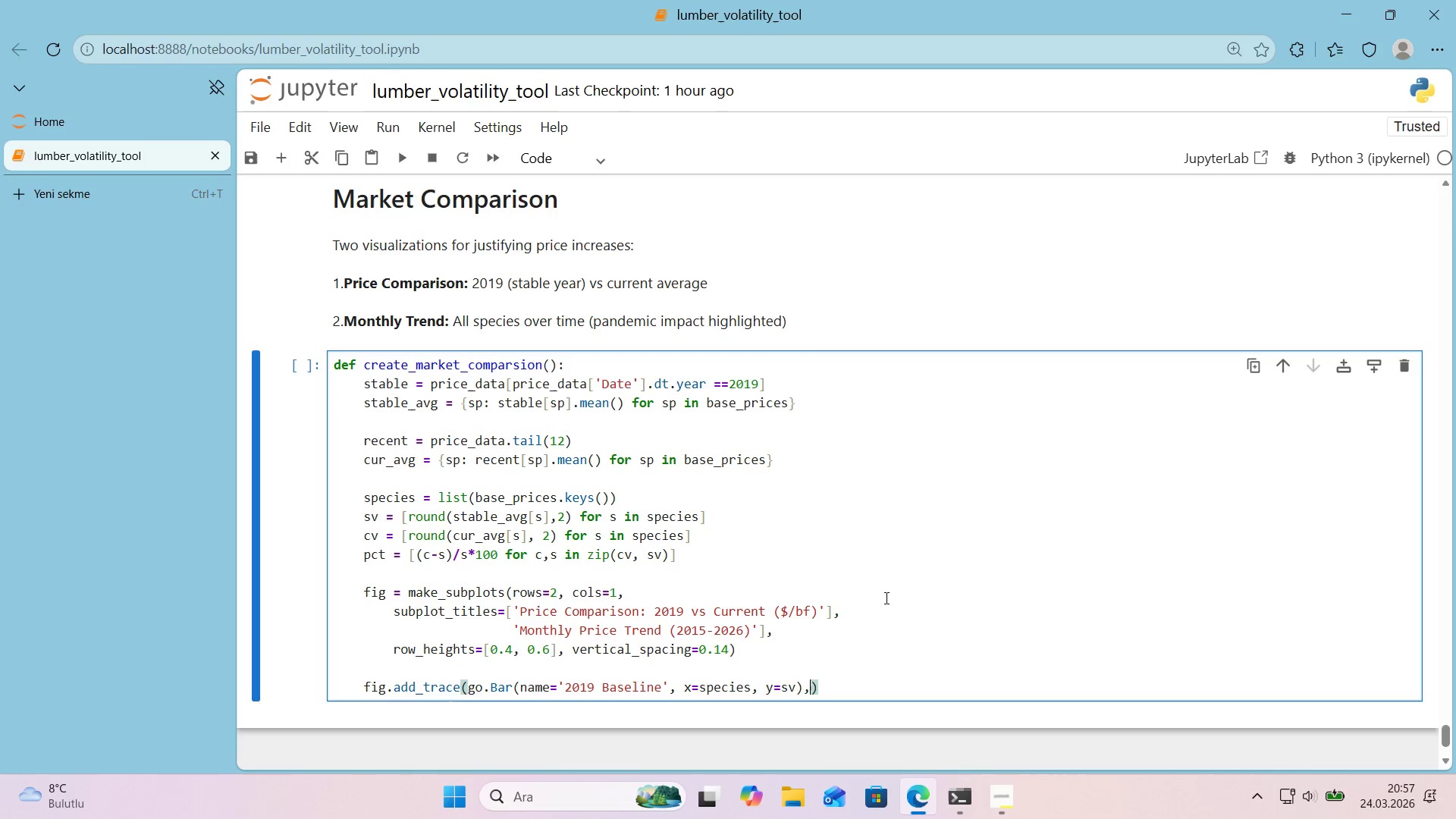 
key(Enter)
 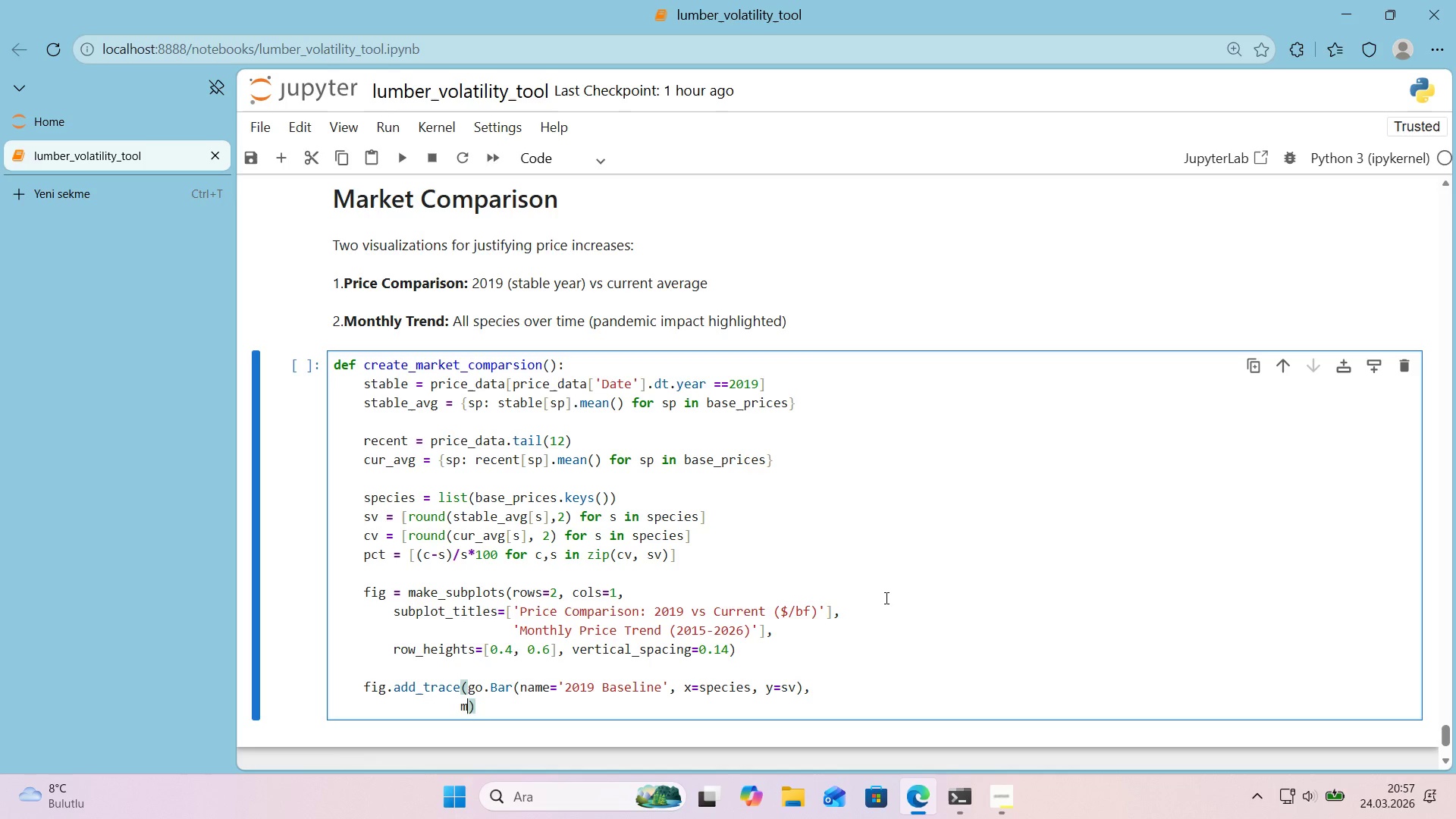 
type(marker_color)@@)
 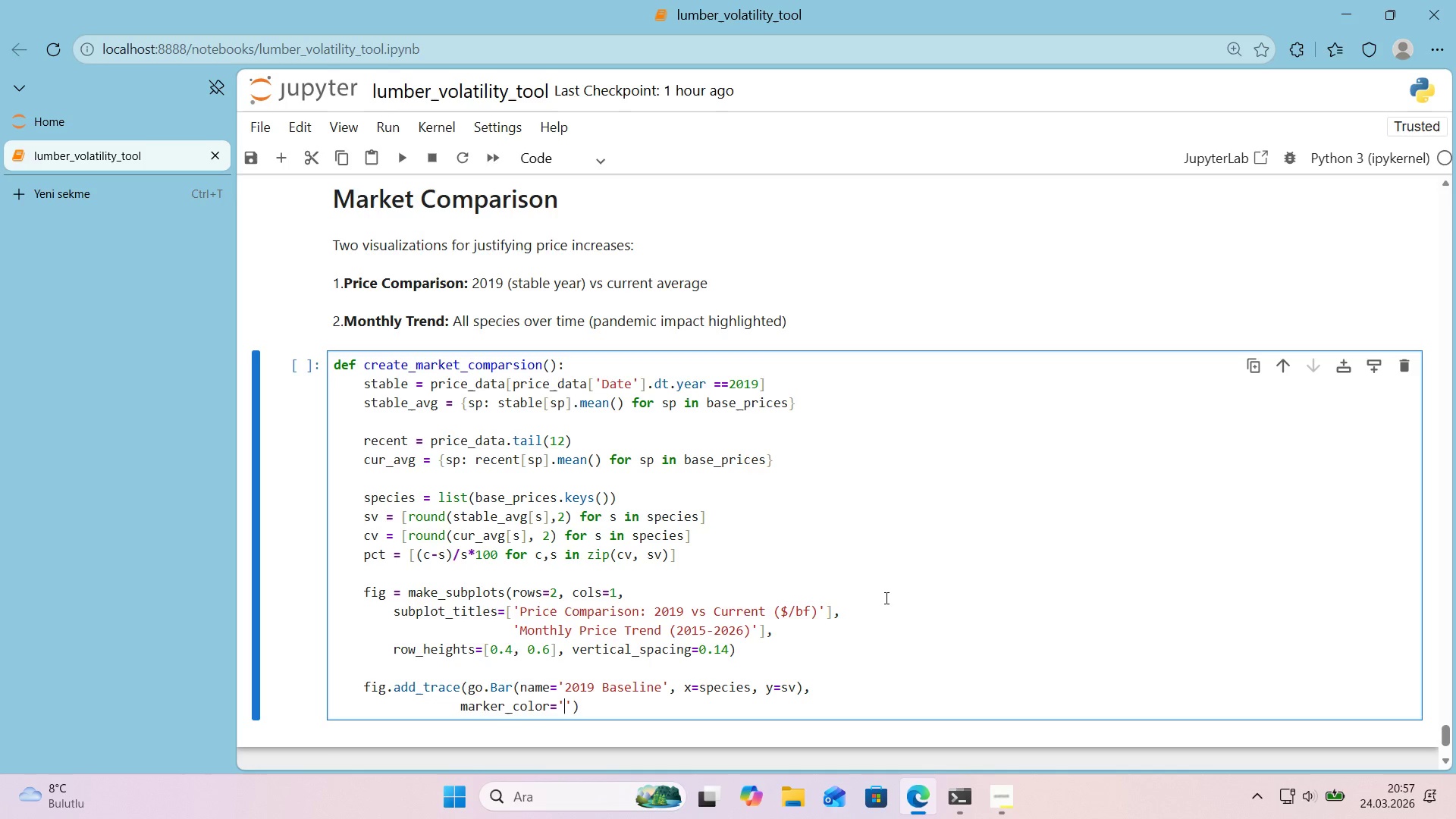 
 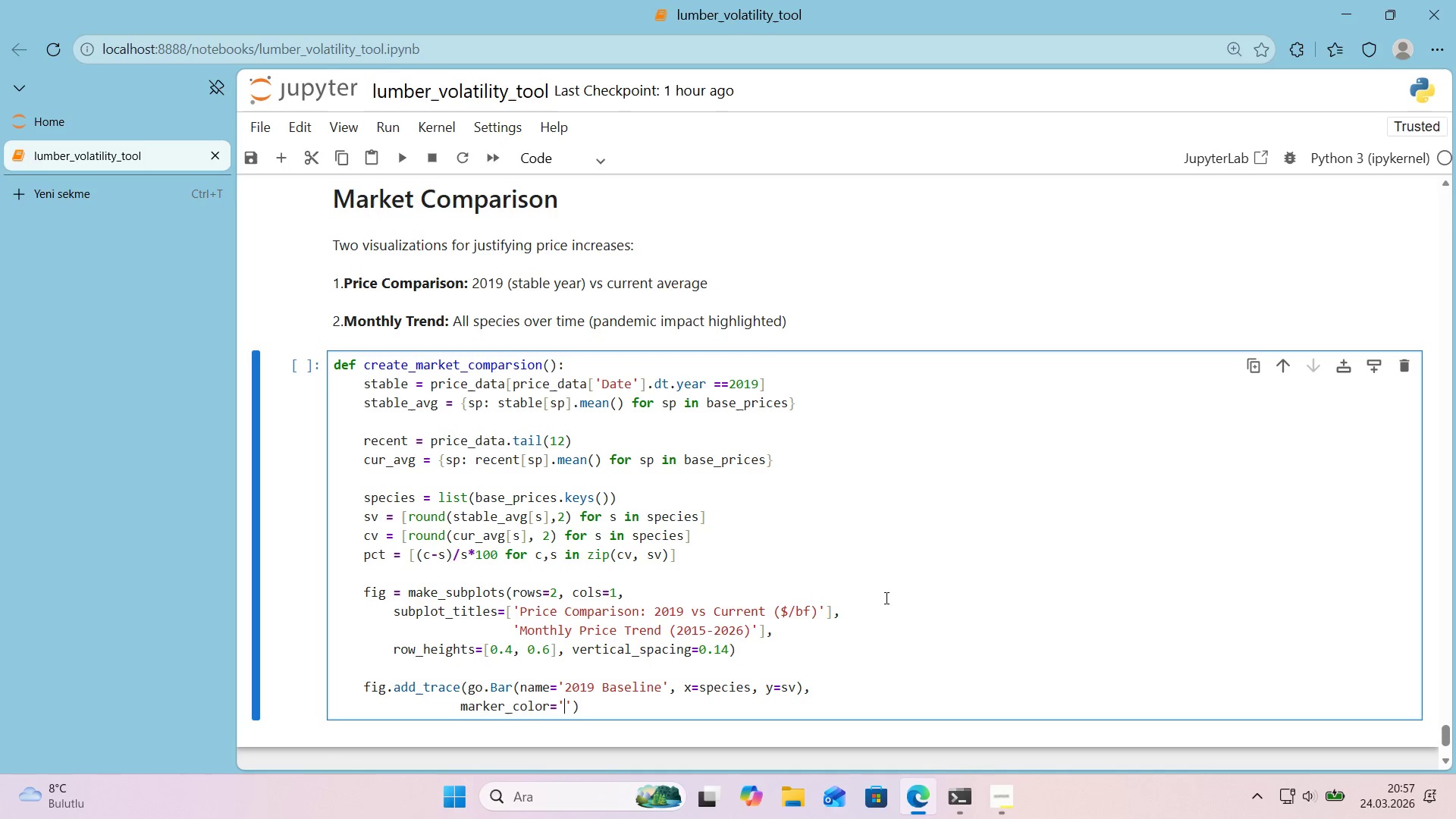 
key(ArrowLeft)
 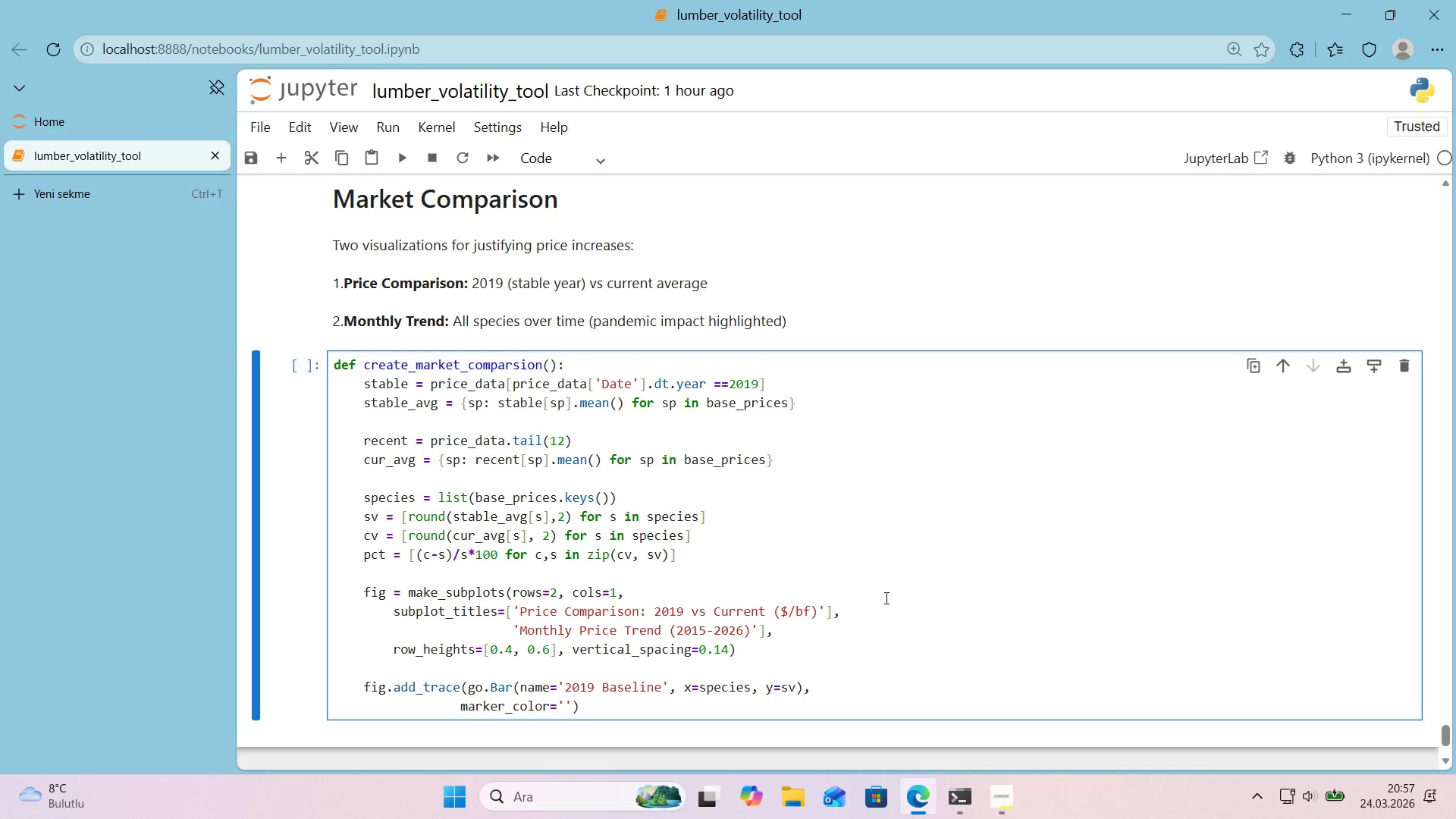 
key(Control+ControlLeft)
 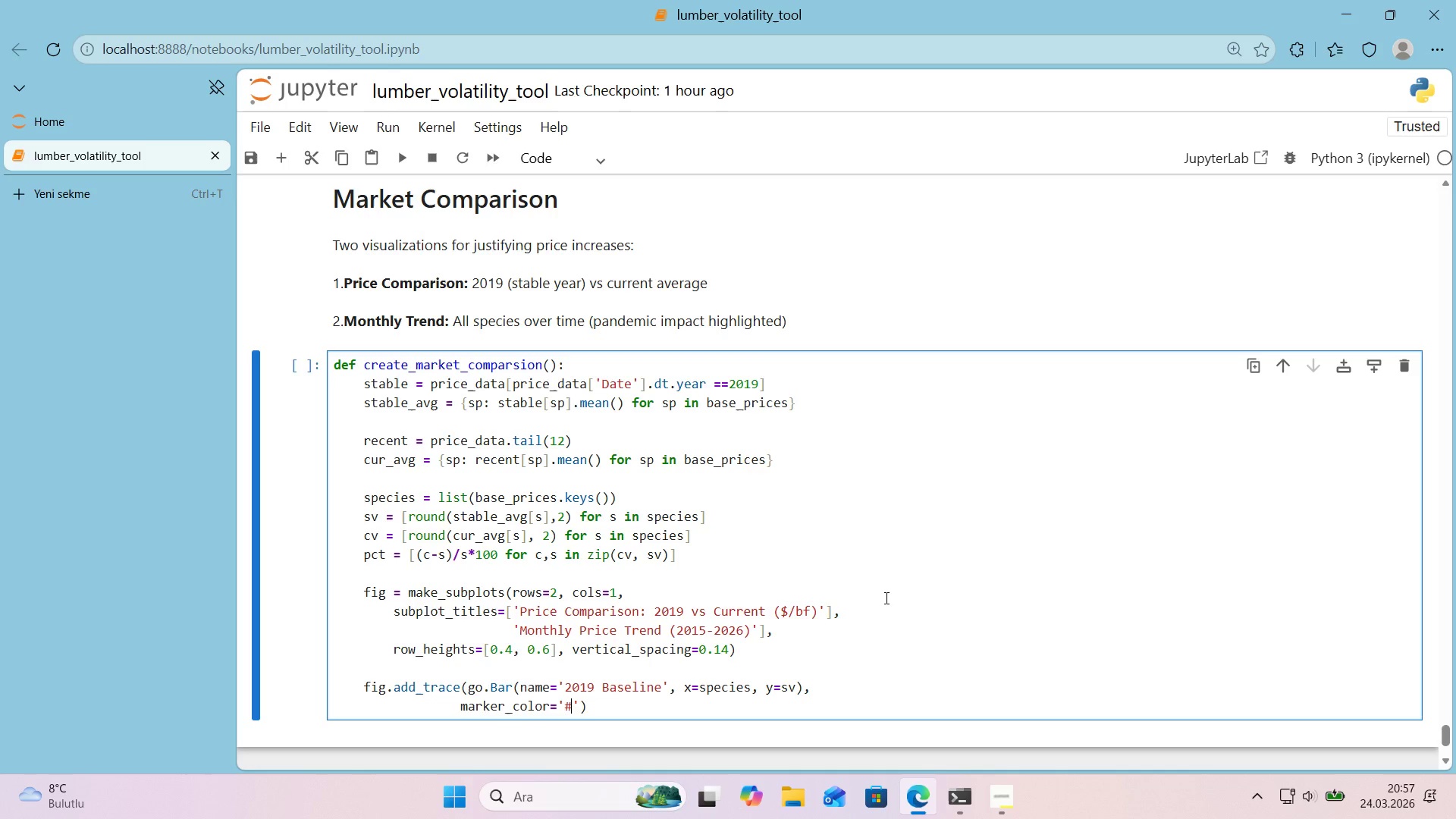 
key(Alt+Control+AltRight)
 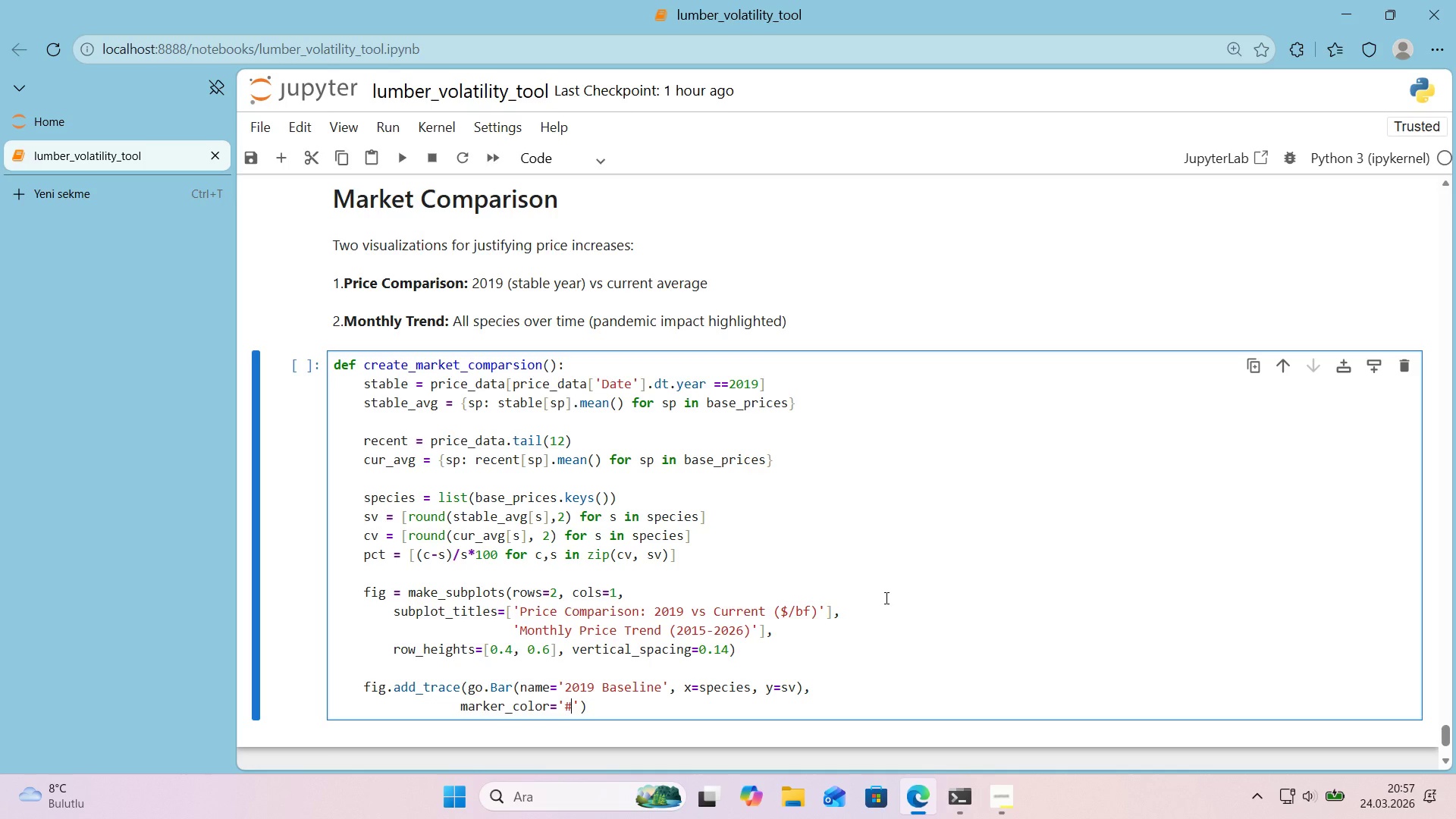 
key(Alt+Control+3)
 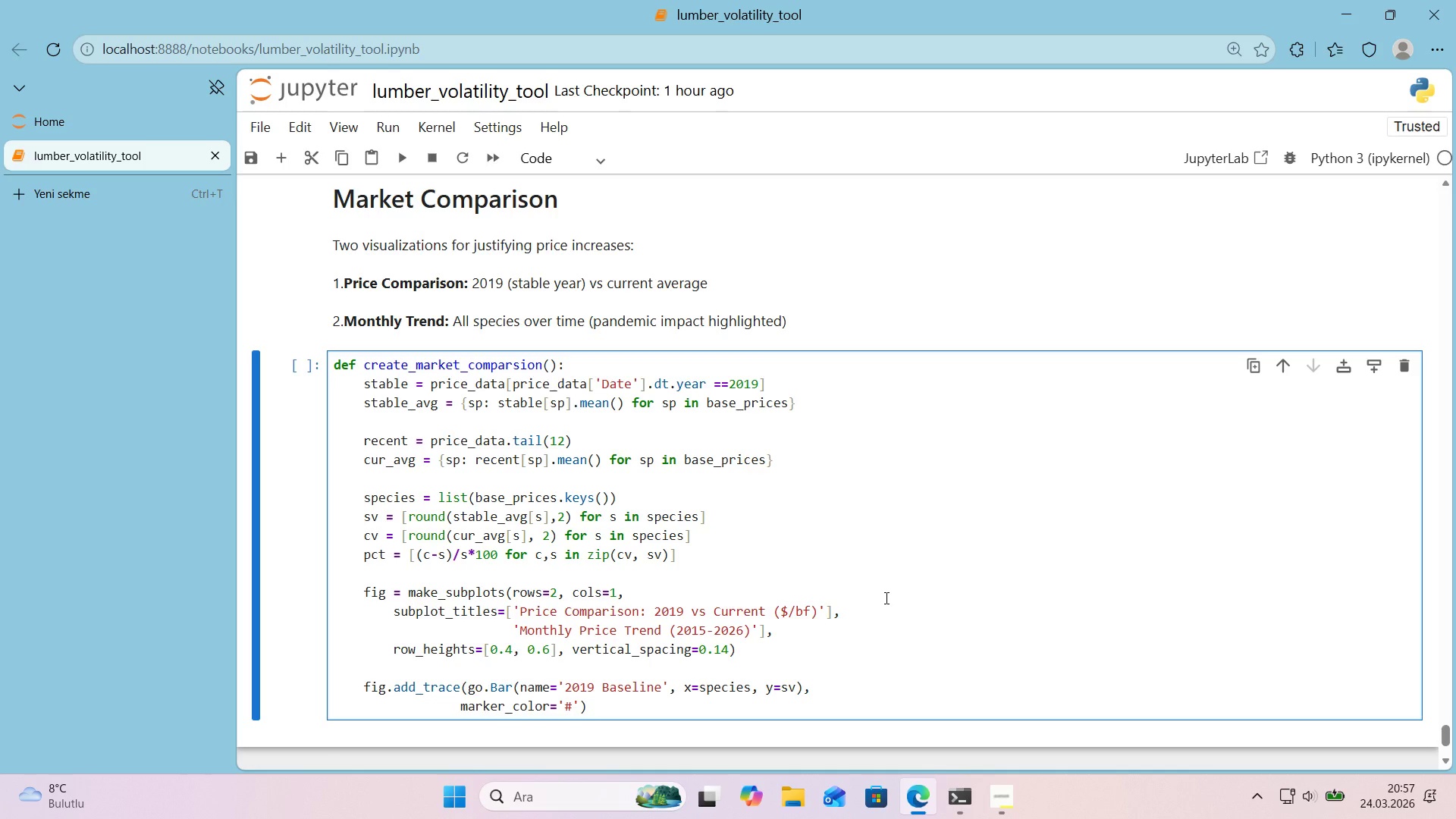 
type(3498ddb)
 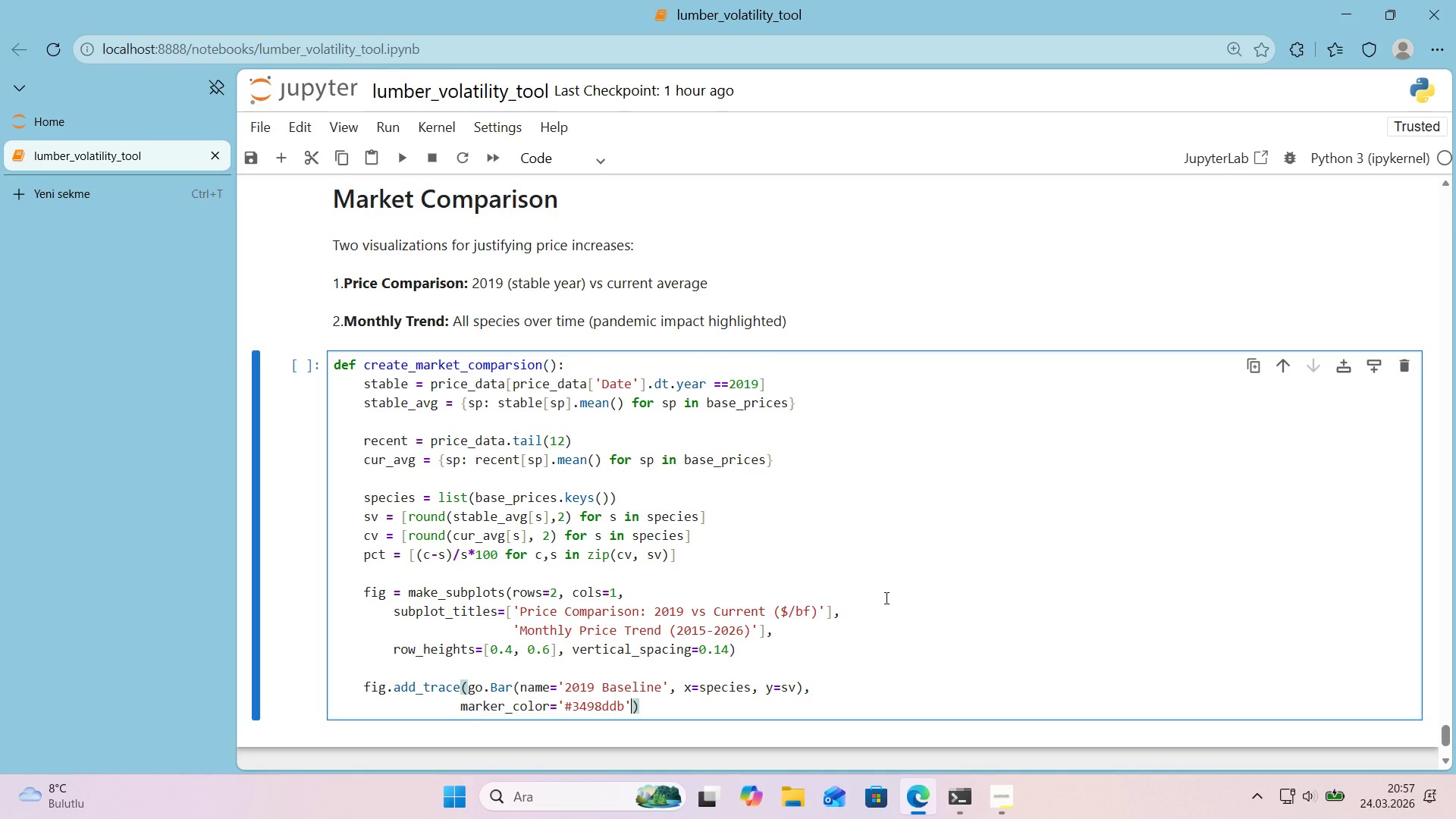 
key(ArrowRight)
 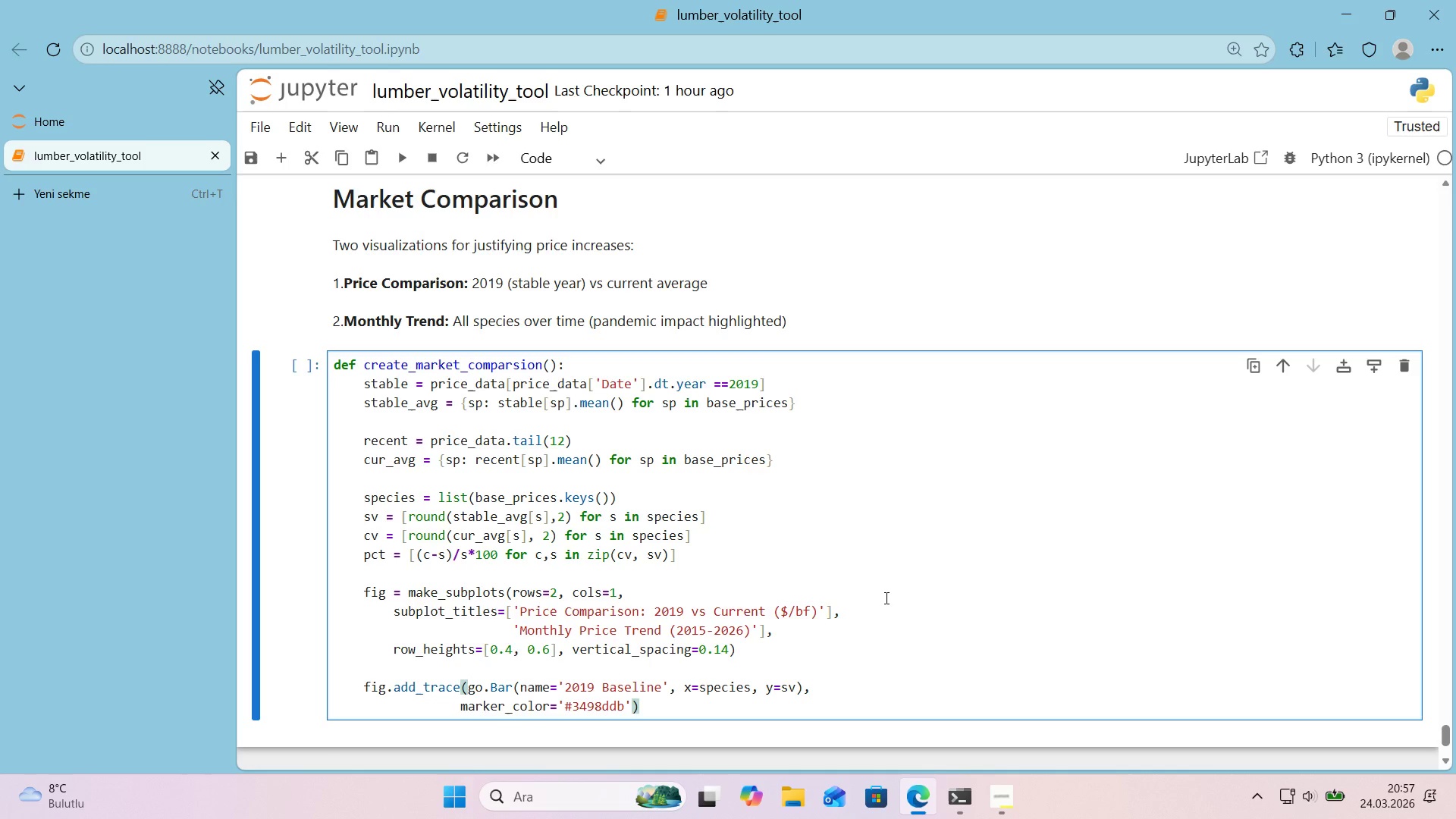 
key(Comma)
 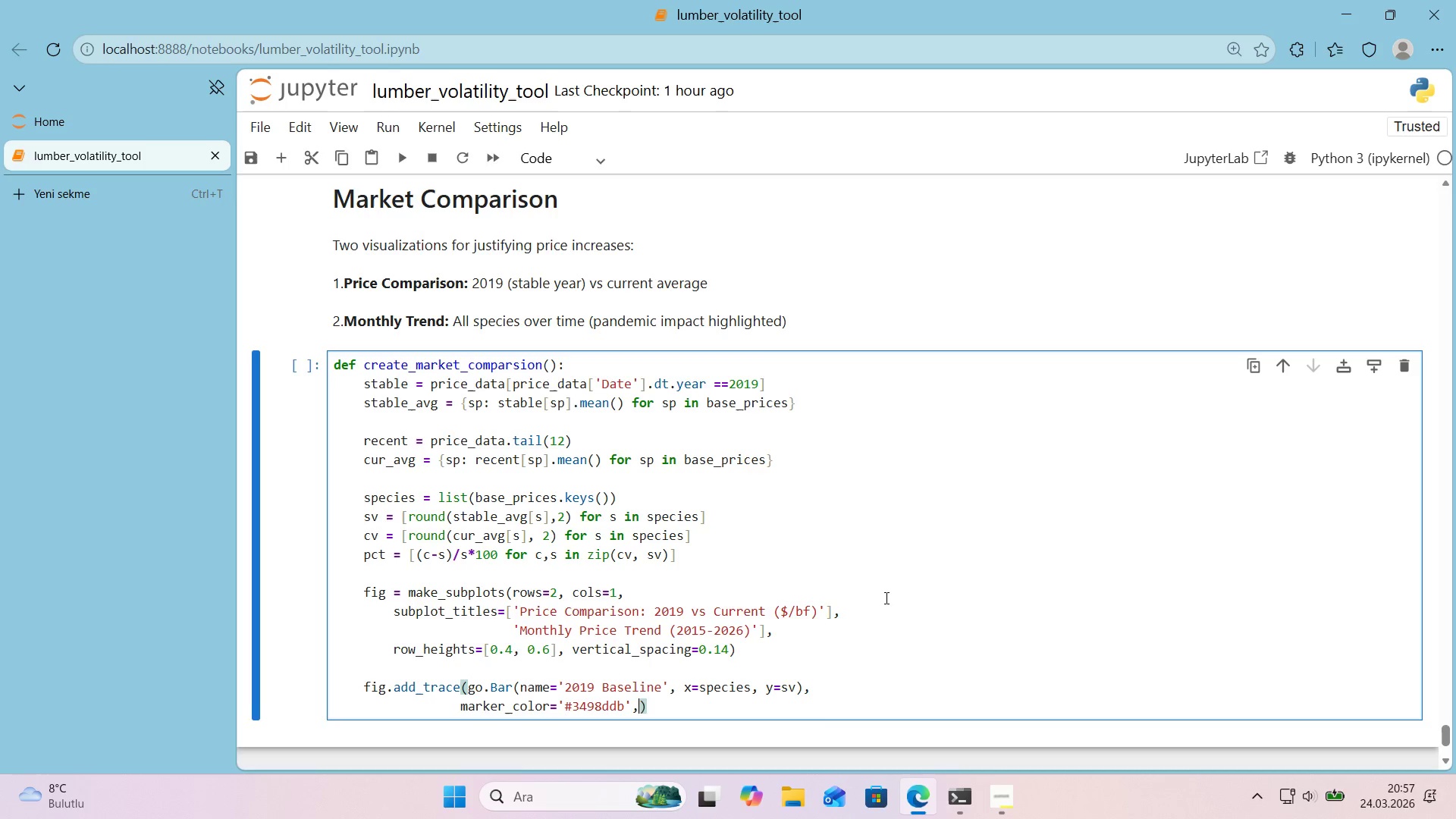 
key(Enter)
 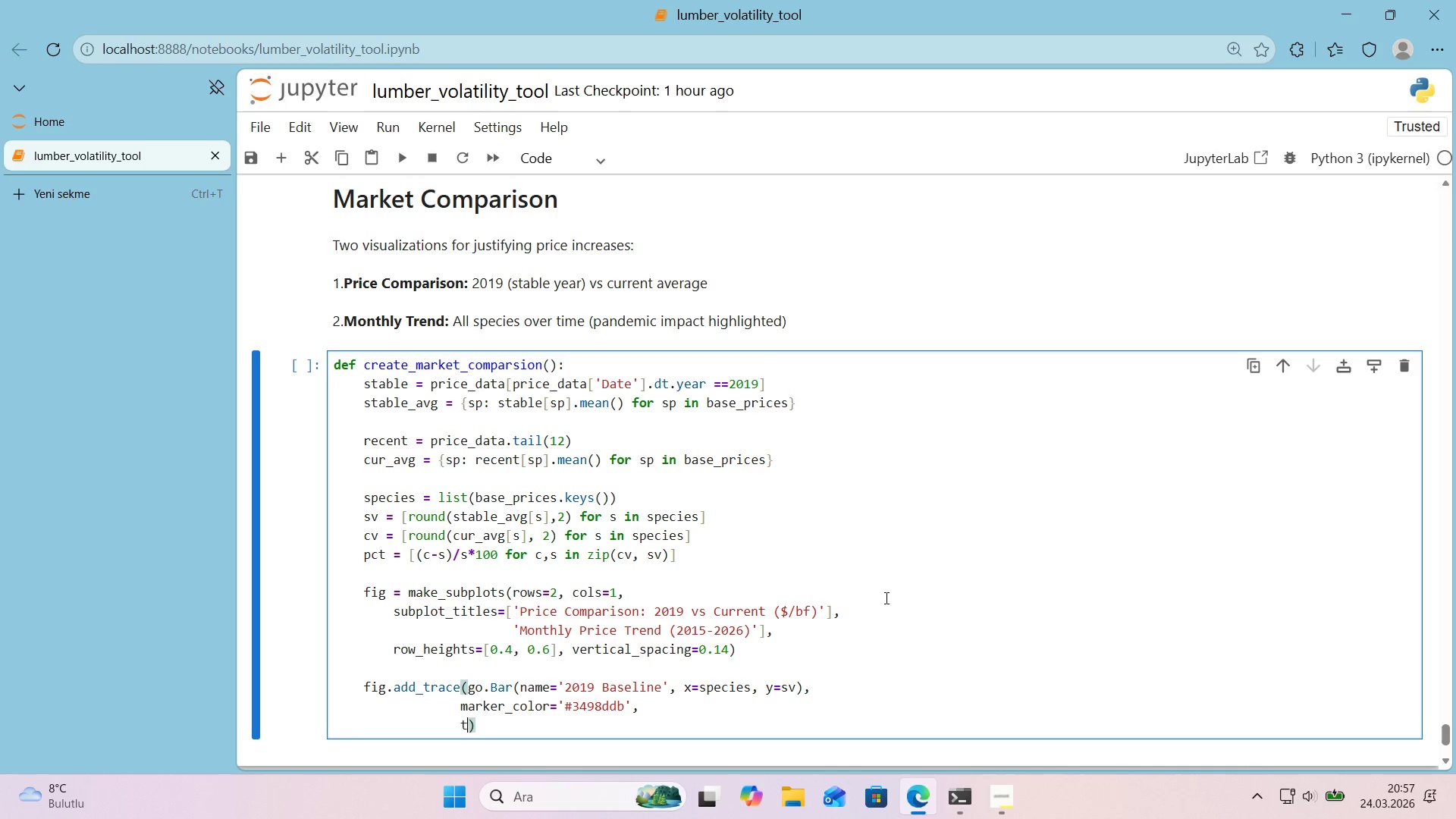 
type(text))
 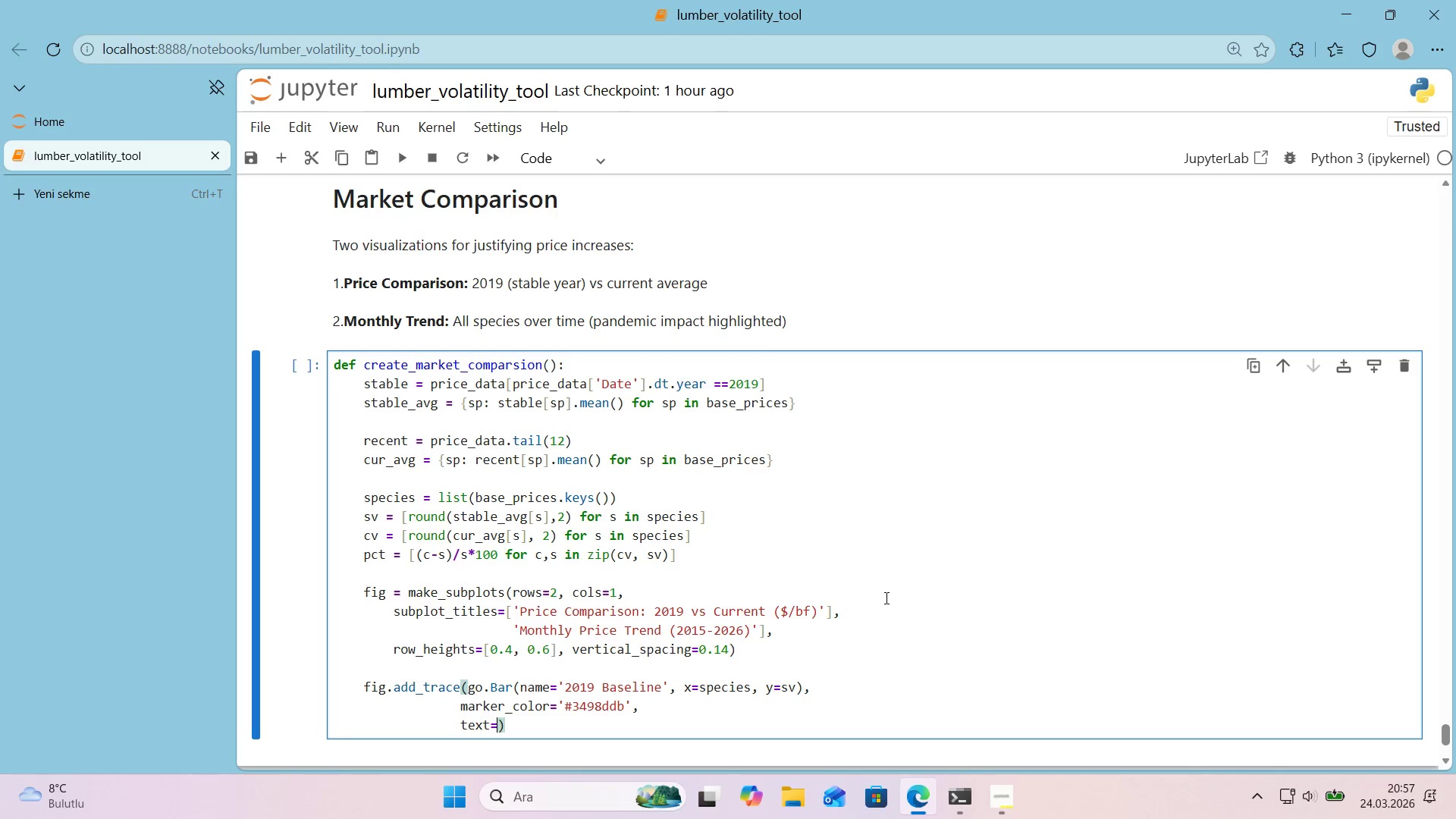 
key(Alt+Control+8)
 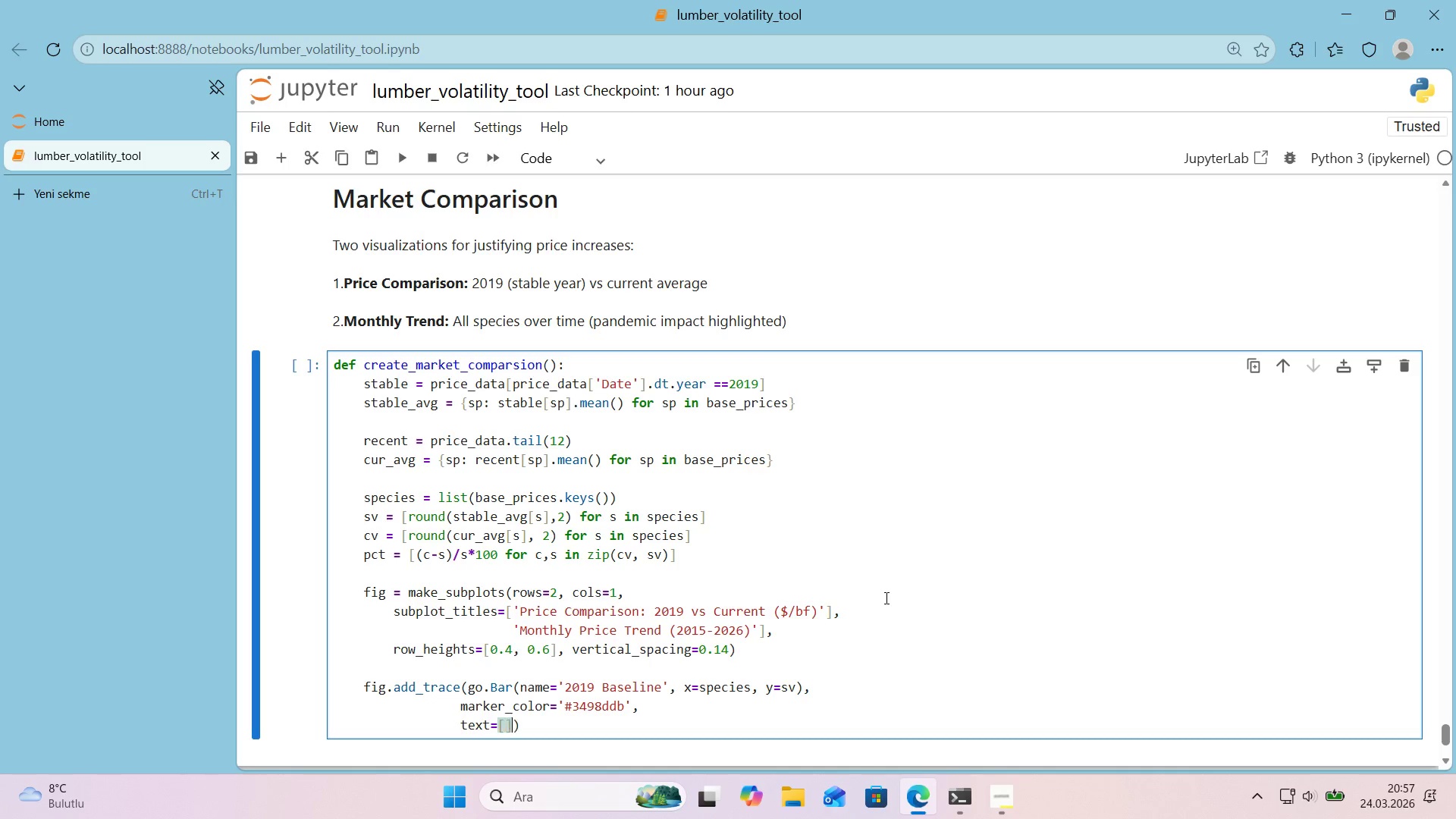 
key(Alt+Control+9)
 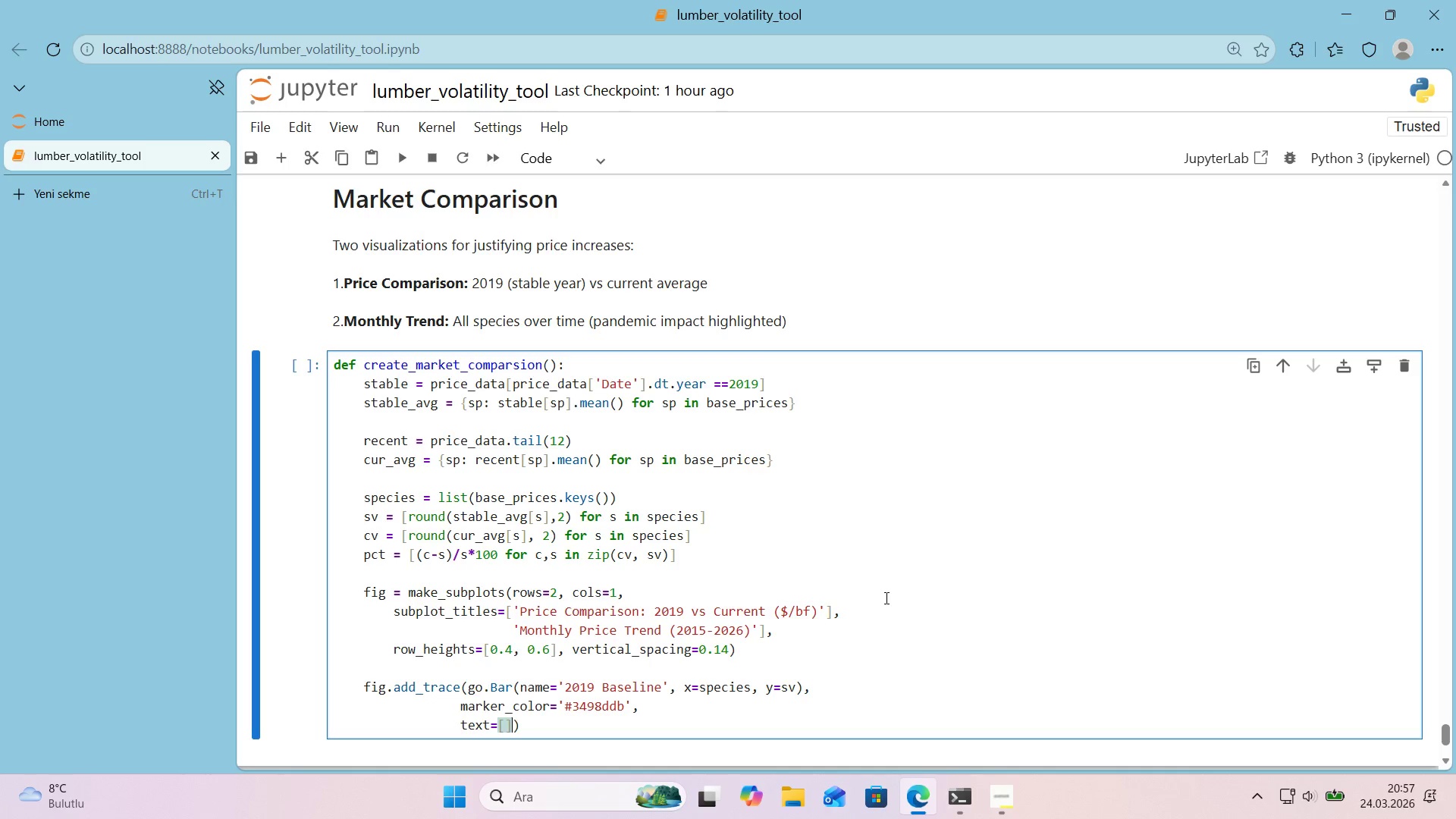 
key(ArrowLeft)
 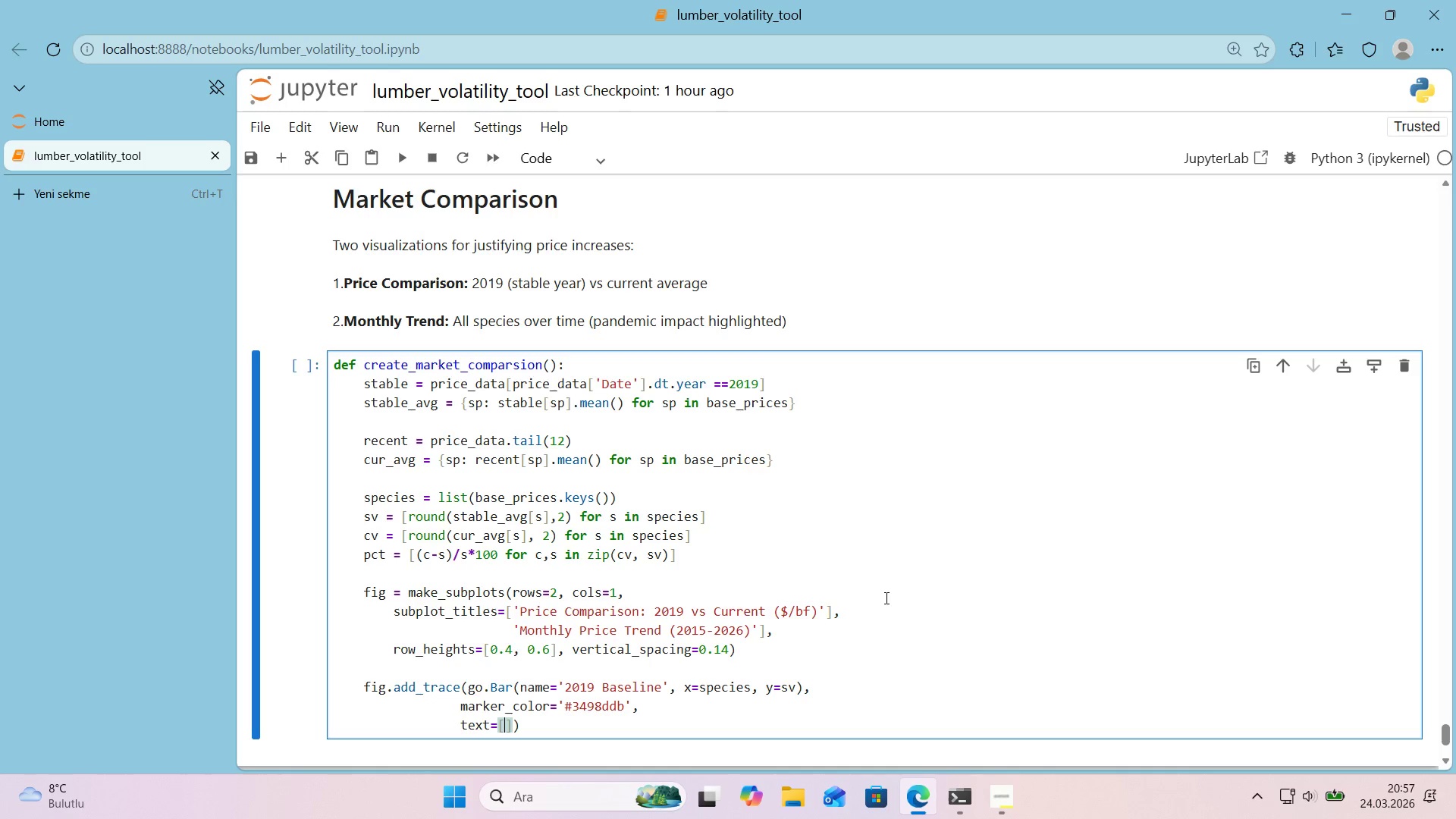 
key(F)
 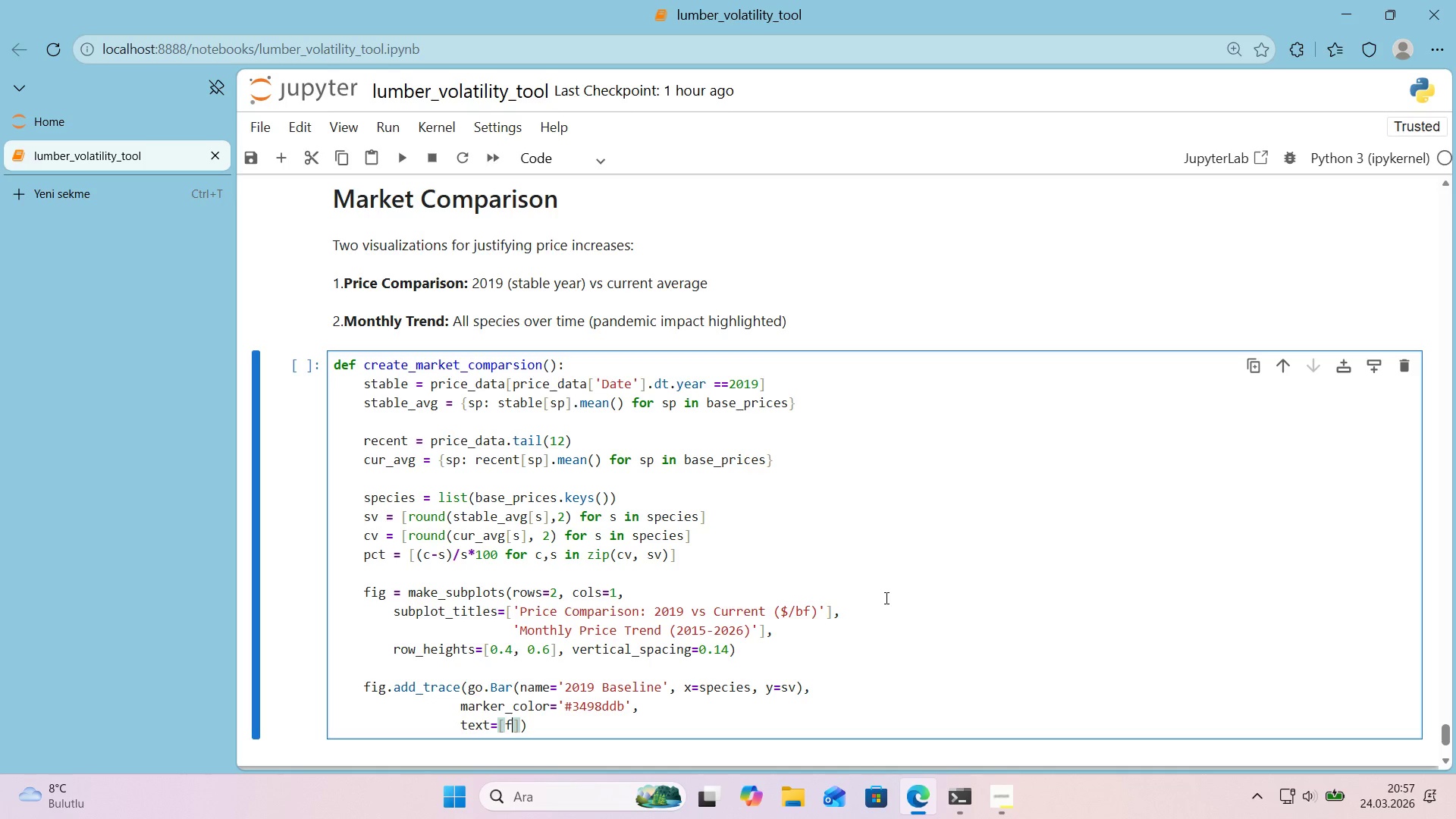 
key(Backquote)
 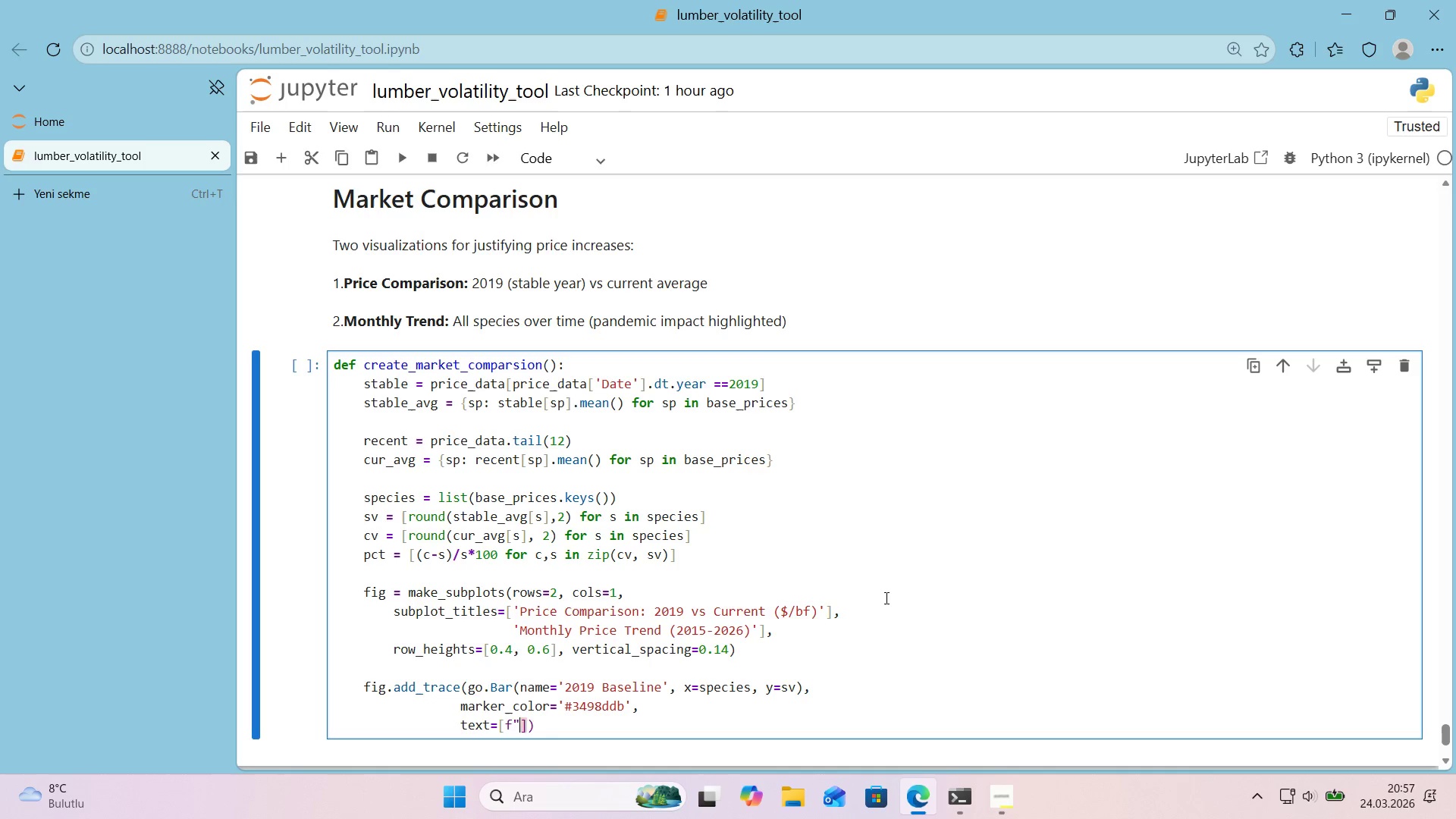 
key(Backquote)
 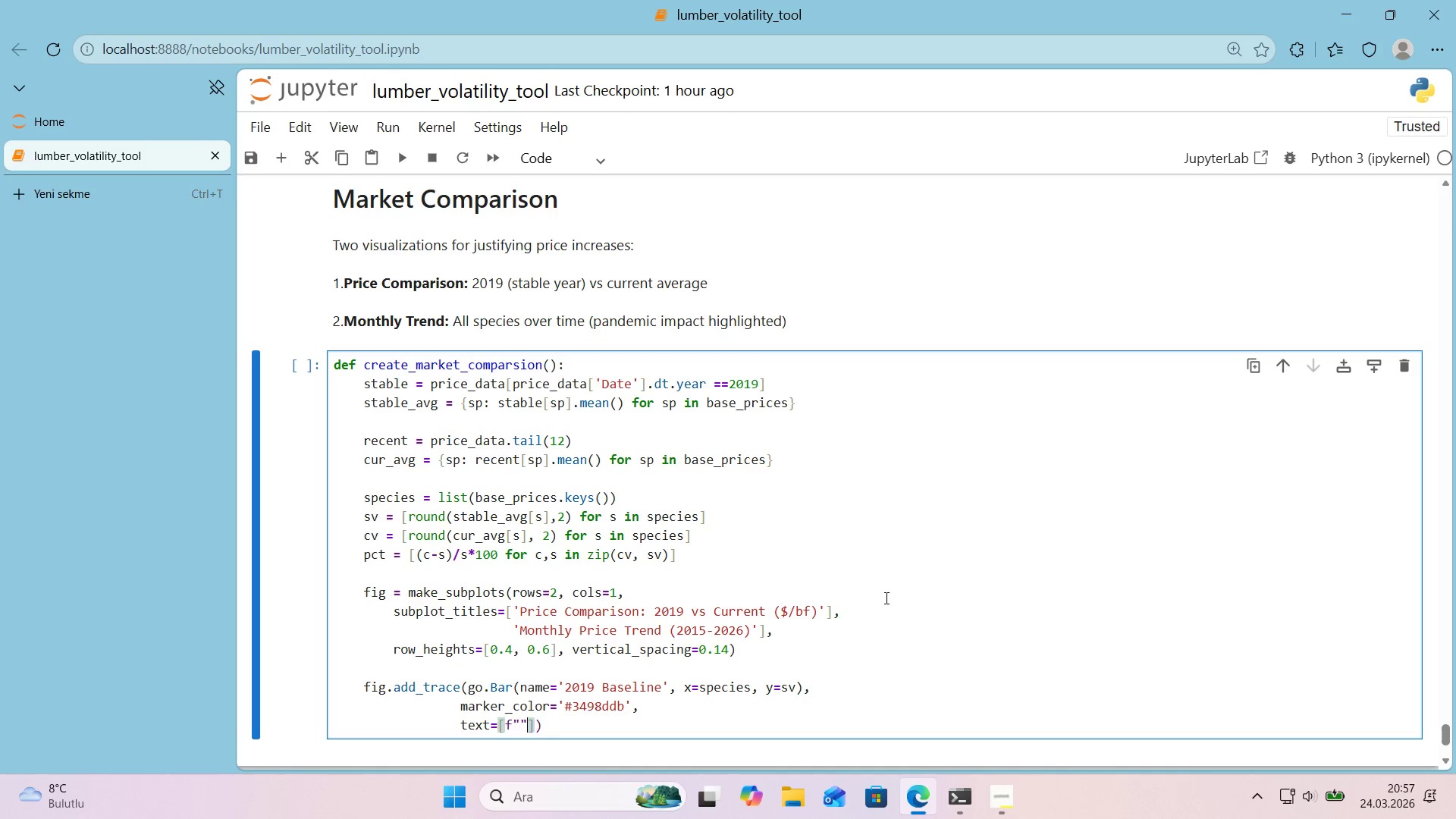 
key(ArrowLeft)
 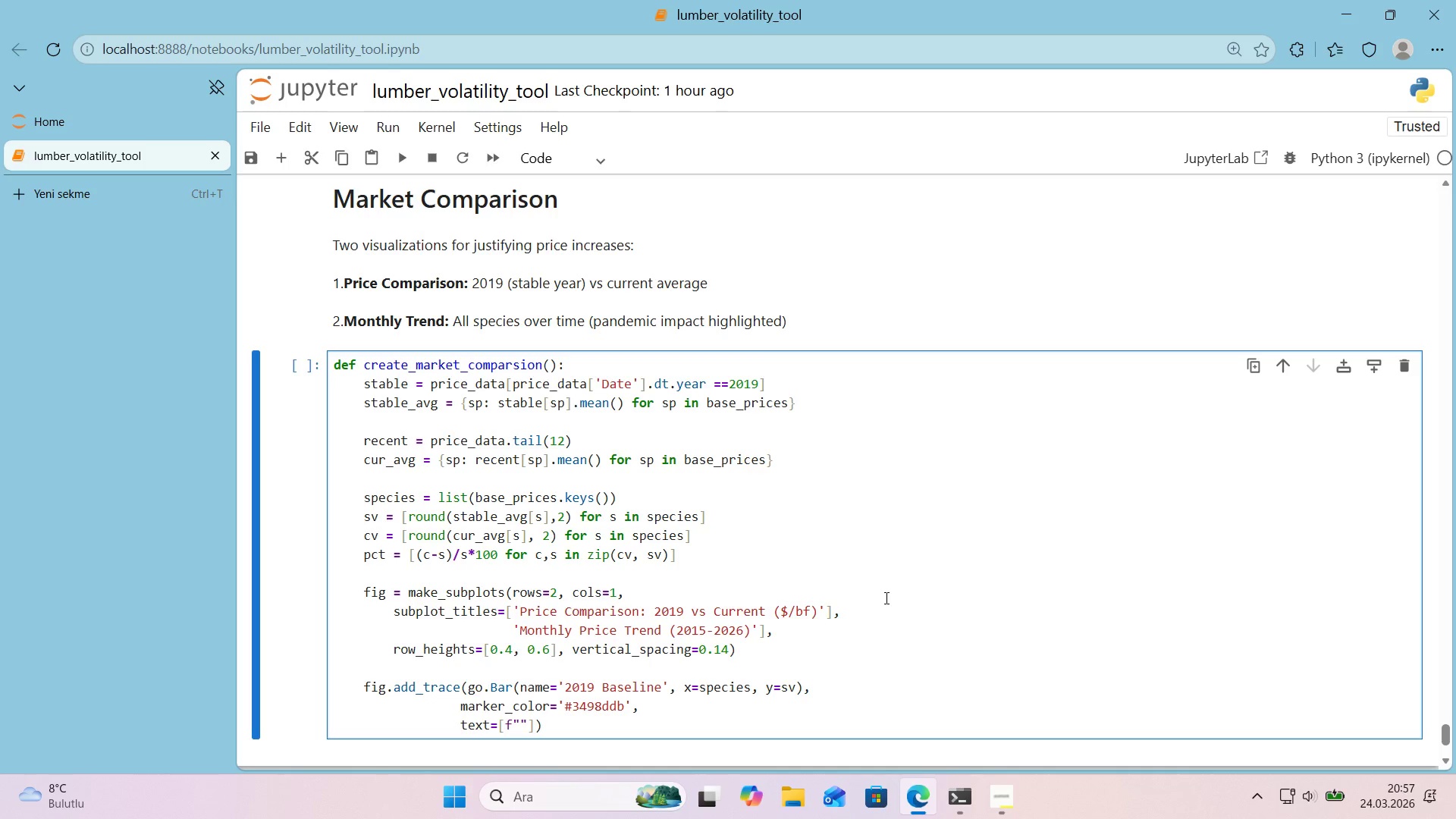 
key(Alt+Control+AltRight)
 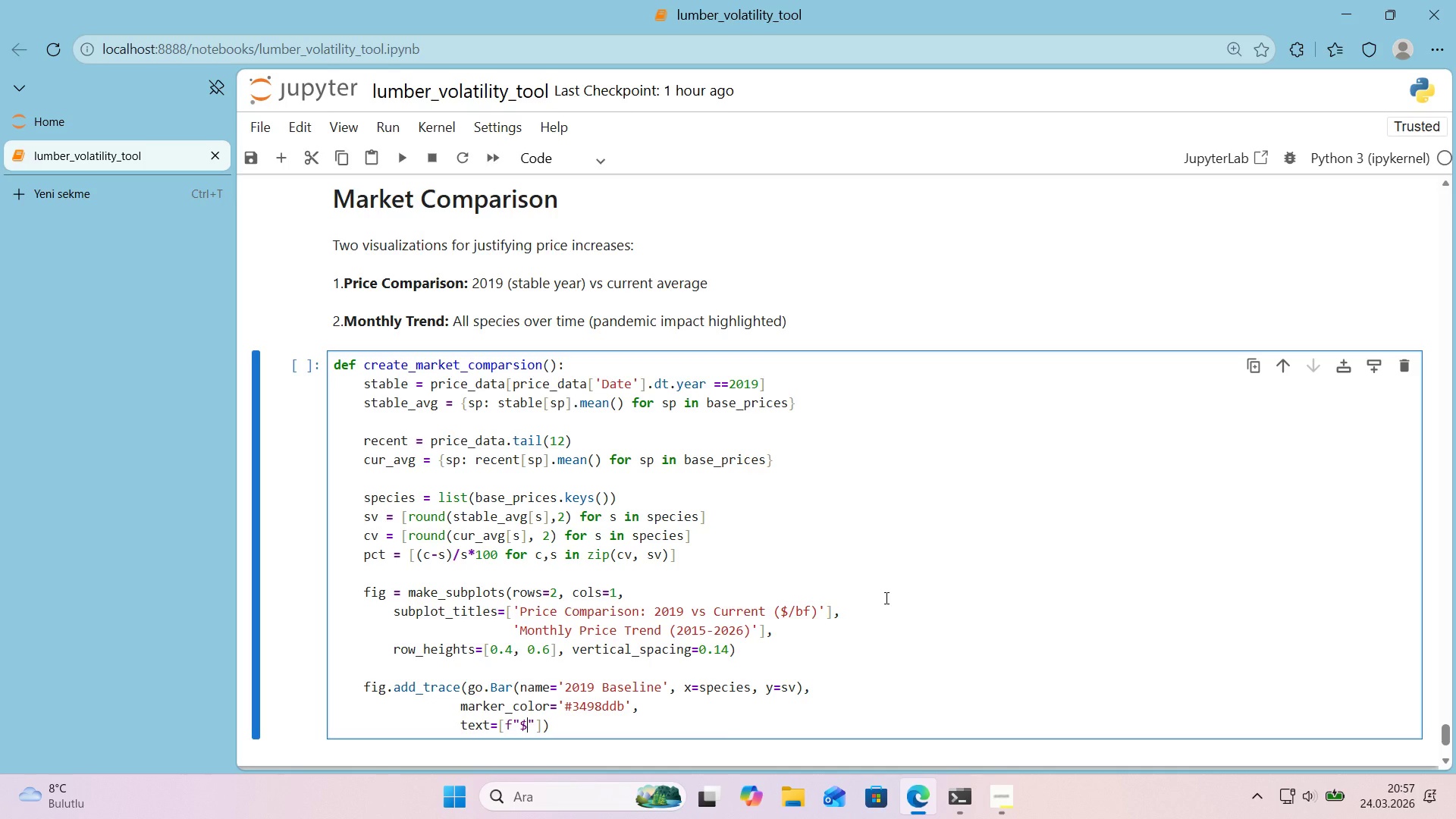 
key(Control+ControlLeft)
 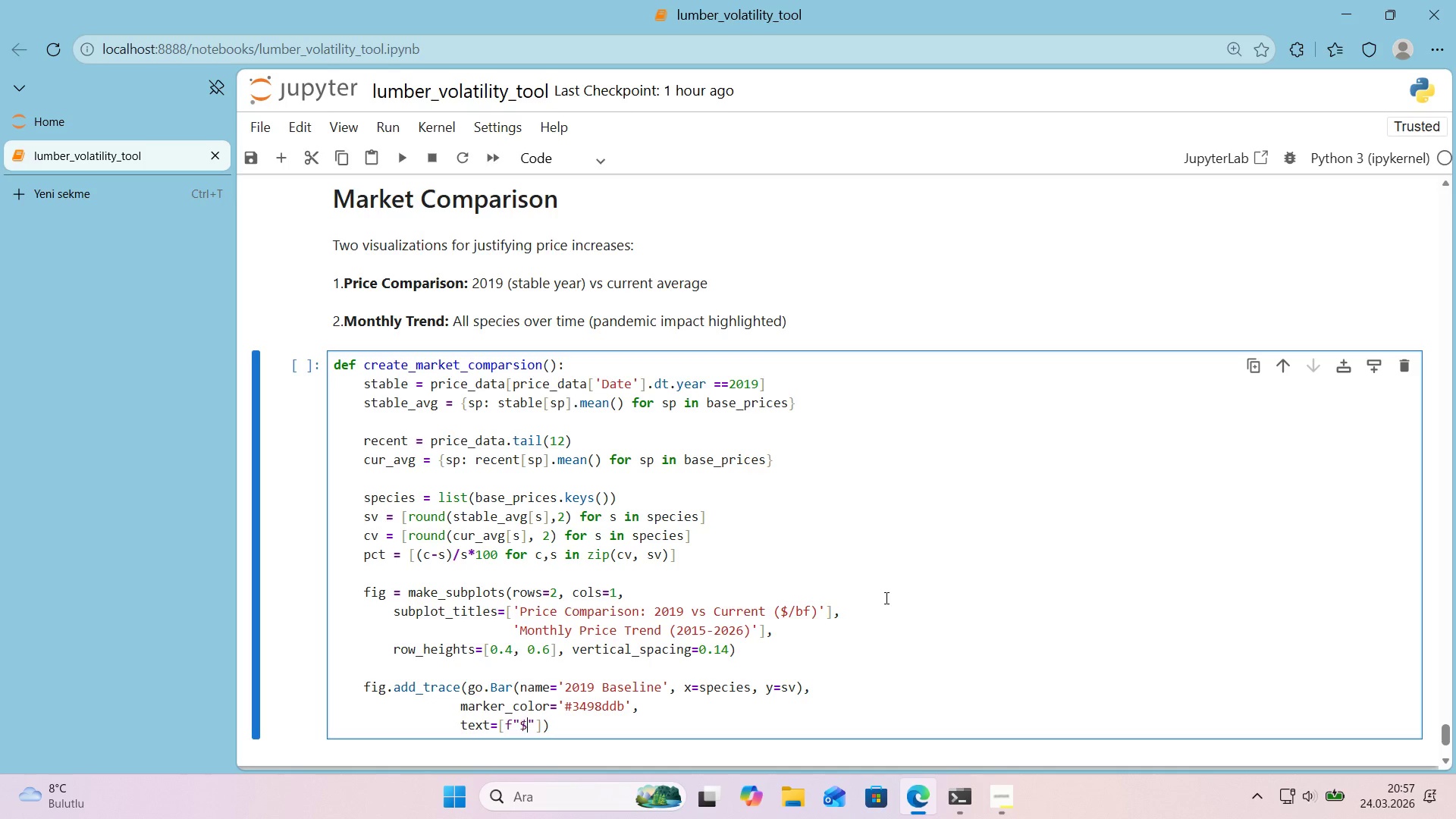 
key(Alt+Control+4)
 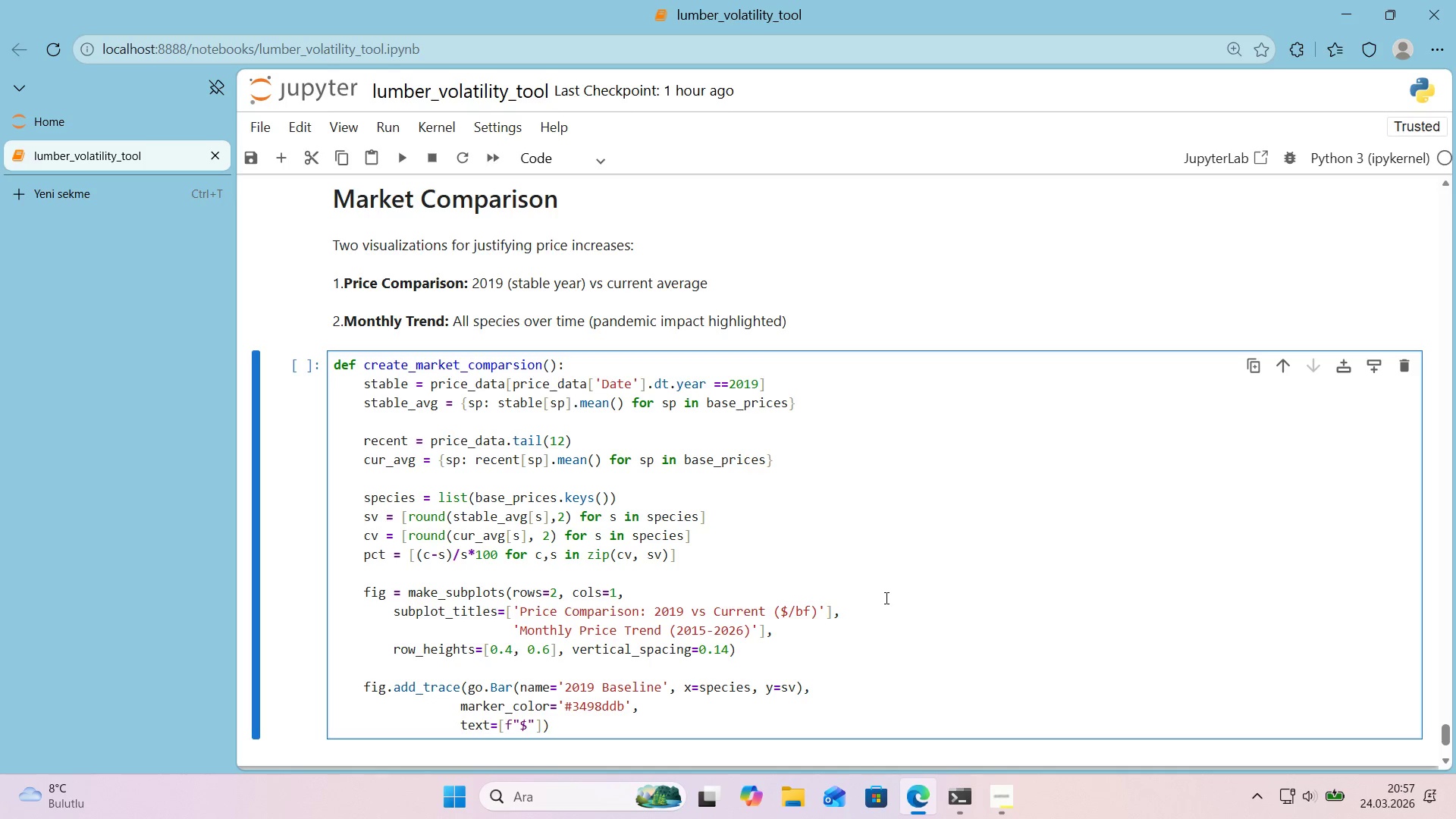 
key(Alt+Control+7)
 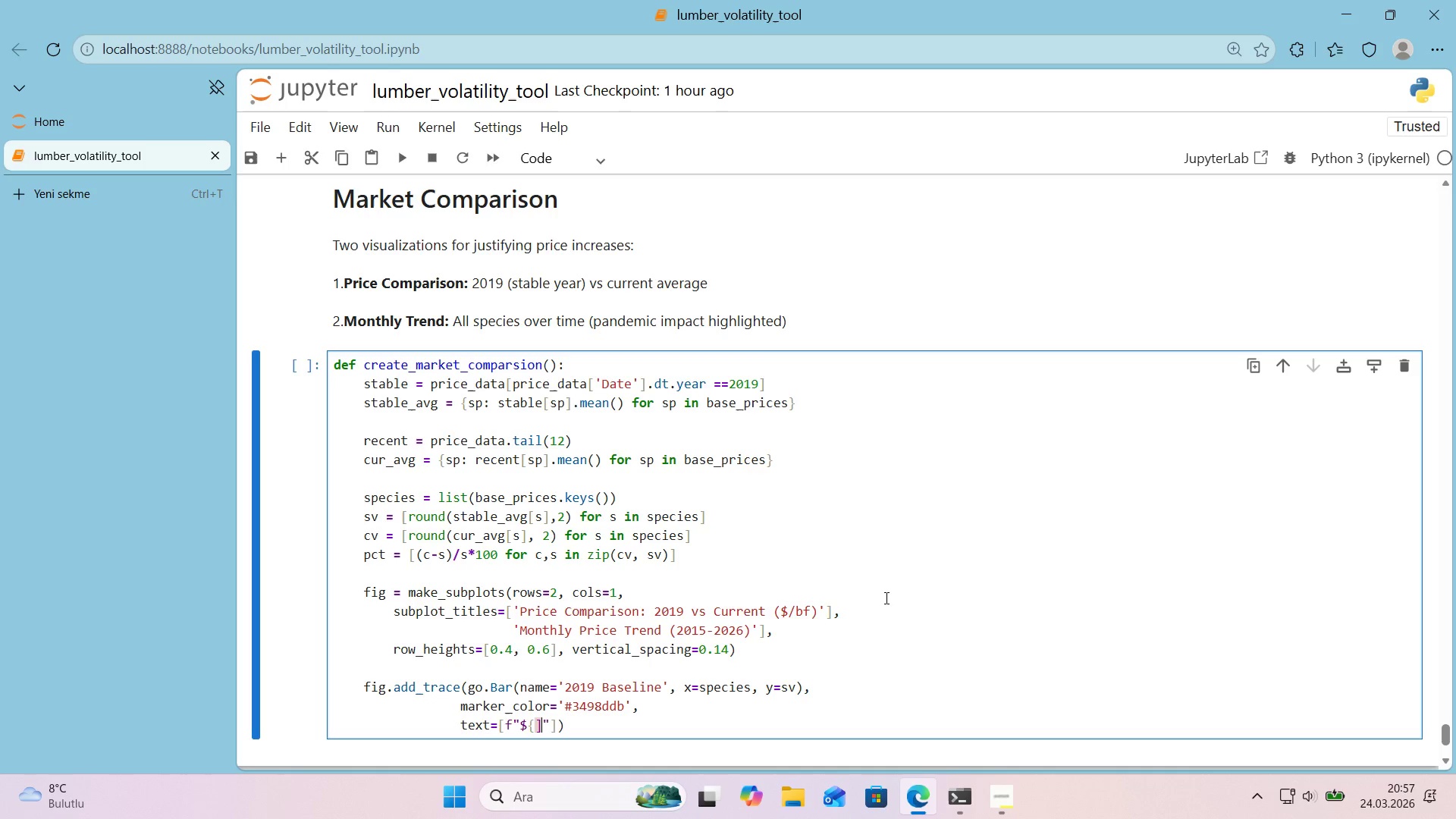 
key(Alt+Control+9)
 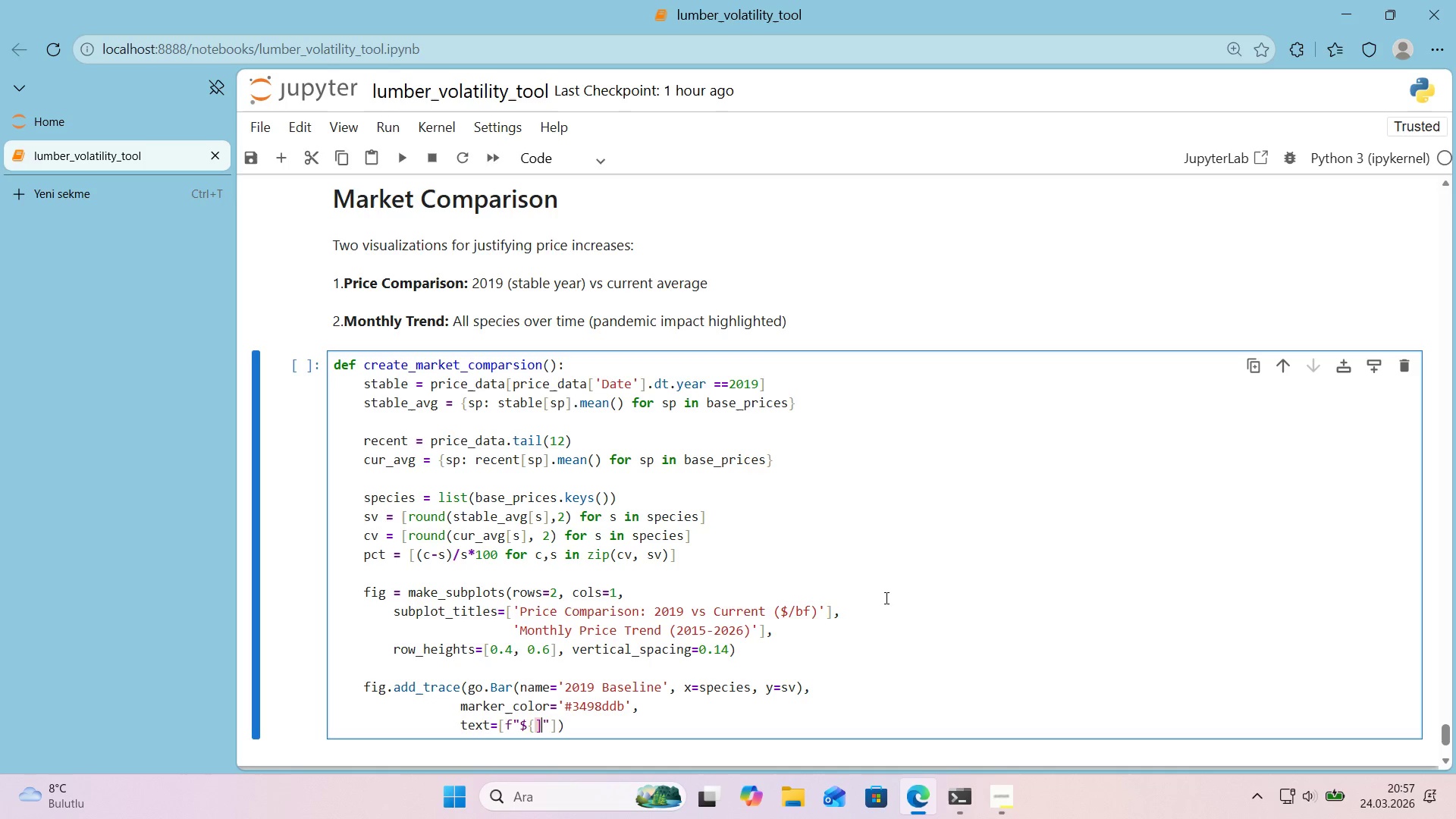 
key(Backspace)
 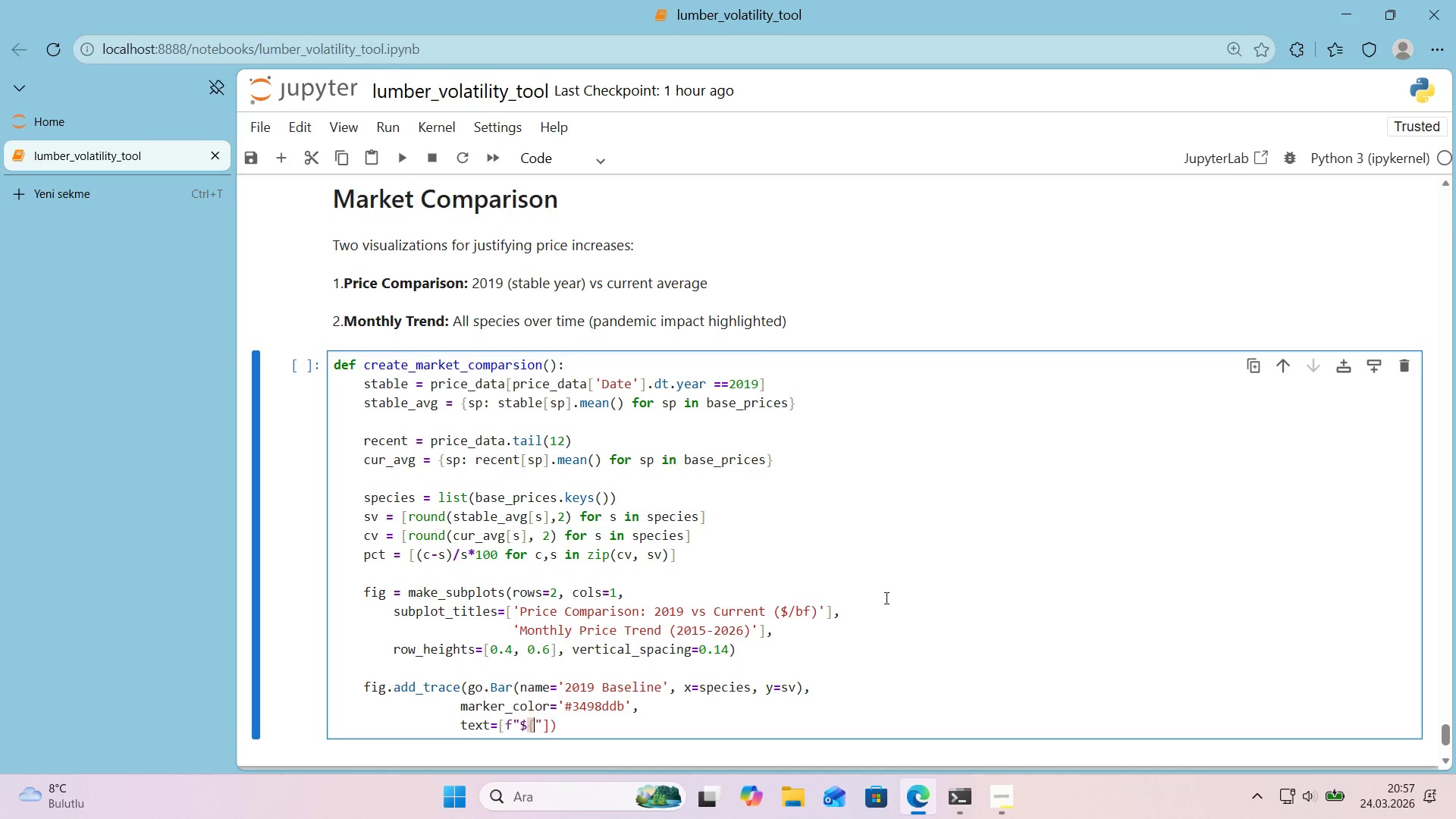 
key(Alt+Control+0)
 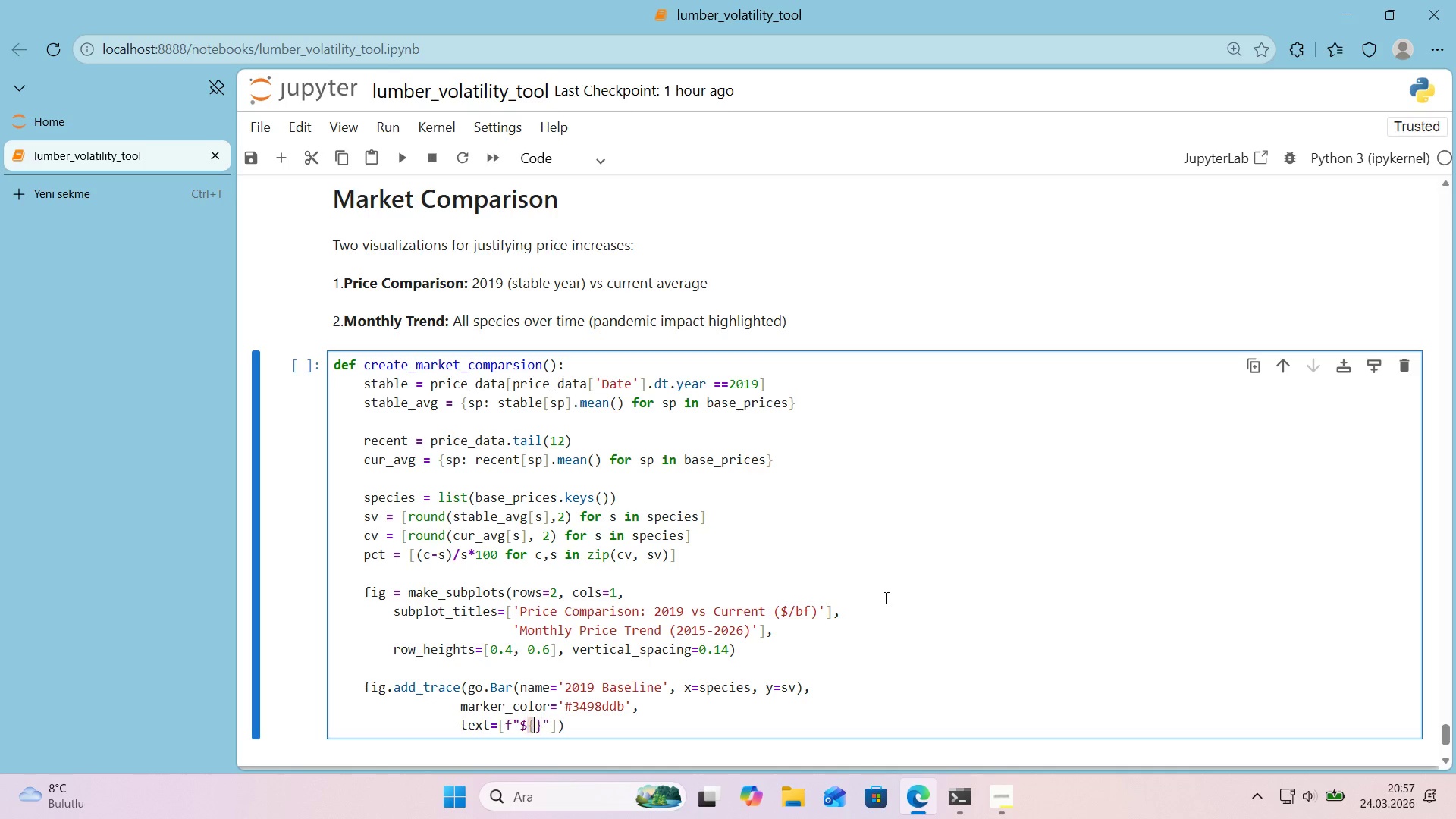 
key(ArrowLeft)
 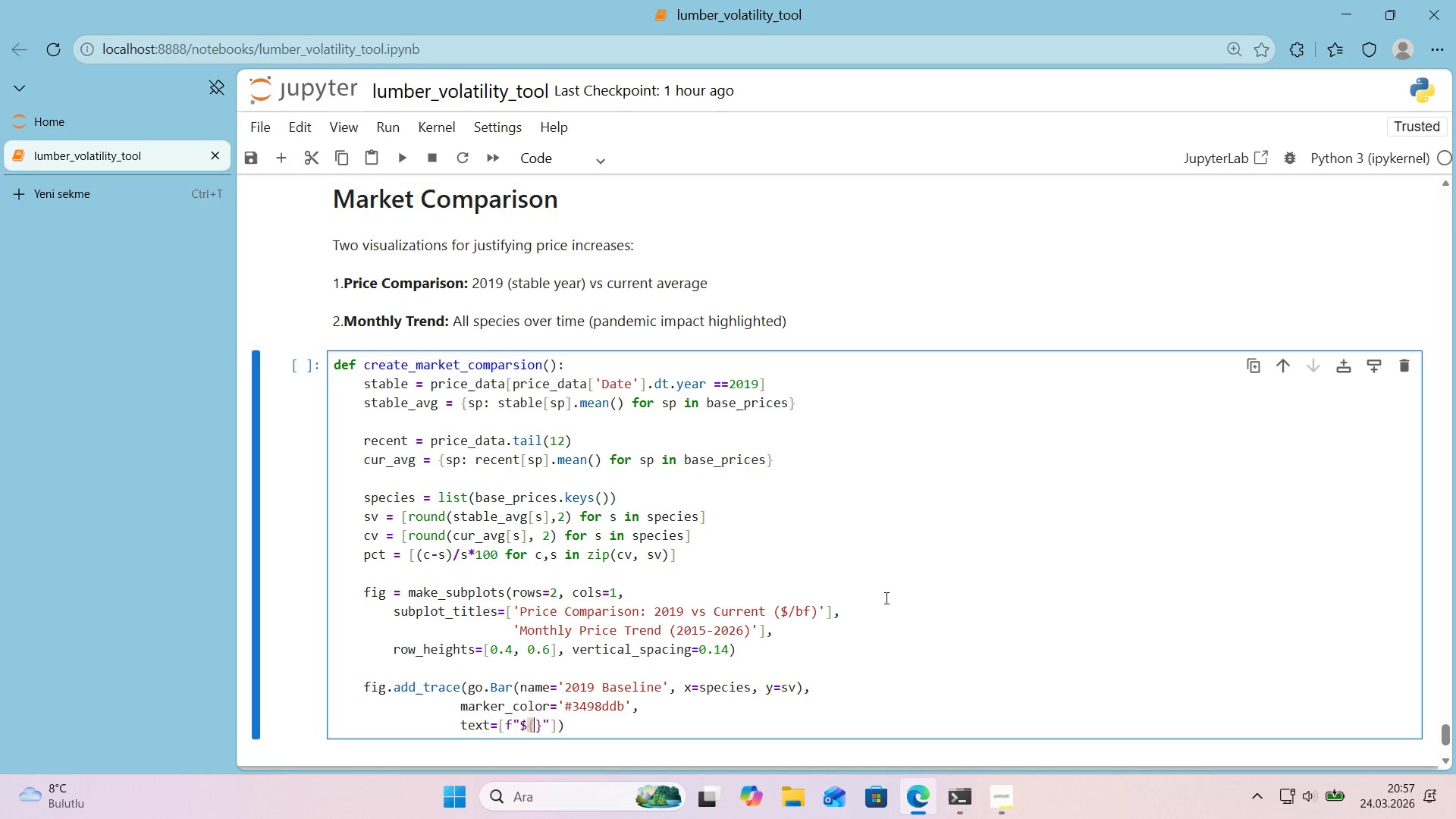 
type(v>.2f)
 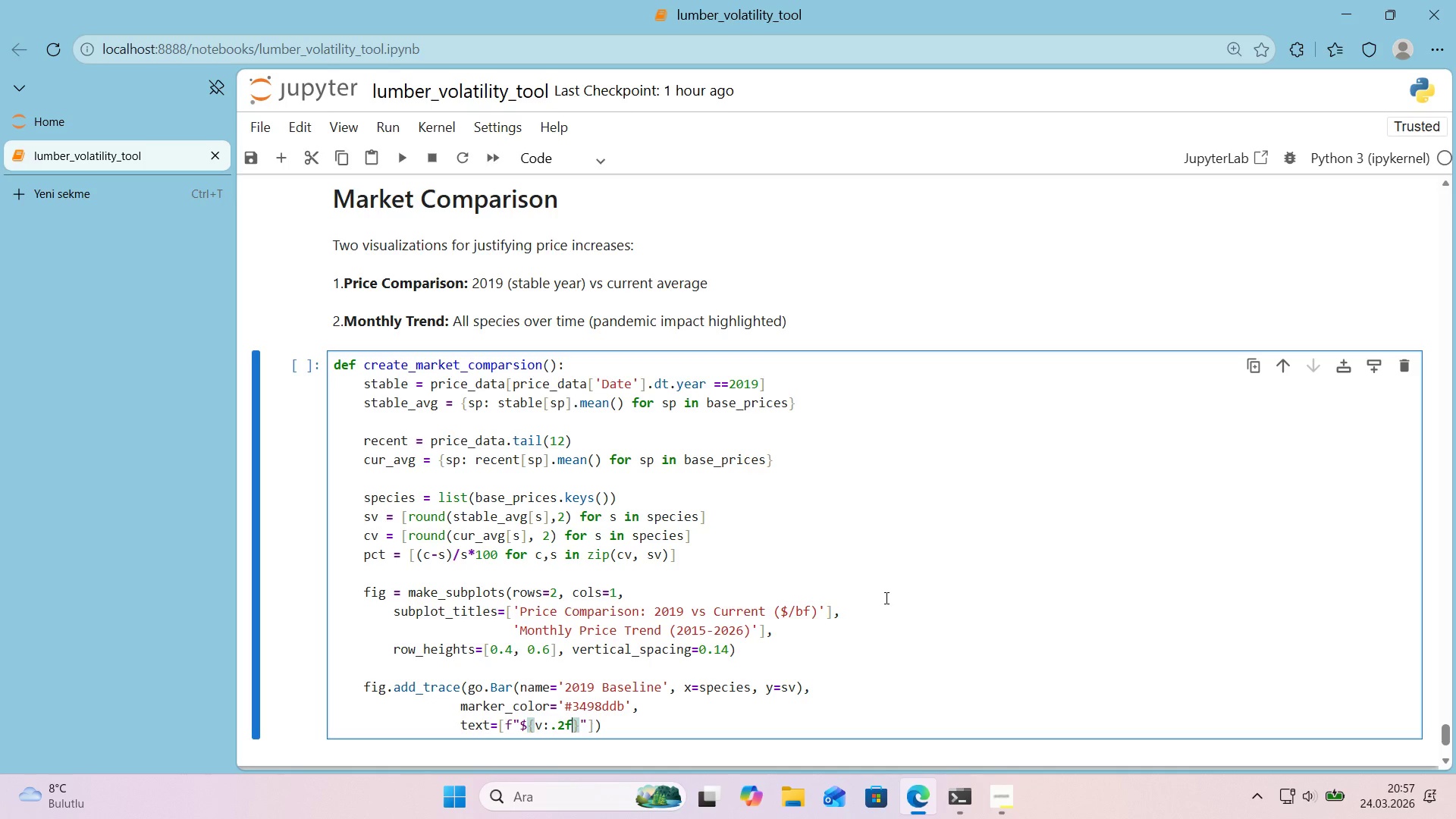 
key(ArrowRight)
 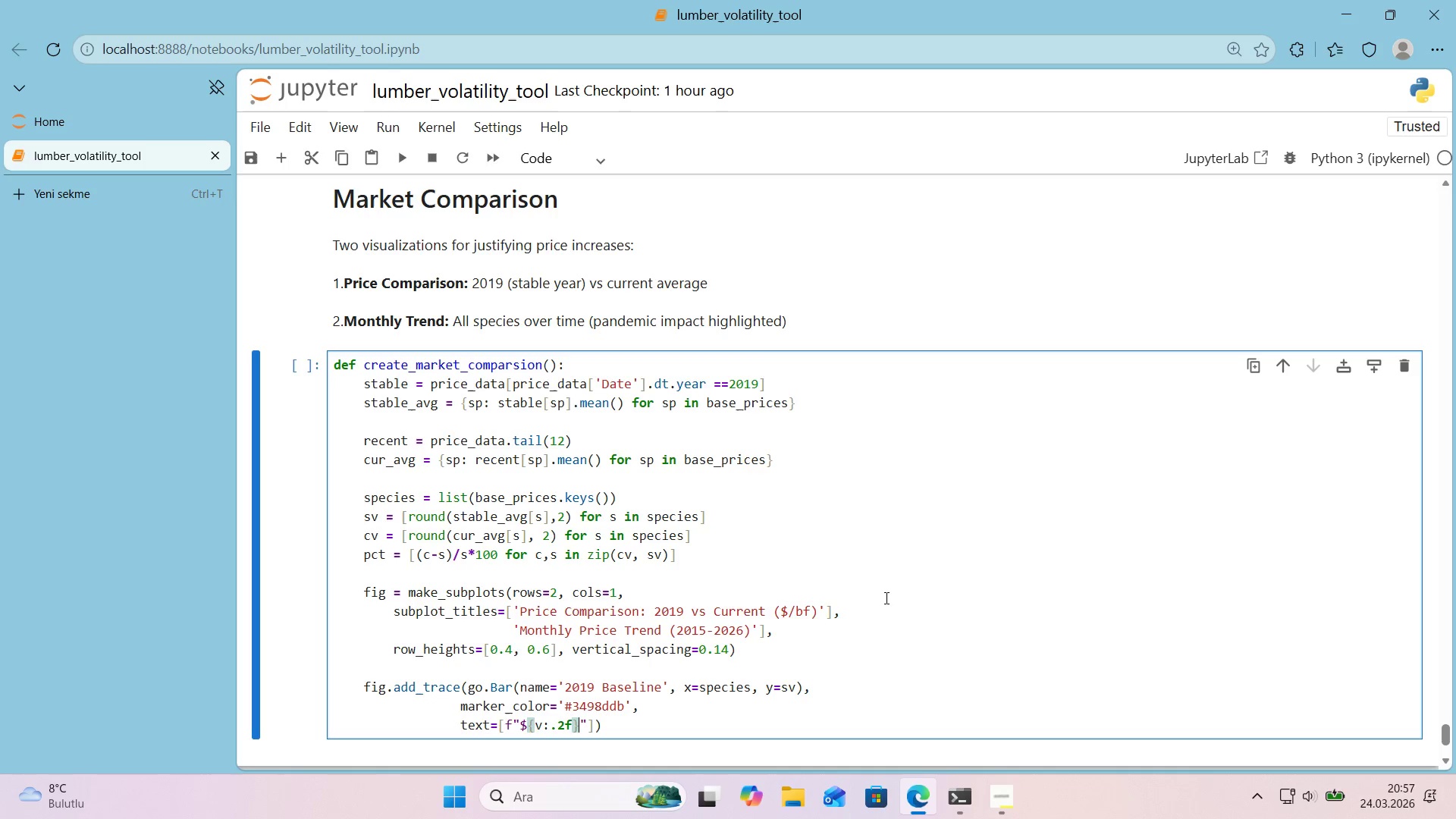 
type( for v 'n sv)
 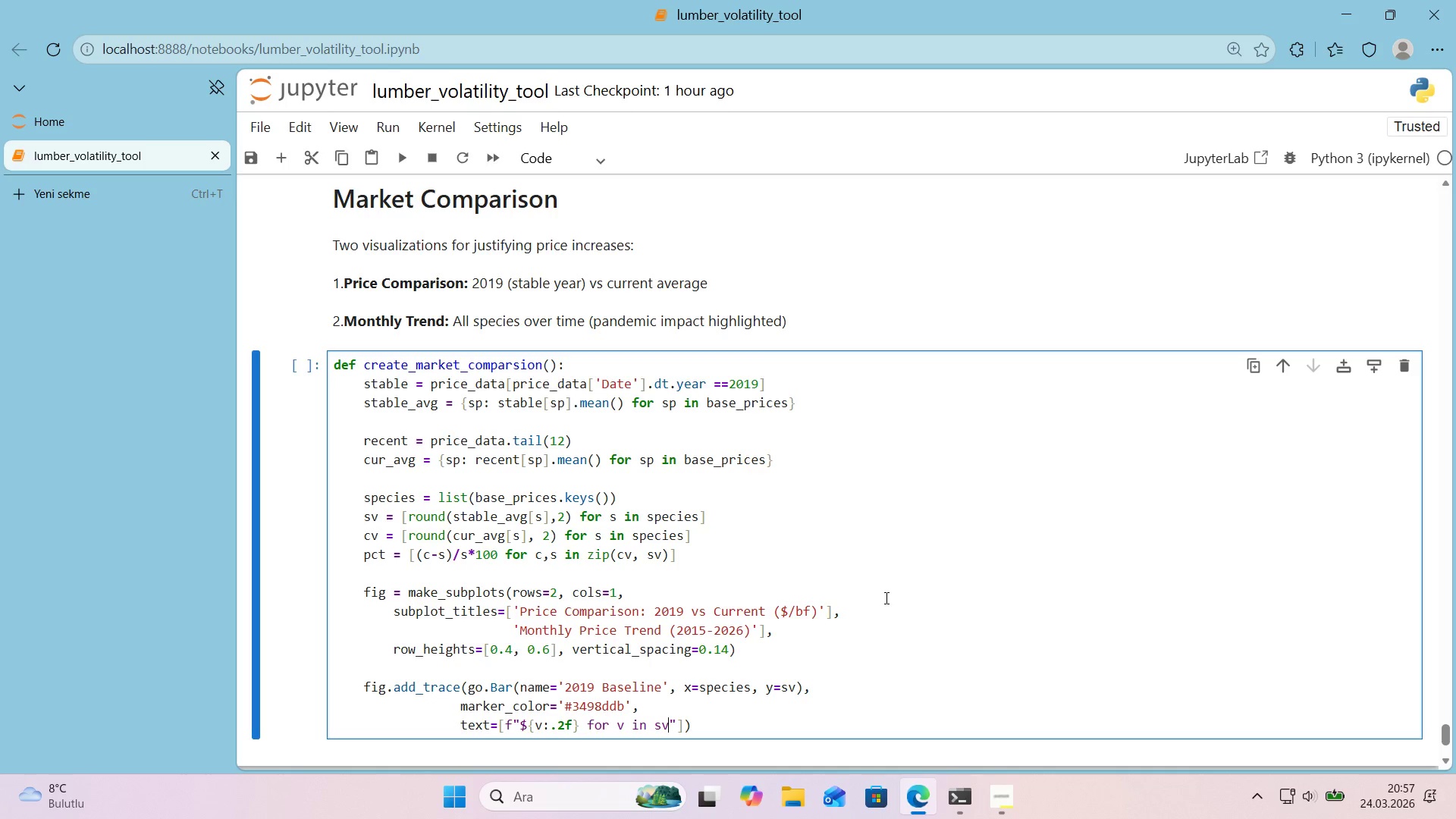 
wait(15.19)
 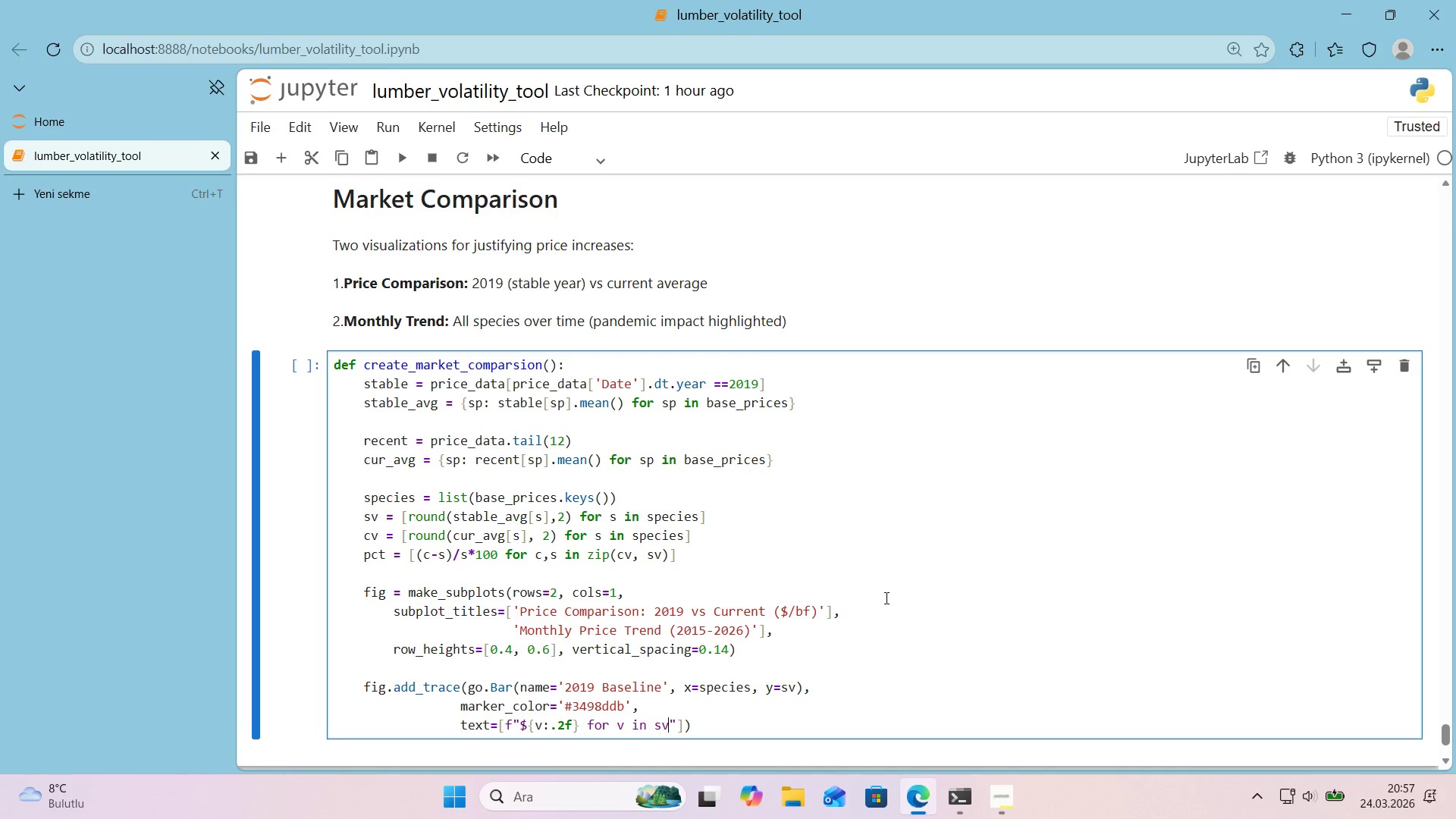 
key(ArrowRight)
 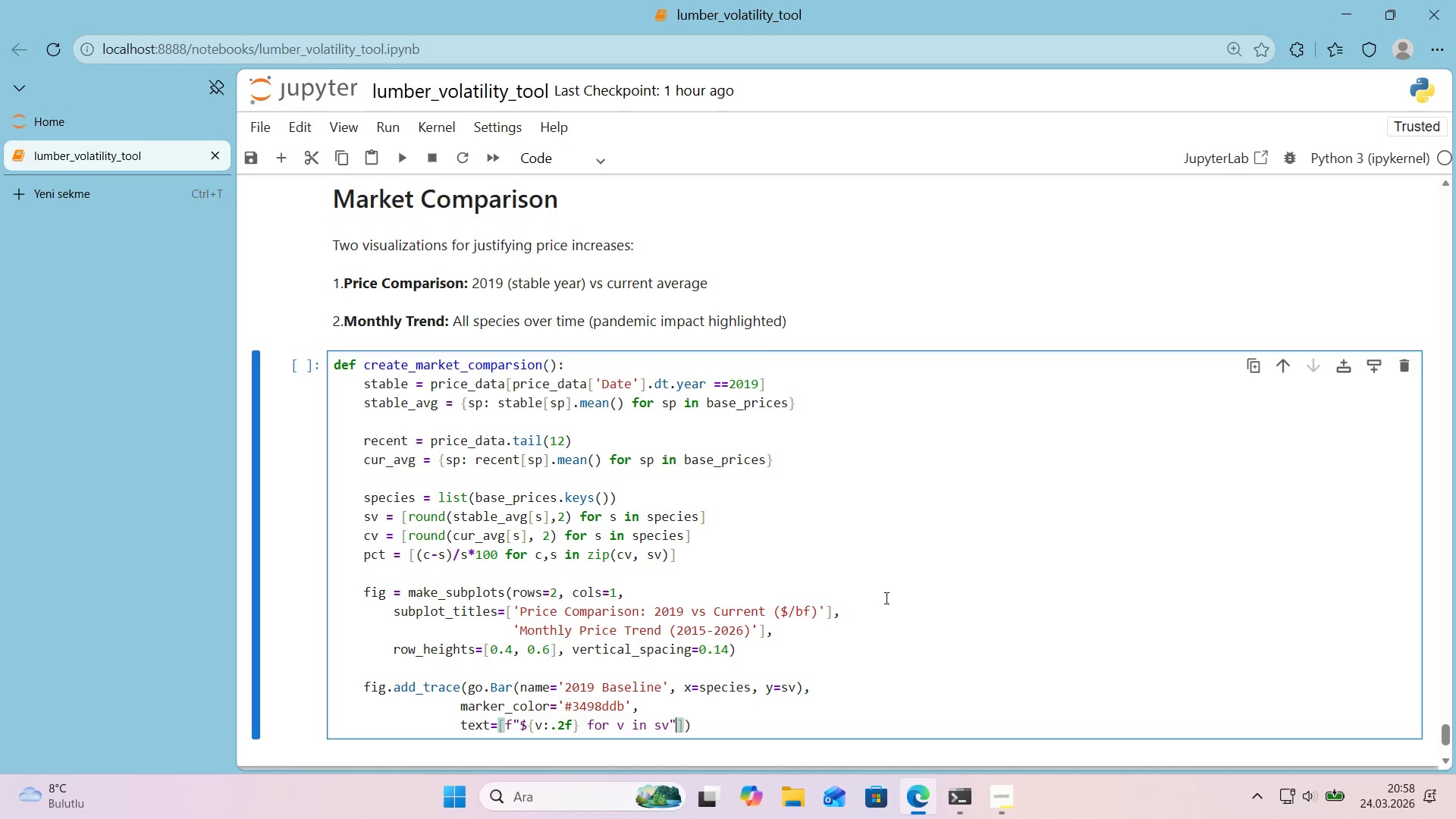 
key(ArrowRight)
 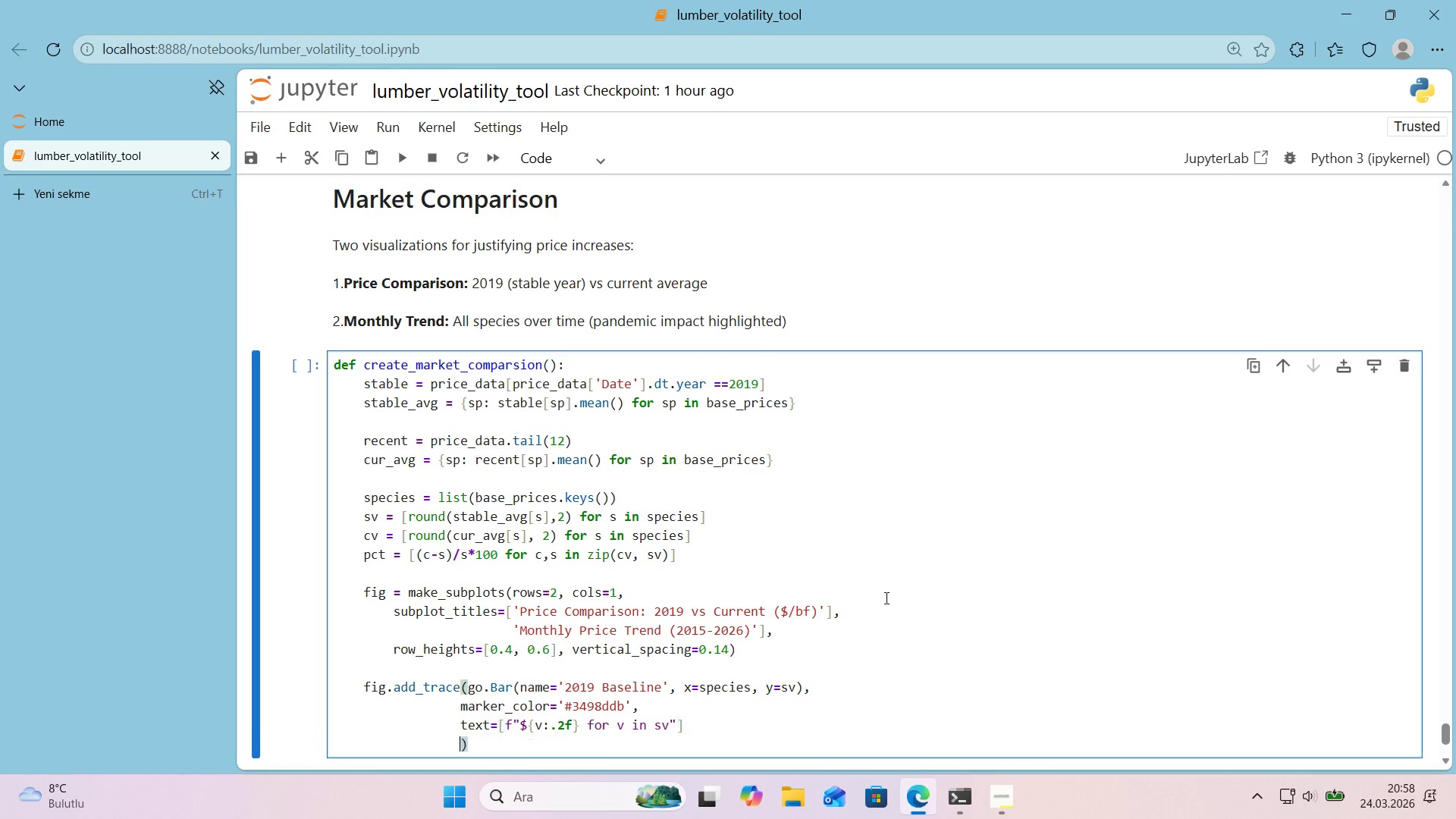 
key(Enter)
 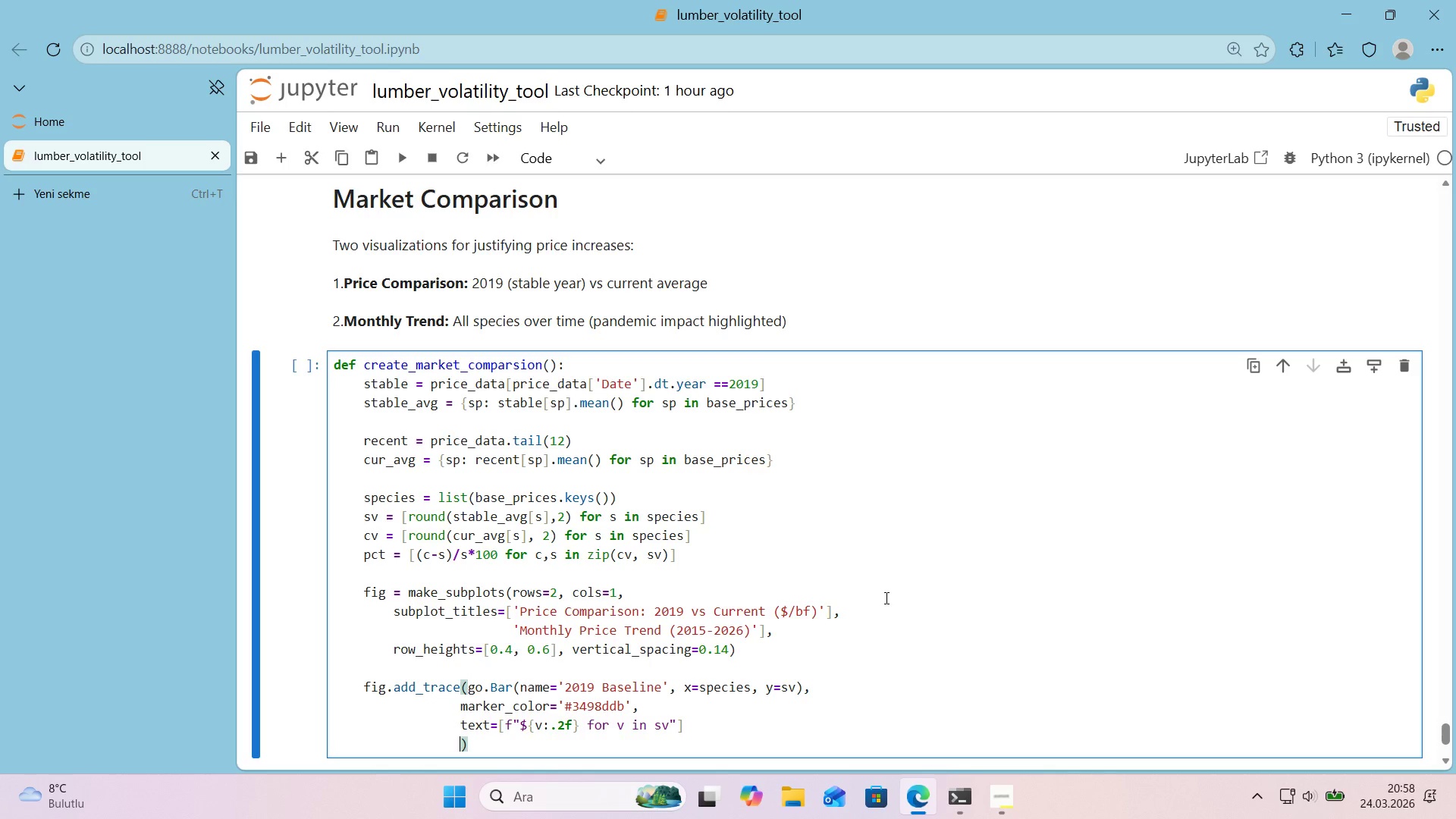 
key(Backspace)
 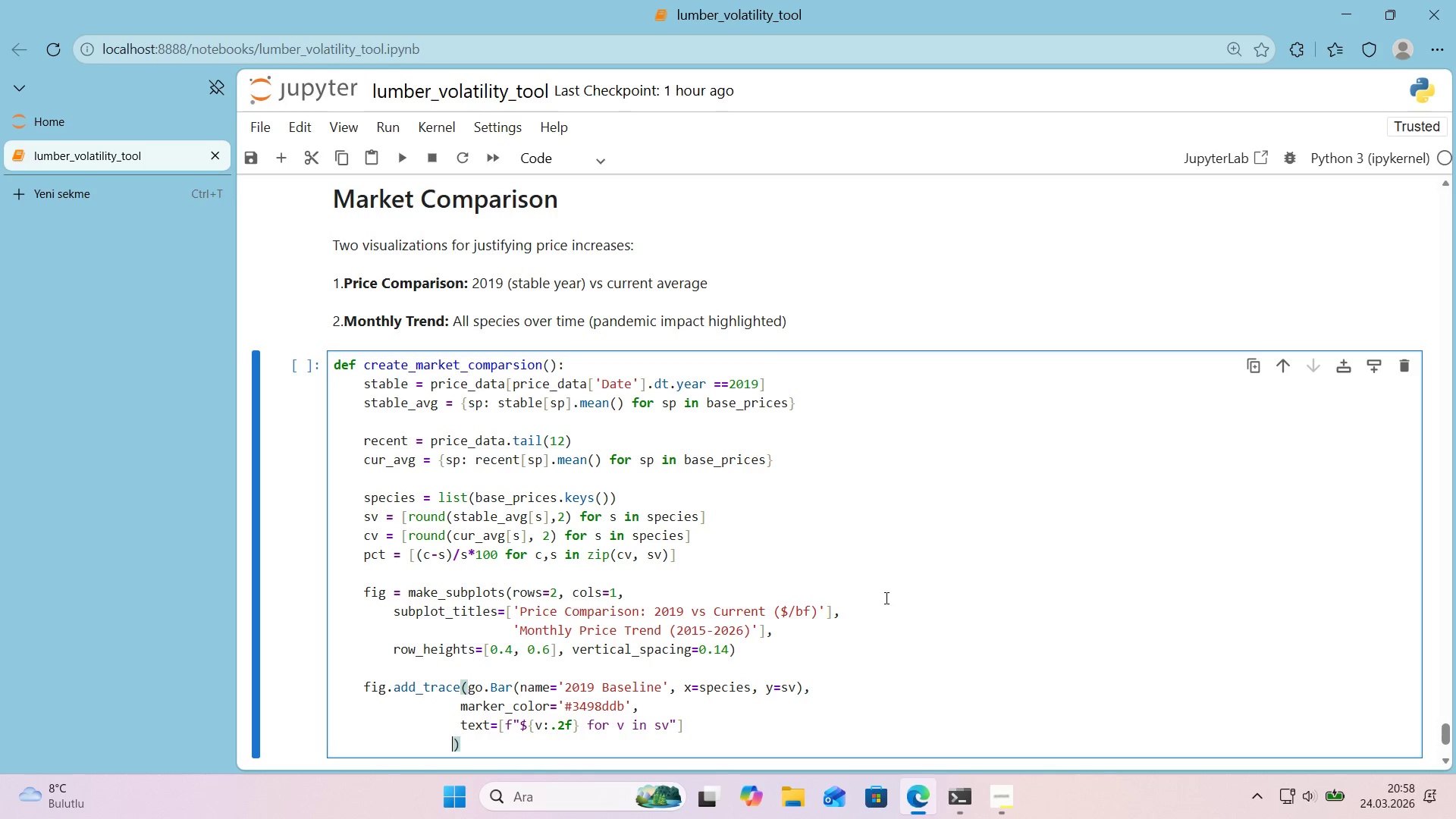 
key(Backspace)
 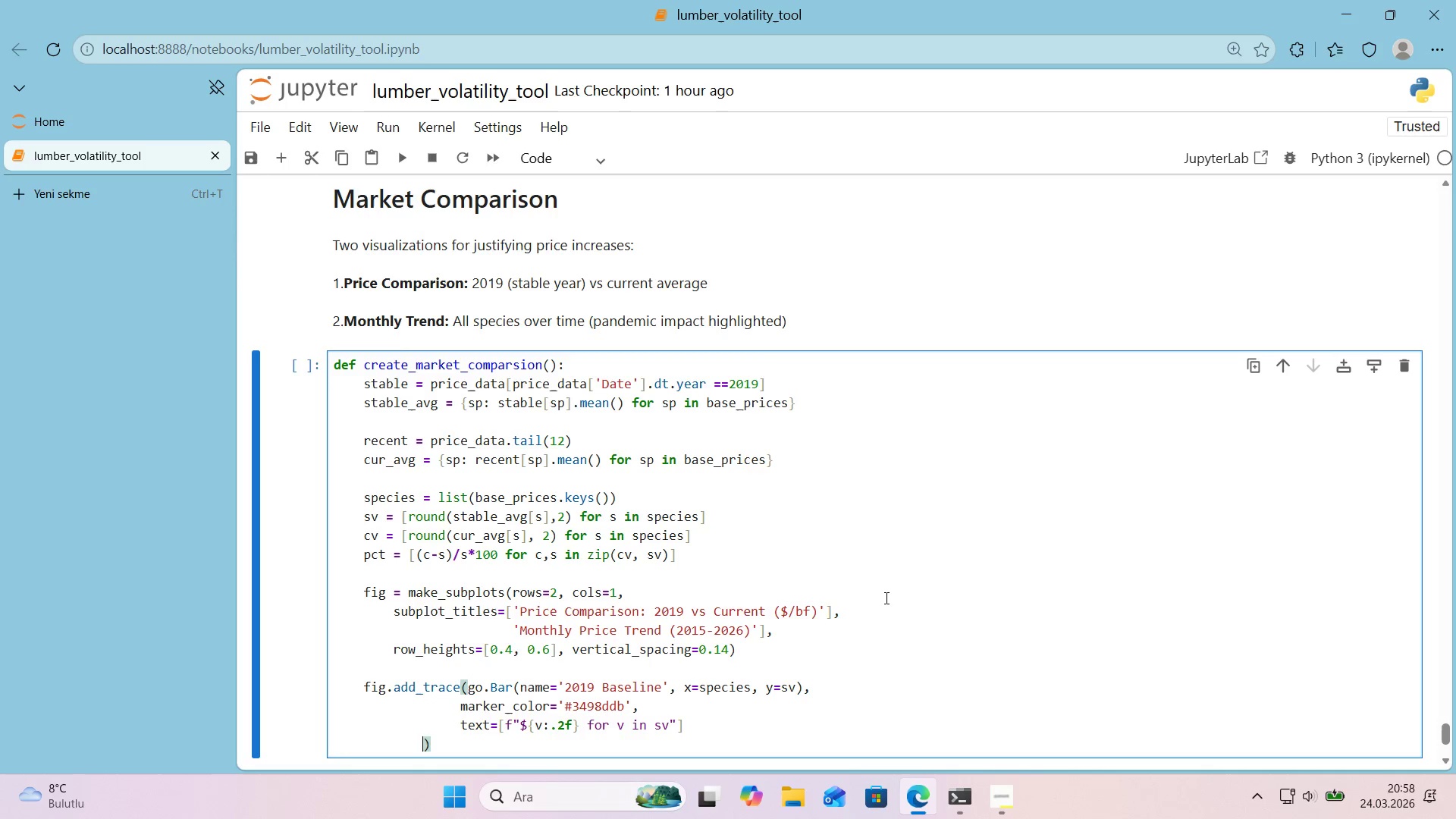 
key(Backspace)
 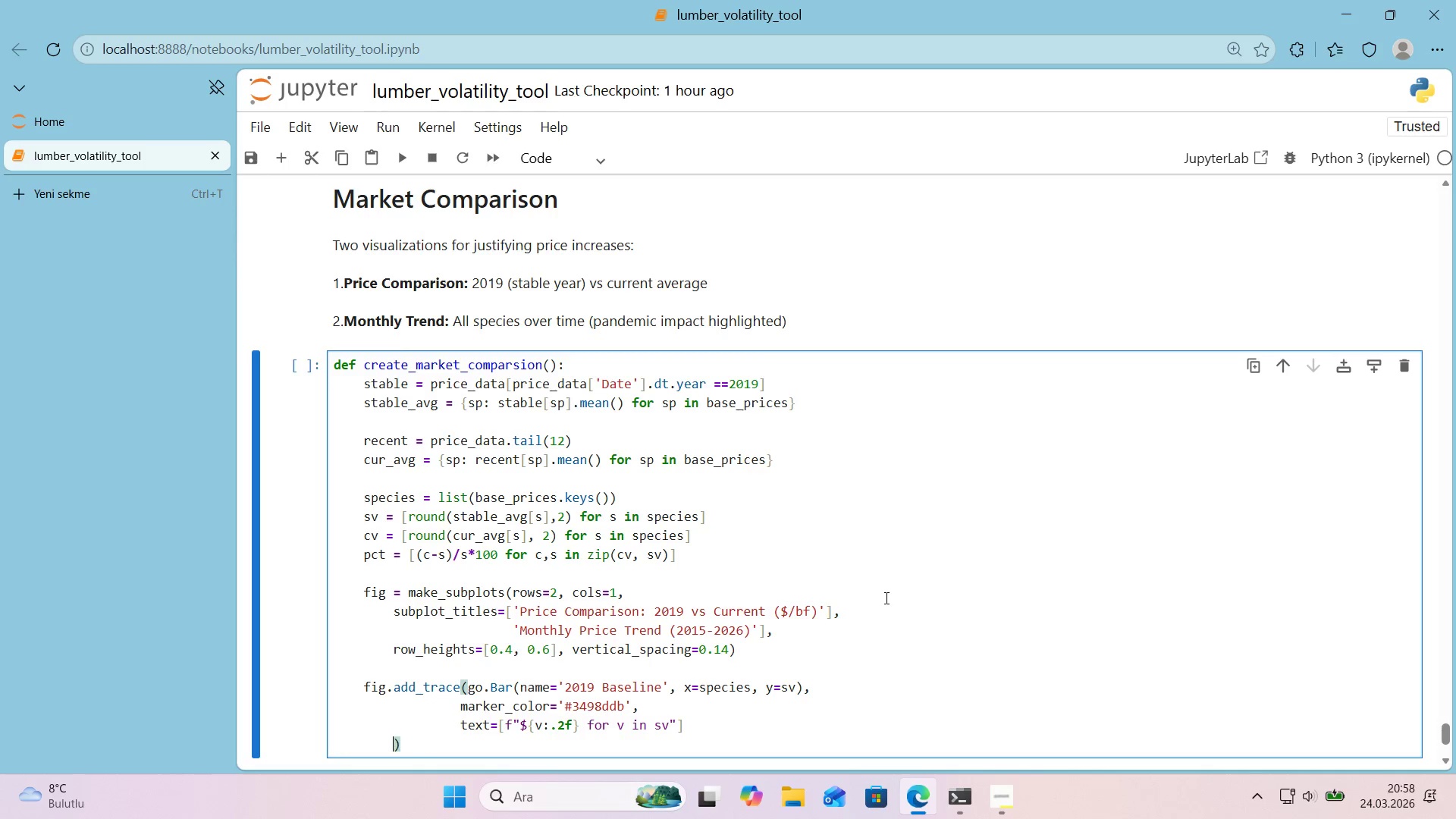 
key(Backspace)
 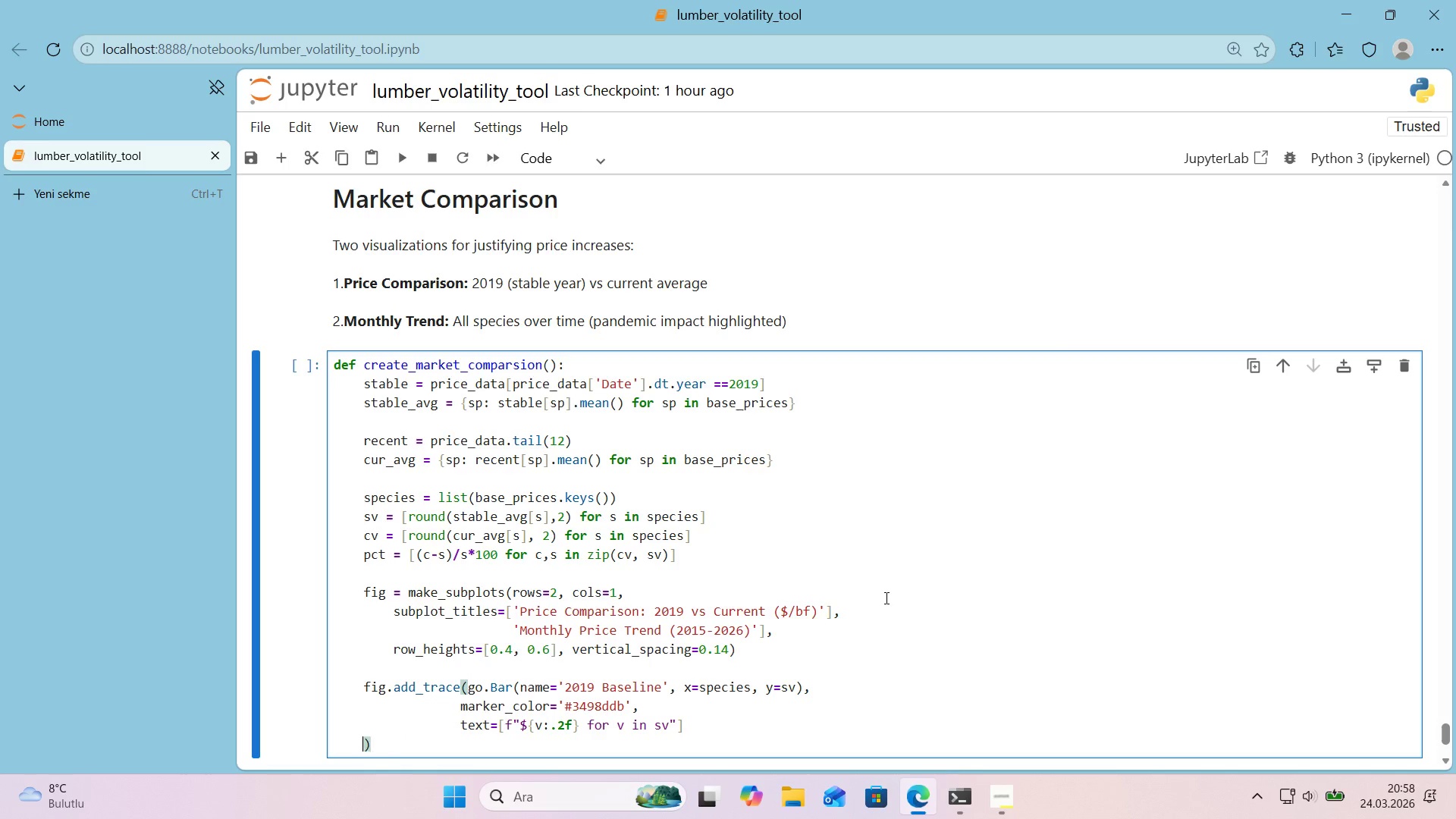 
key(Backspace)
 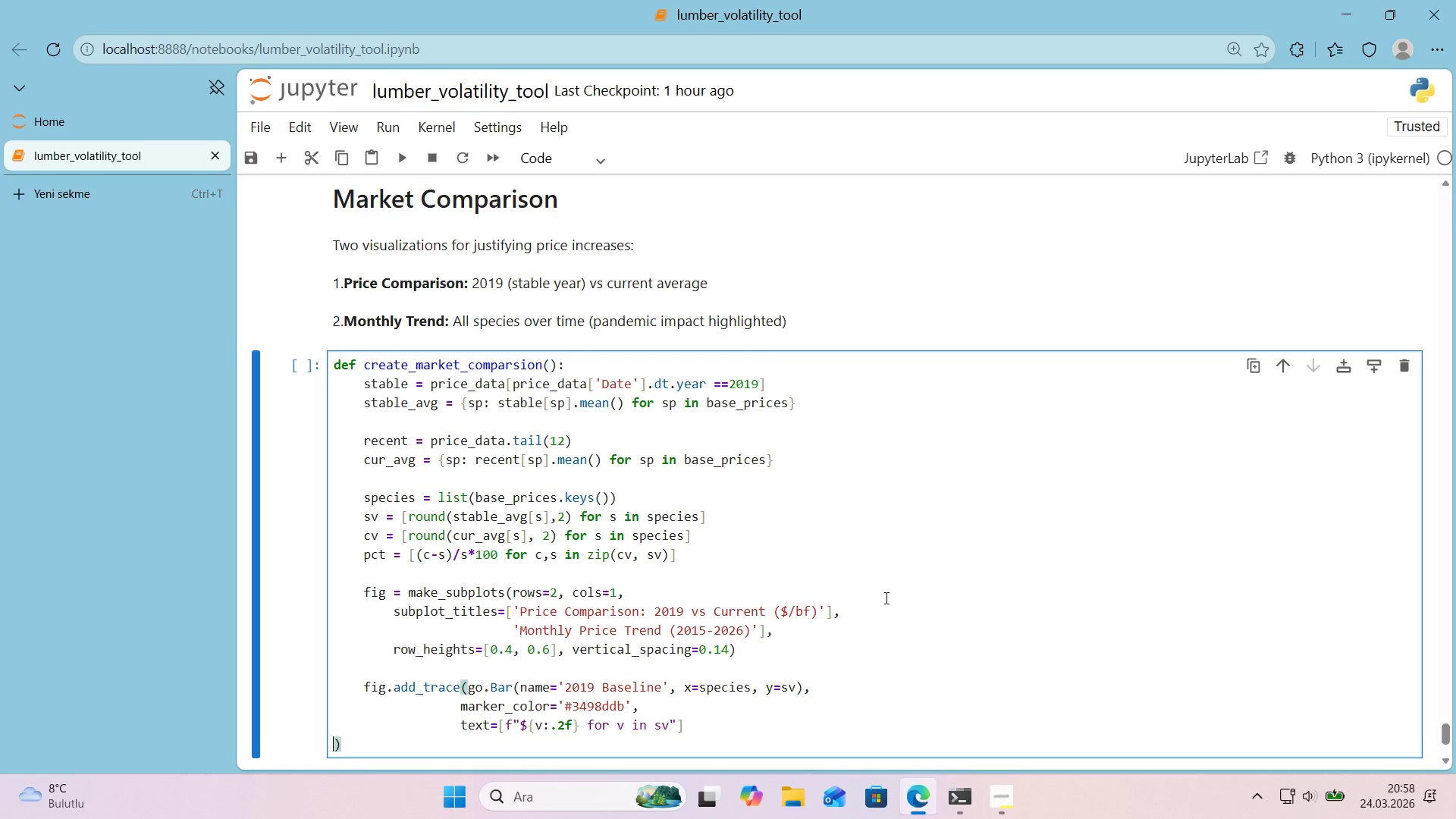 
key(Backspace)
 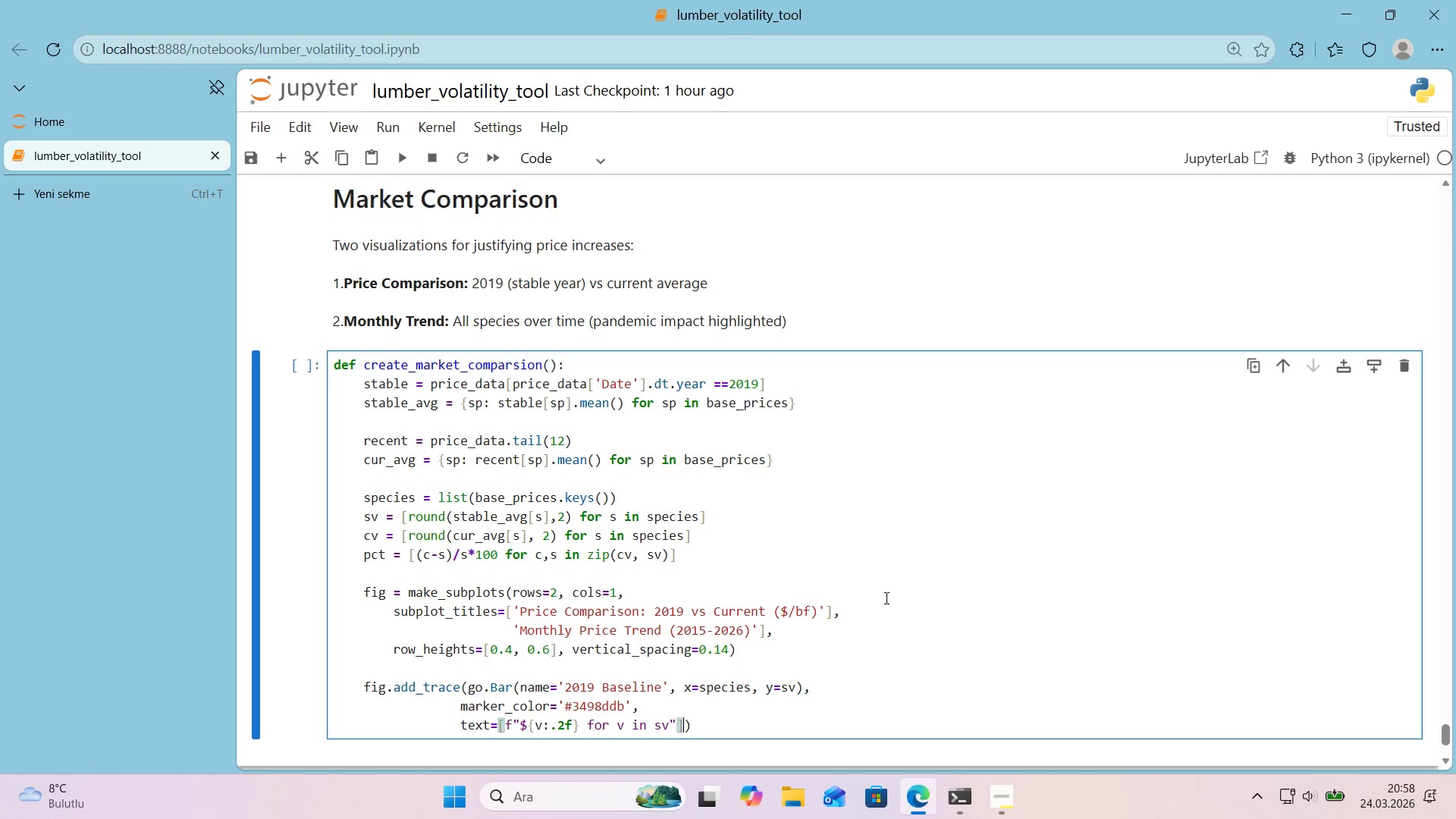 
key(Quote)
 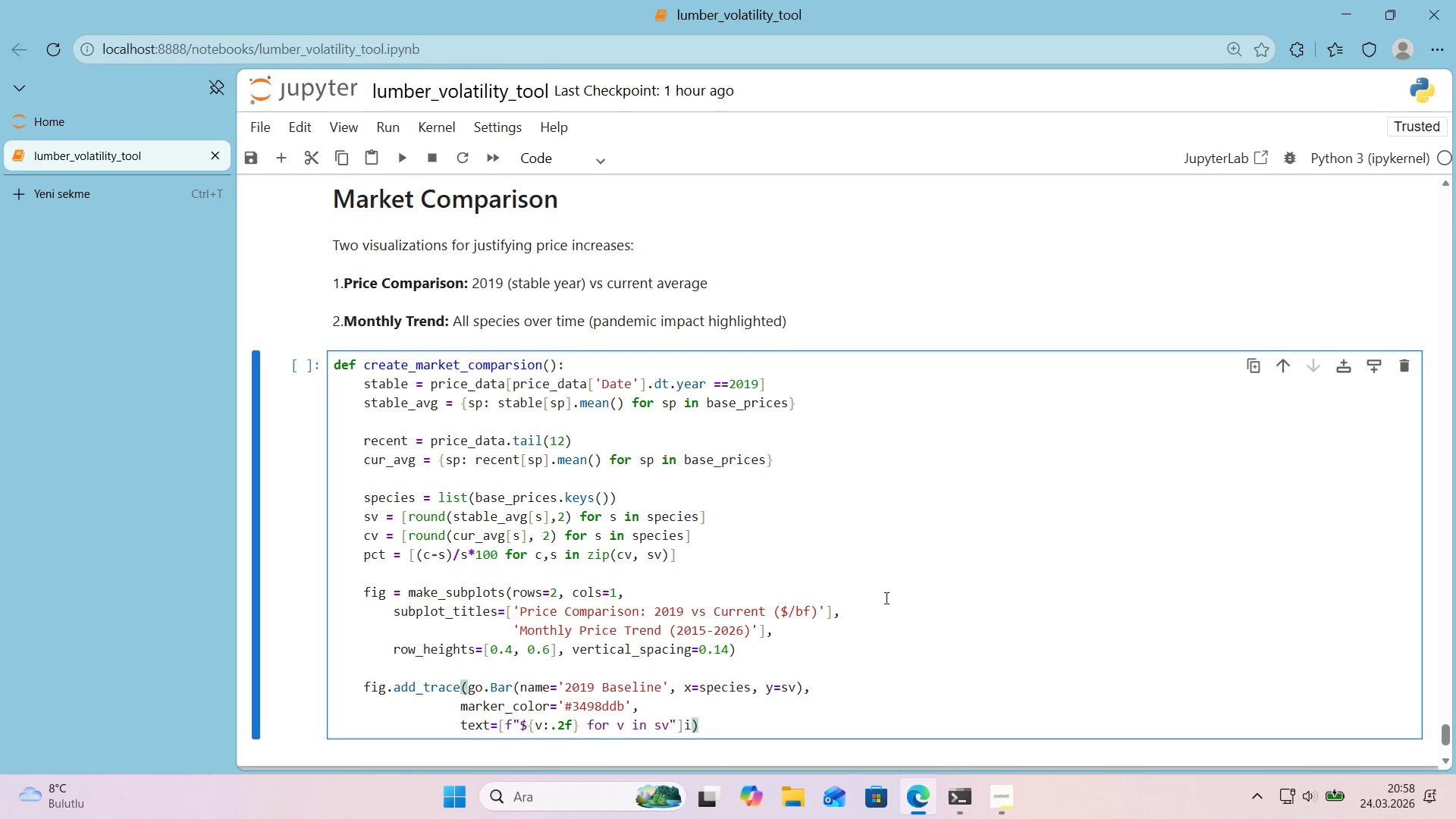 
key(Backspace)
 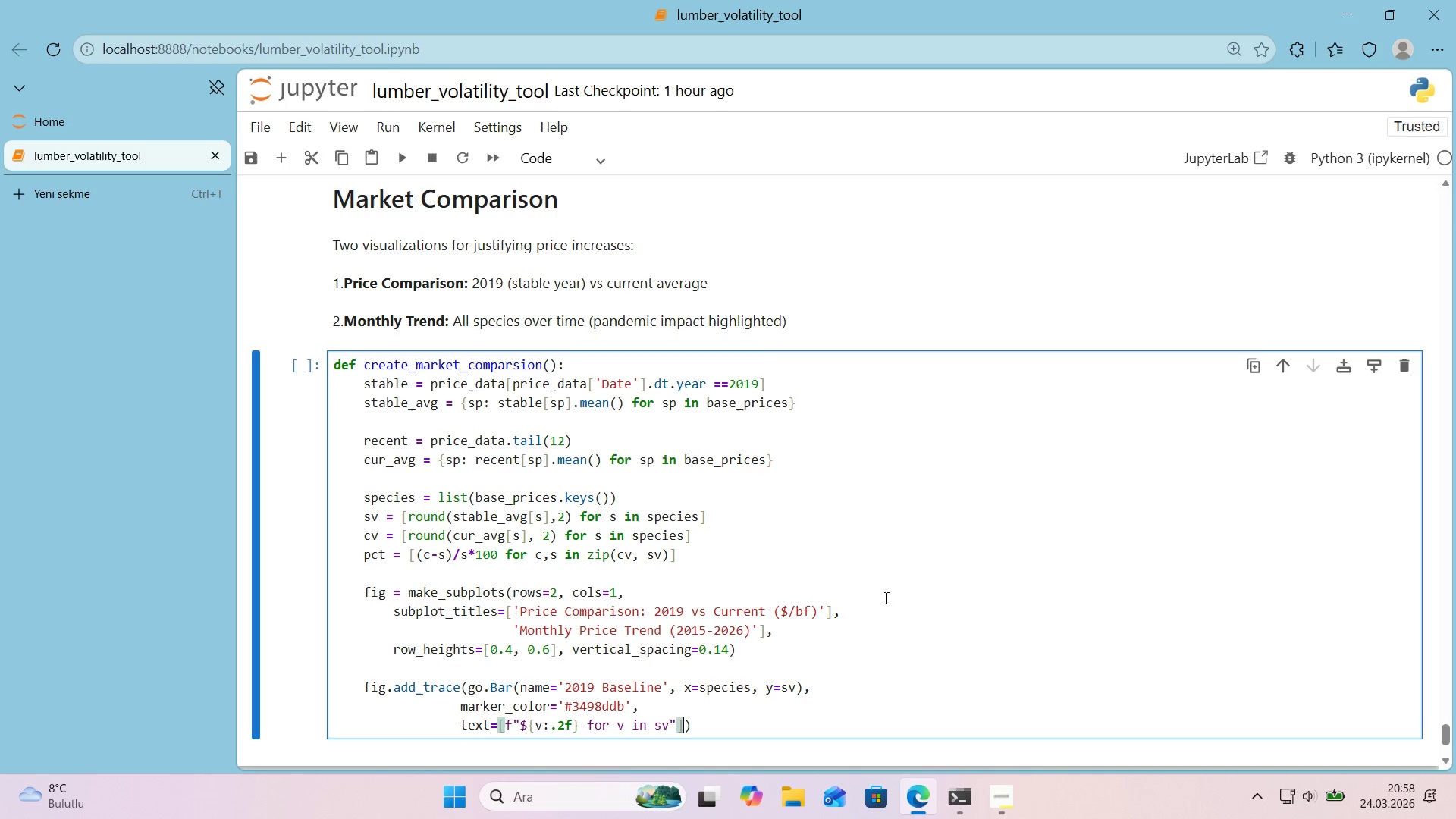 
key(Comma)
 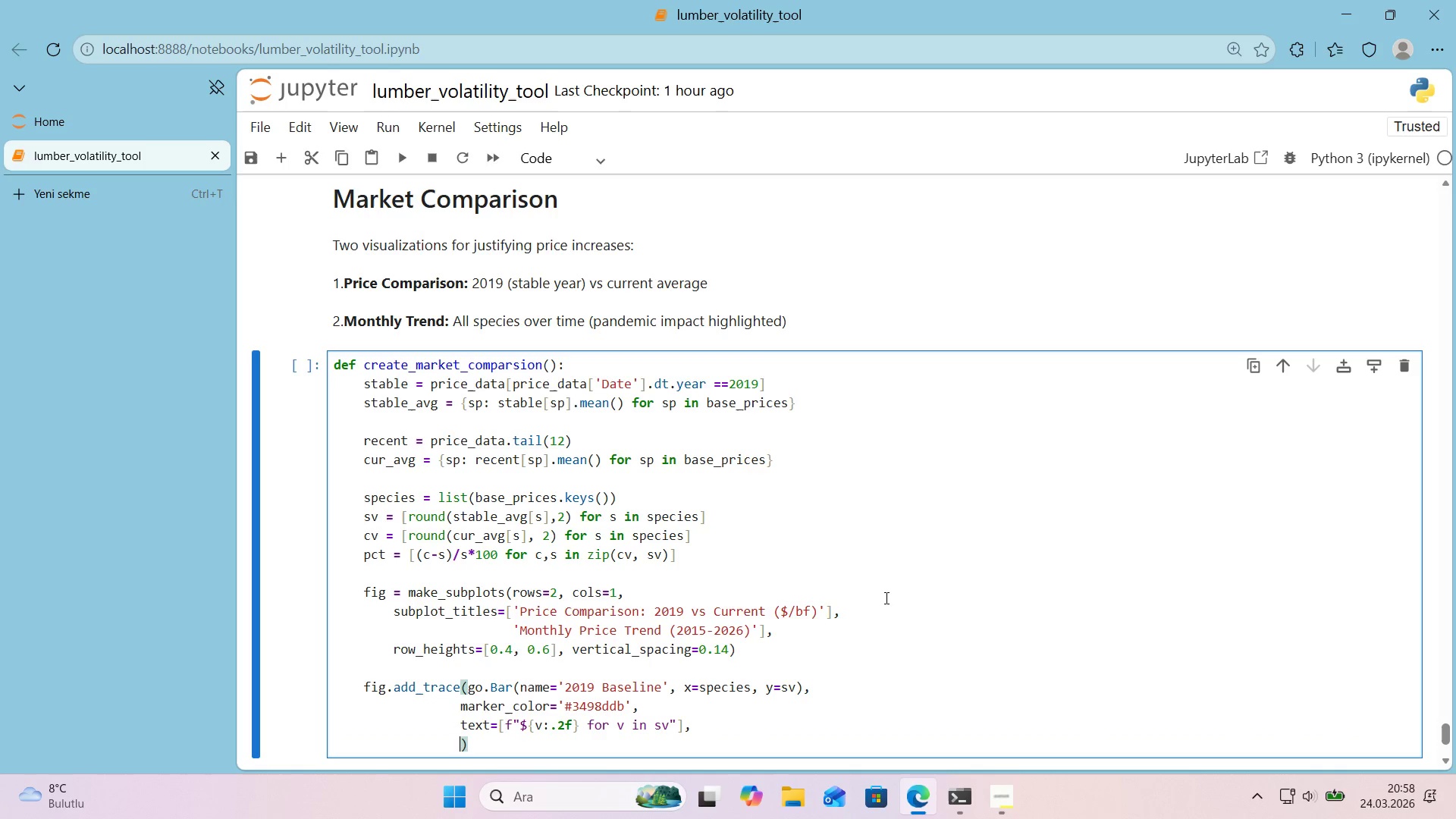 
key(Enter)
 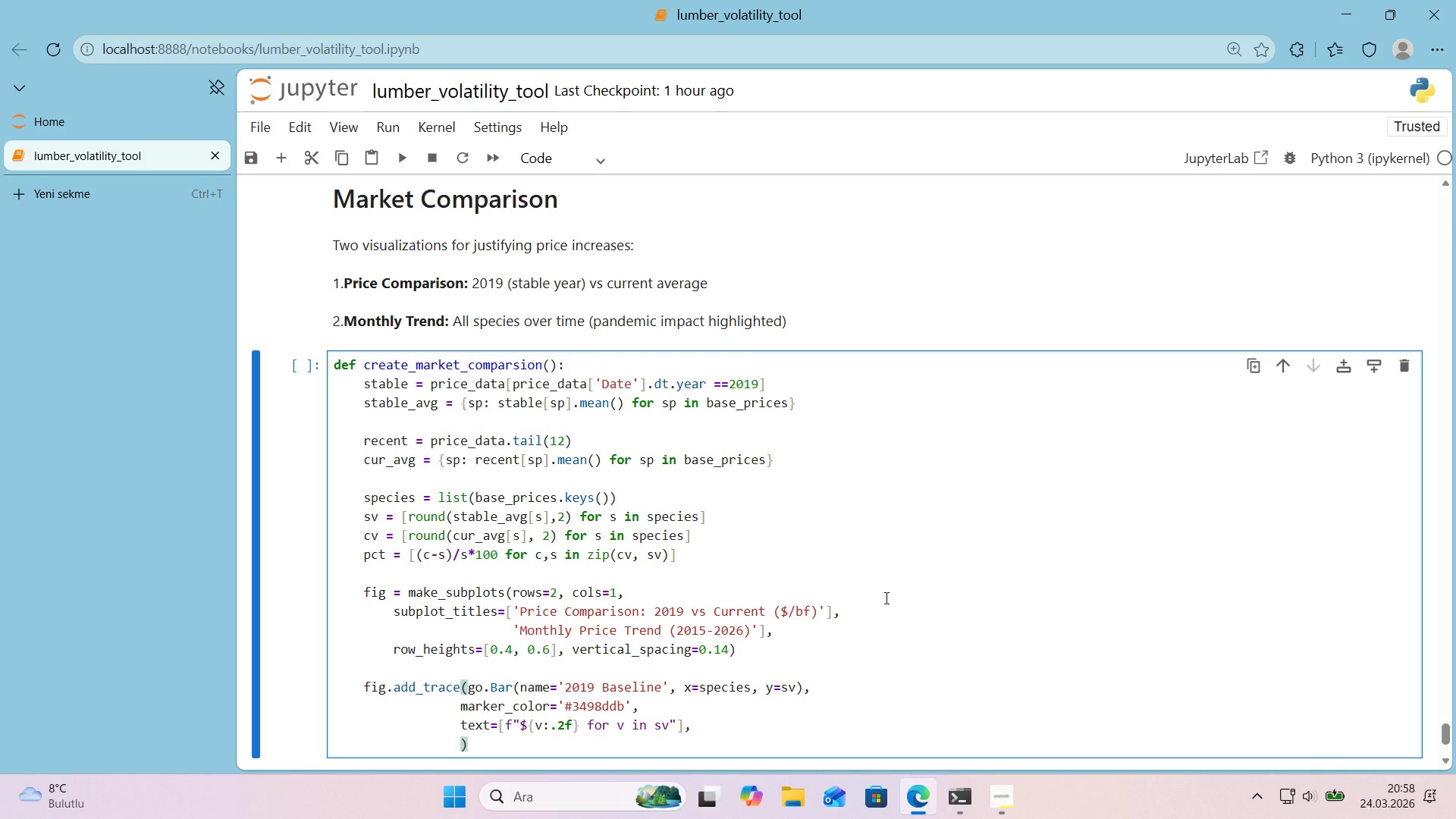 
key(Enter)
 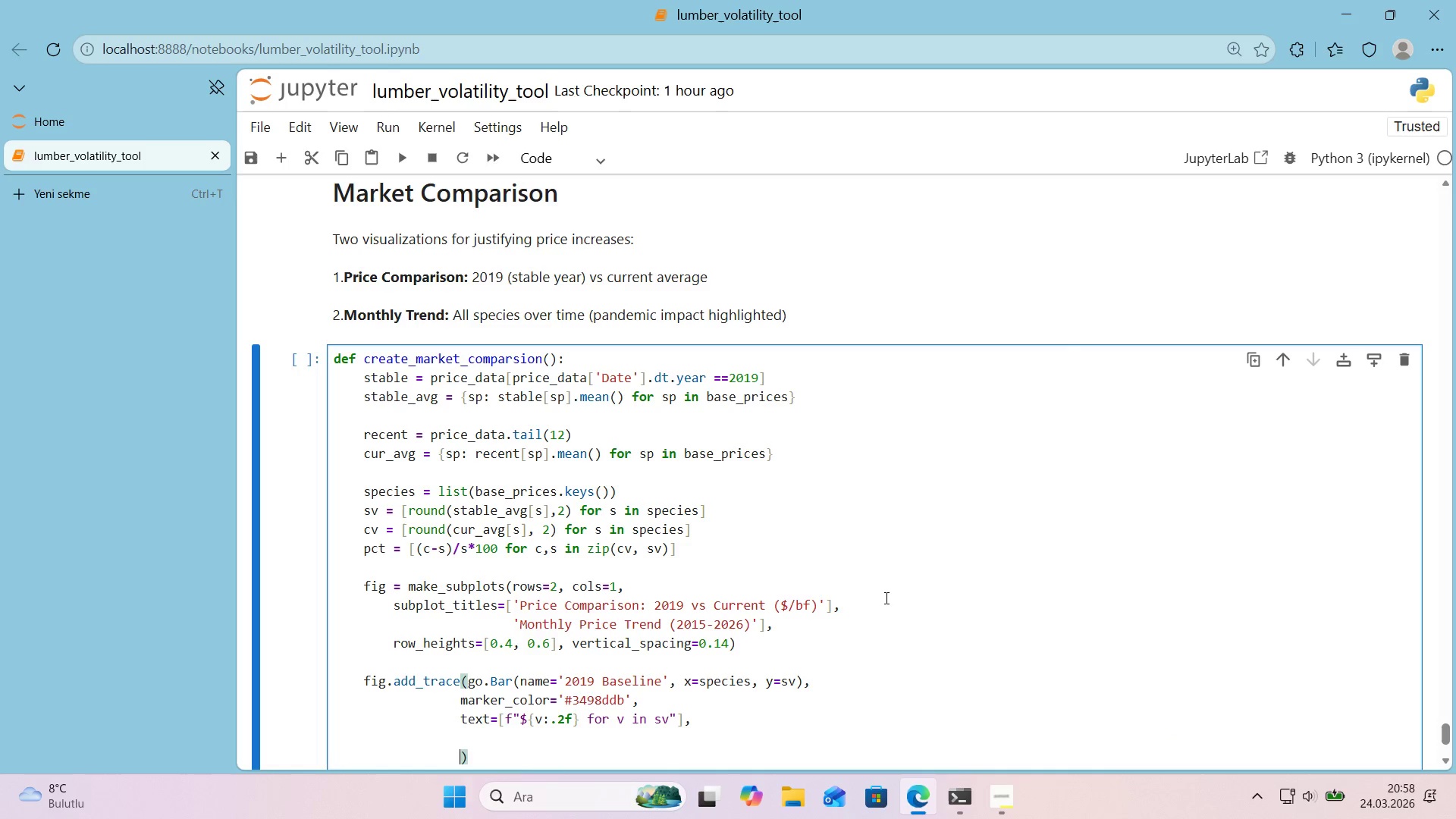 
key(ArrowUp)
 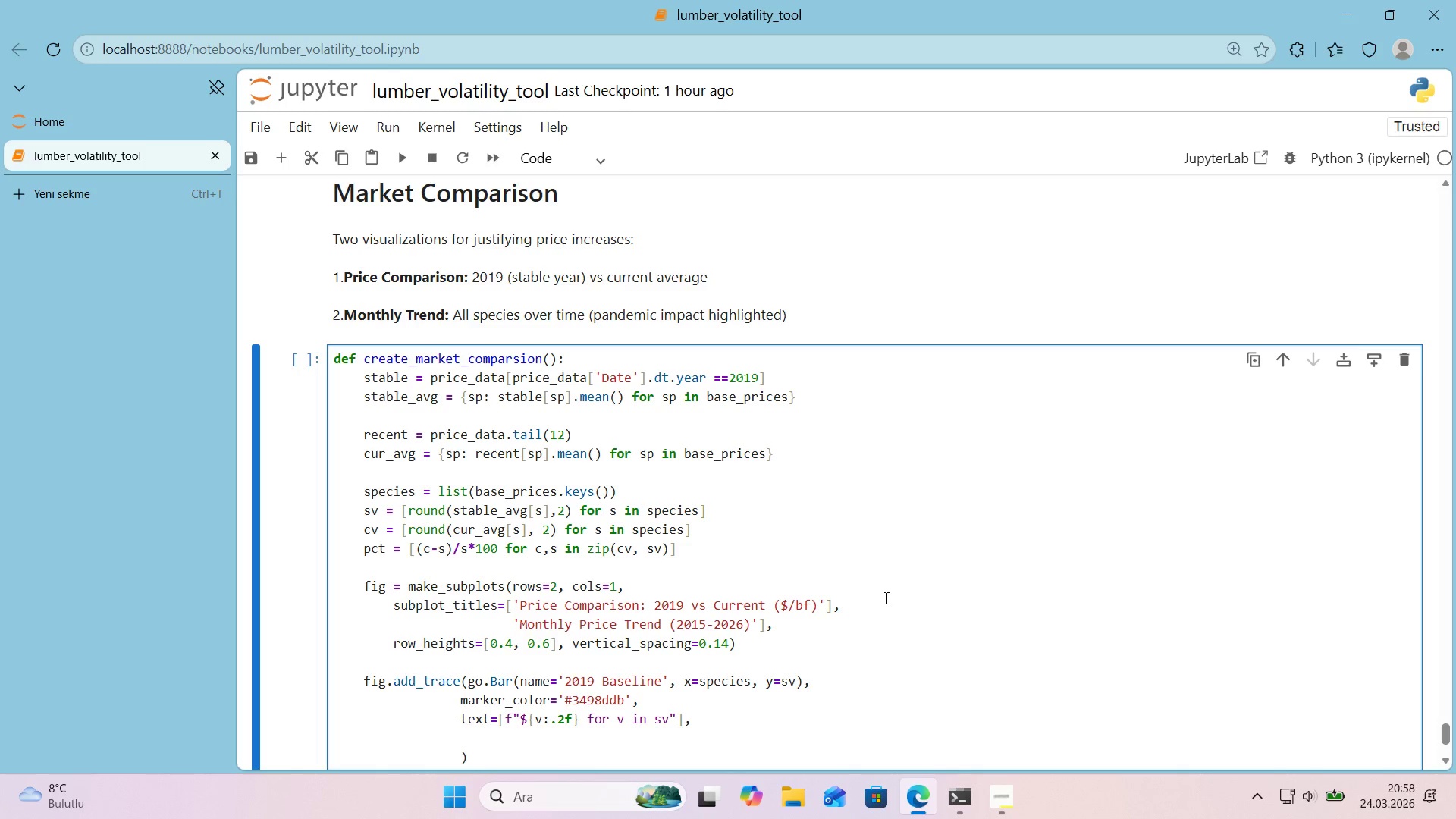 
wait(13.92)
 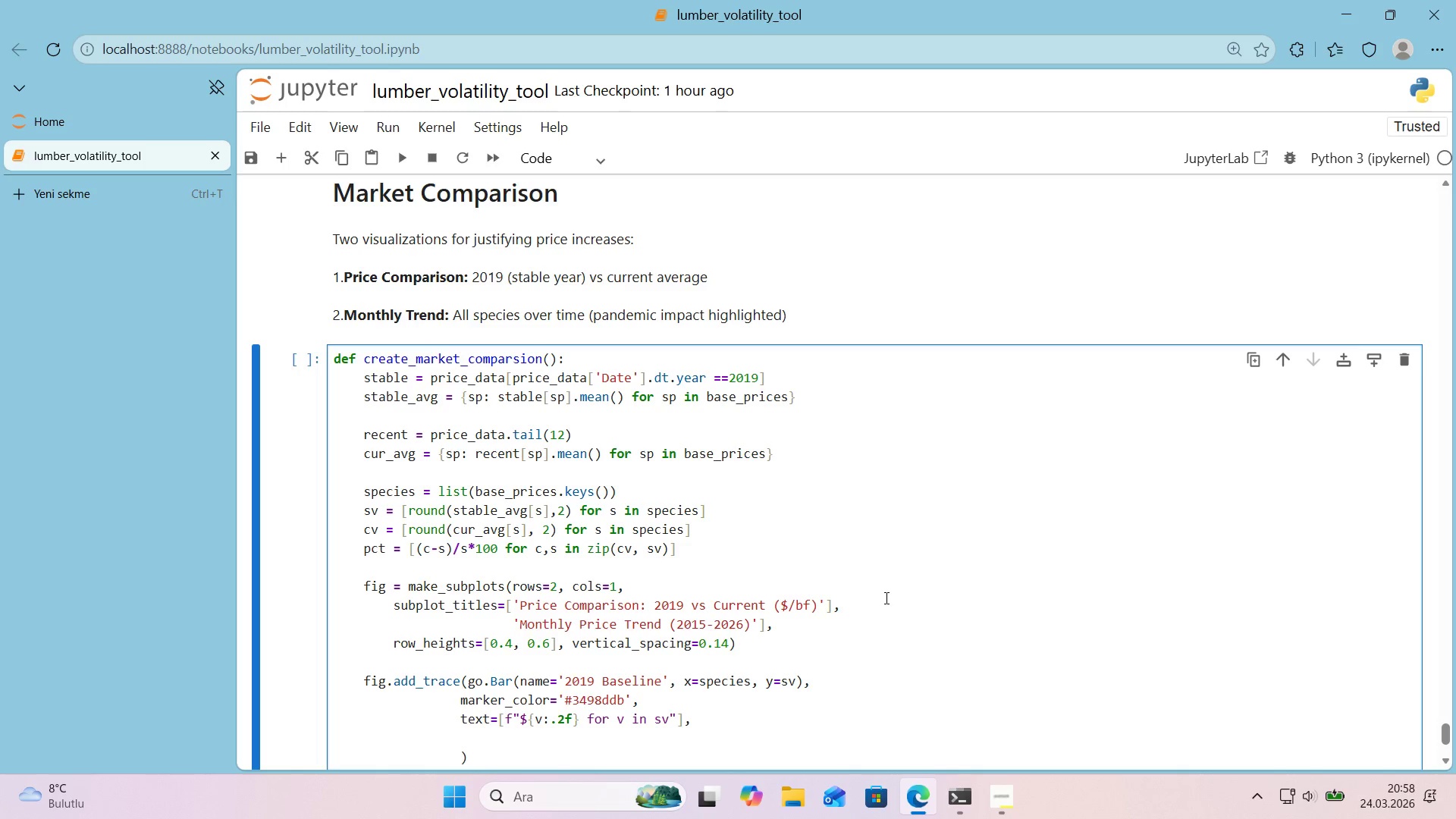 
type(textpos;)
key(Backspace)
type(t'on)@@)
 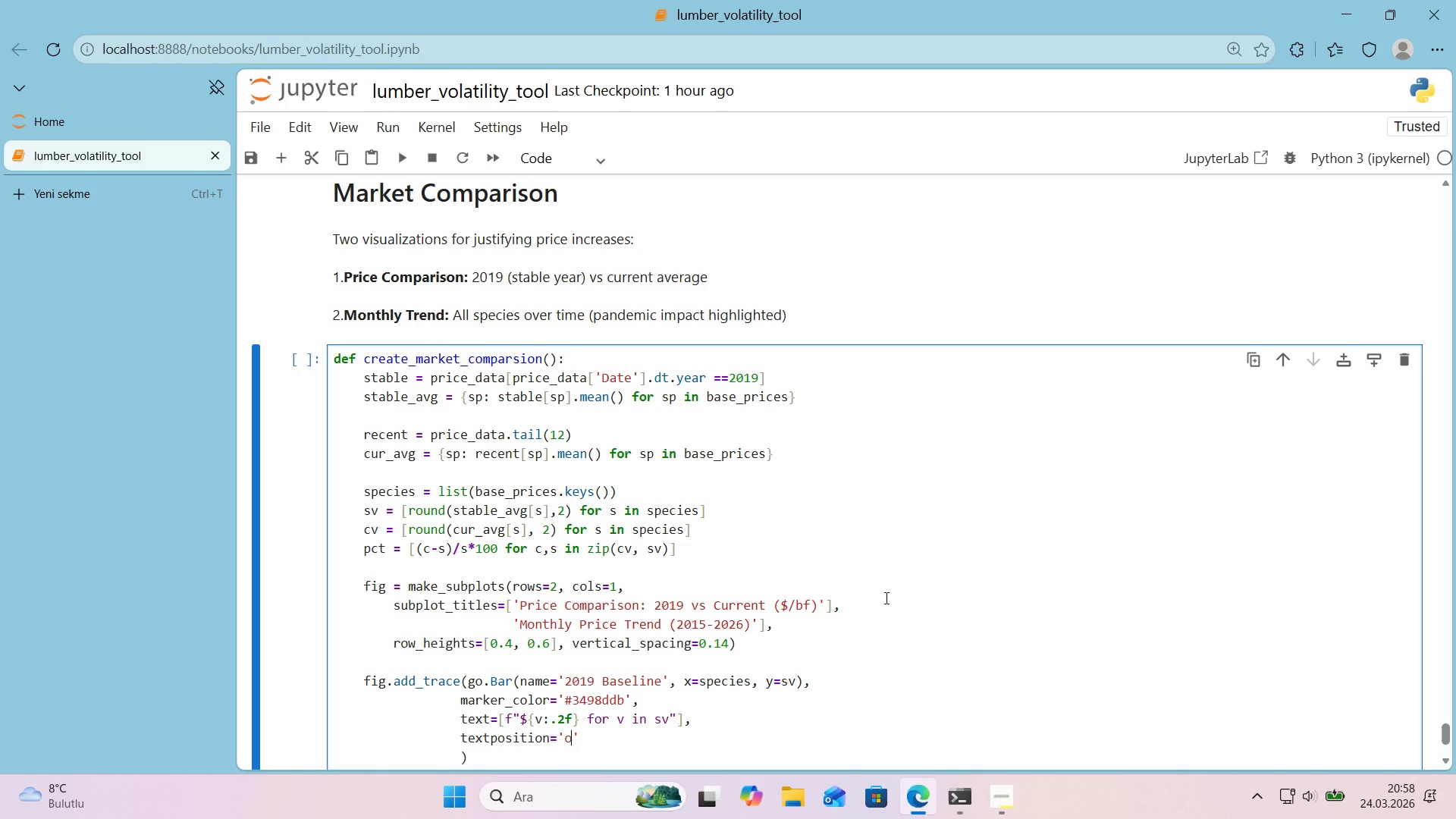 
 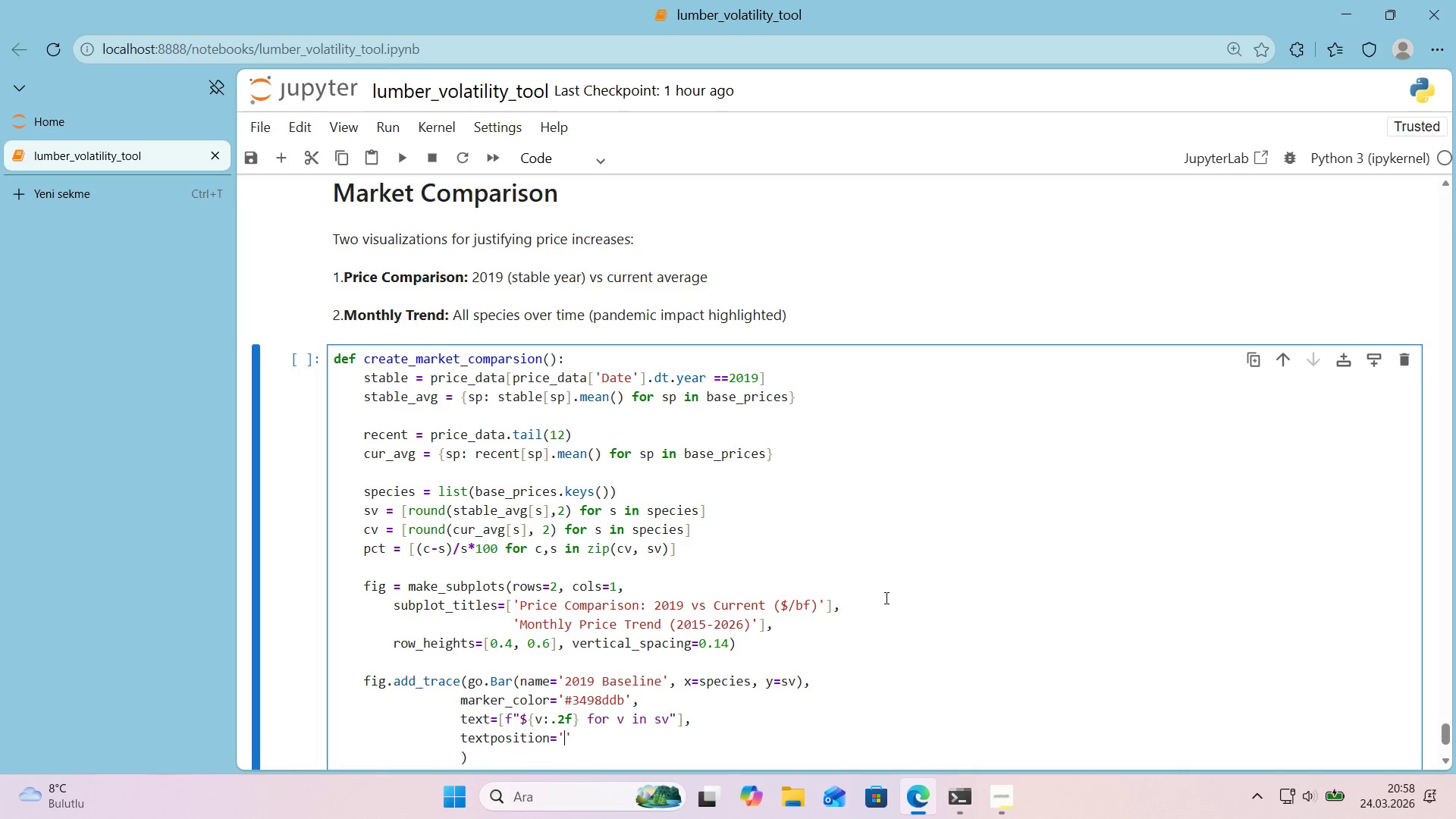 
key(ArrowLeft)
 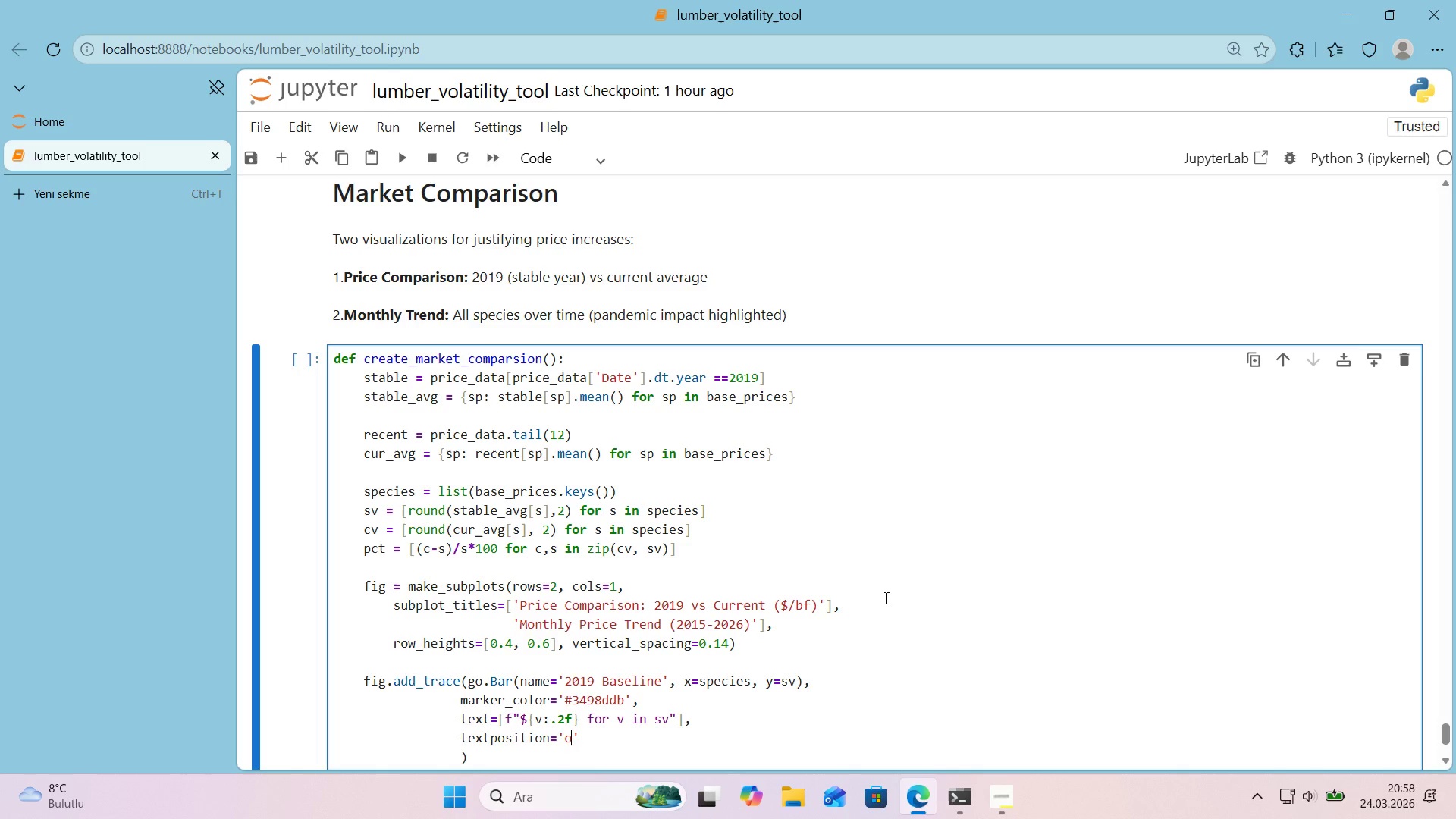 
type(outs'de)
 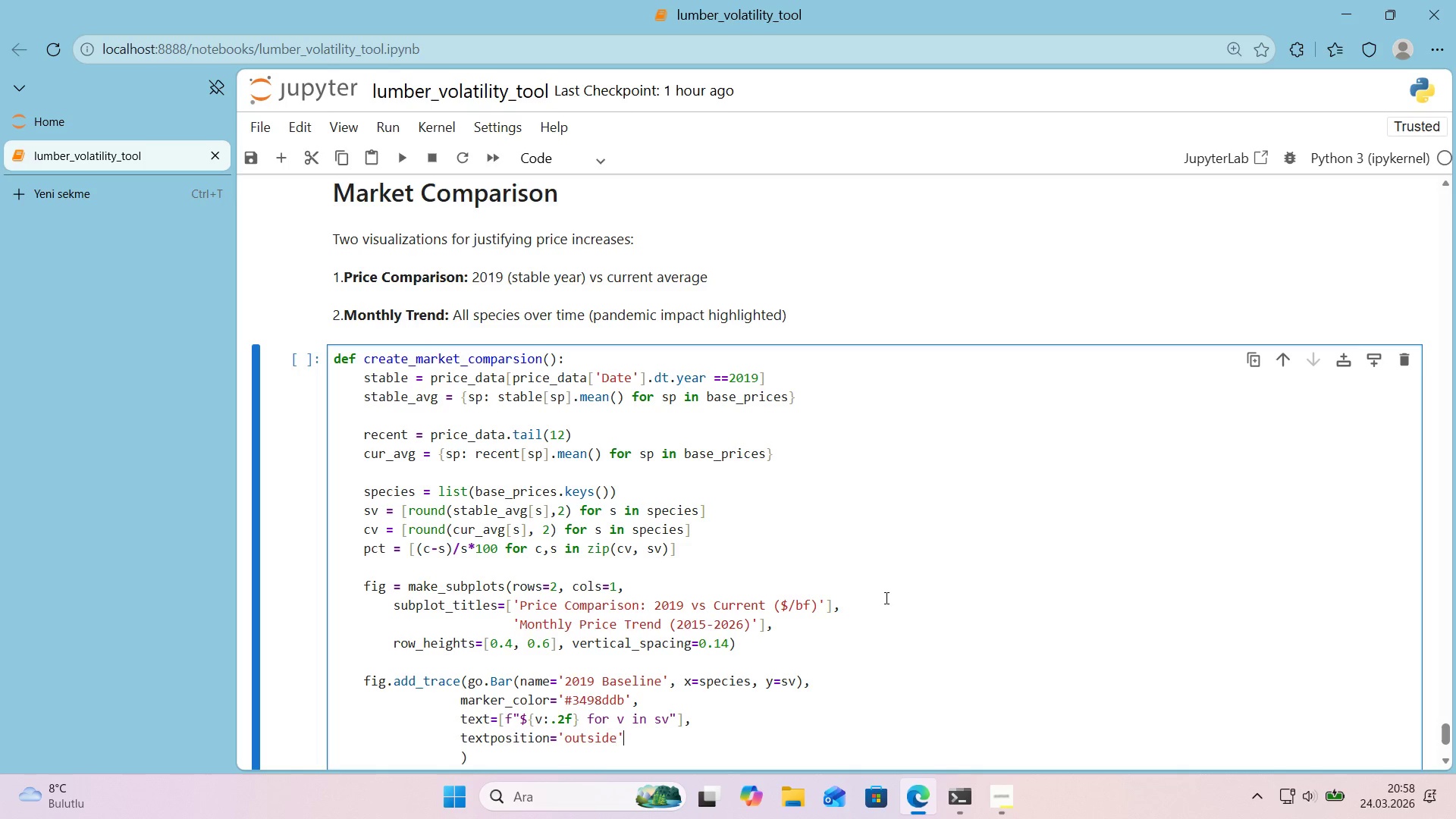 
key(ArrowRight)
 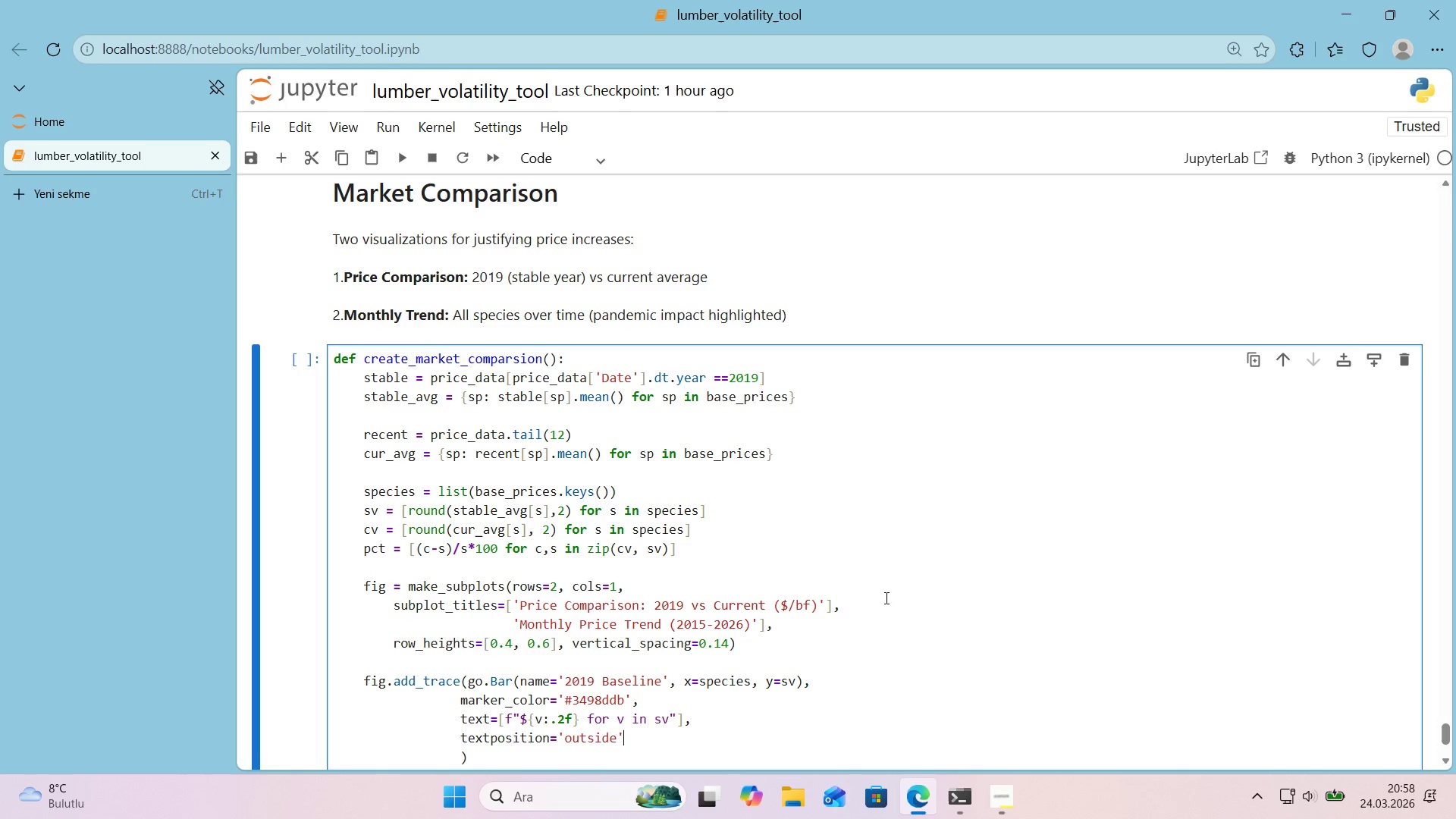 
type((, row)1, col)1)
 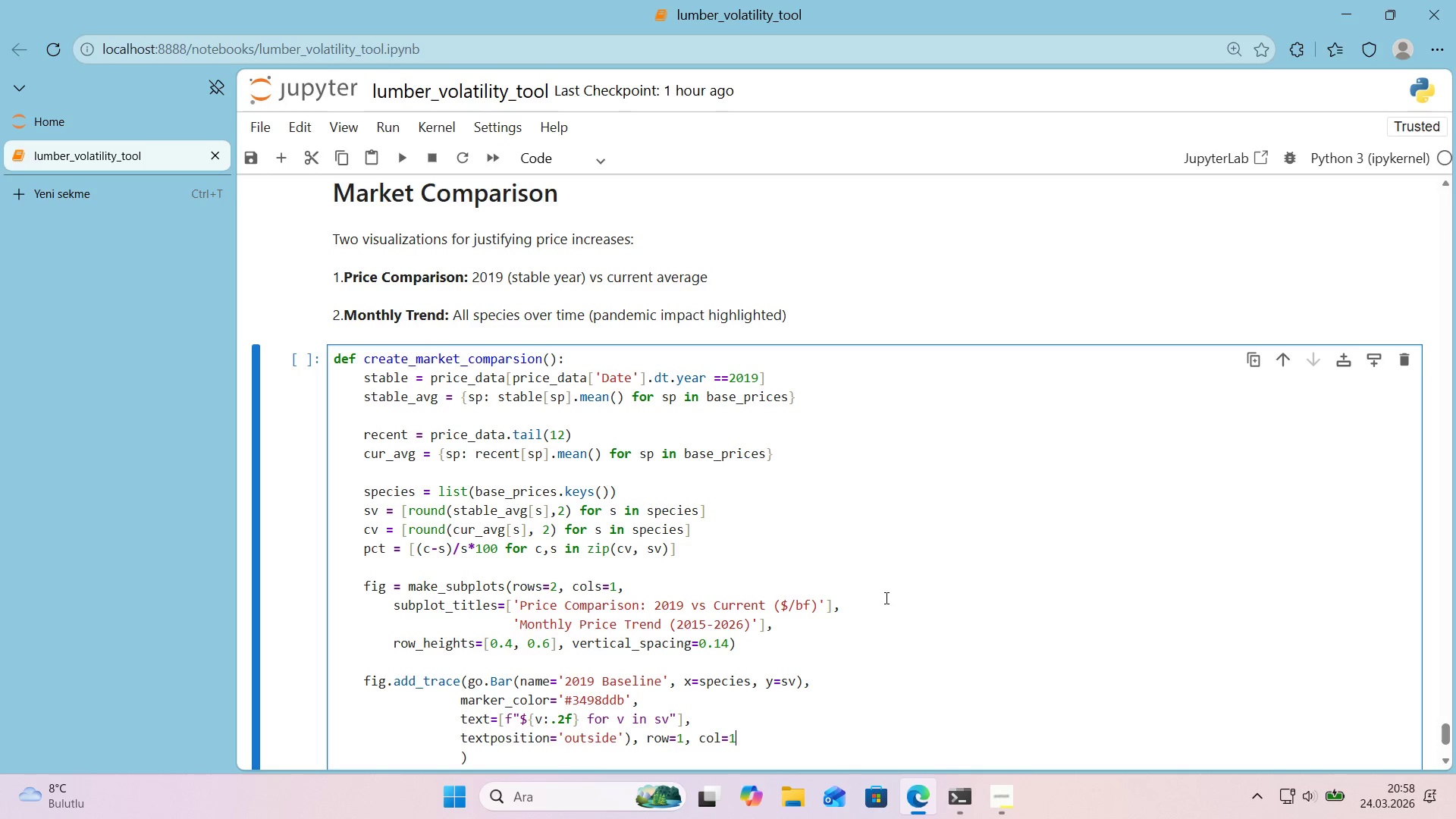 
scroll: coordinate [956, 552], scroll_direction: down, amount: 1.0
 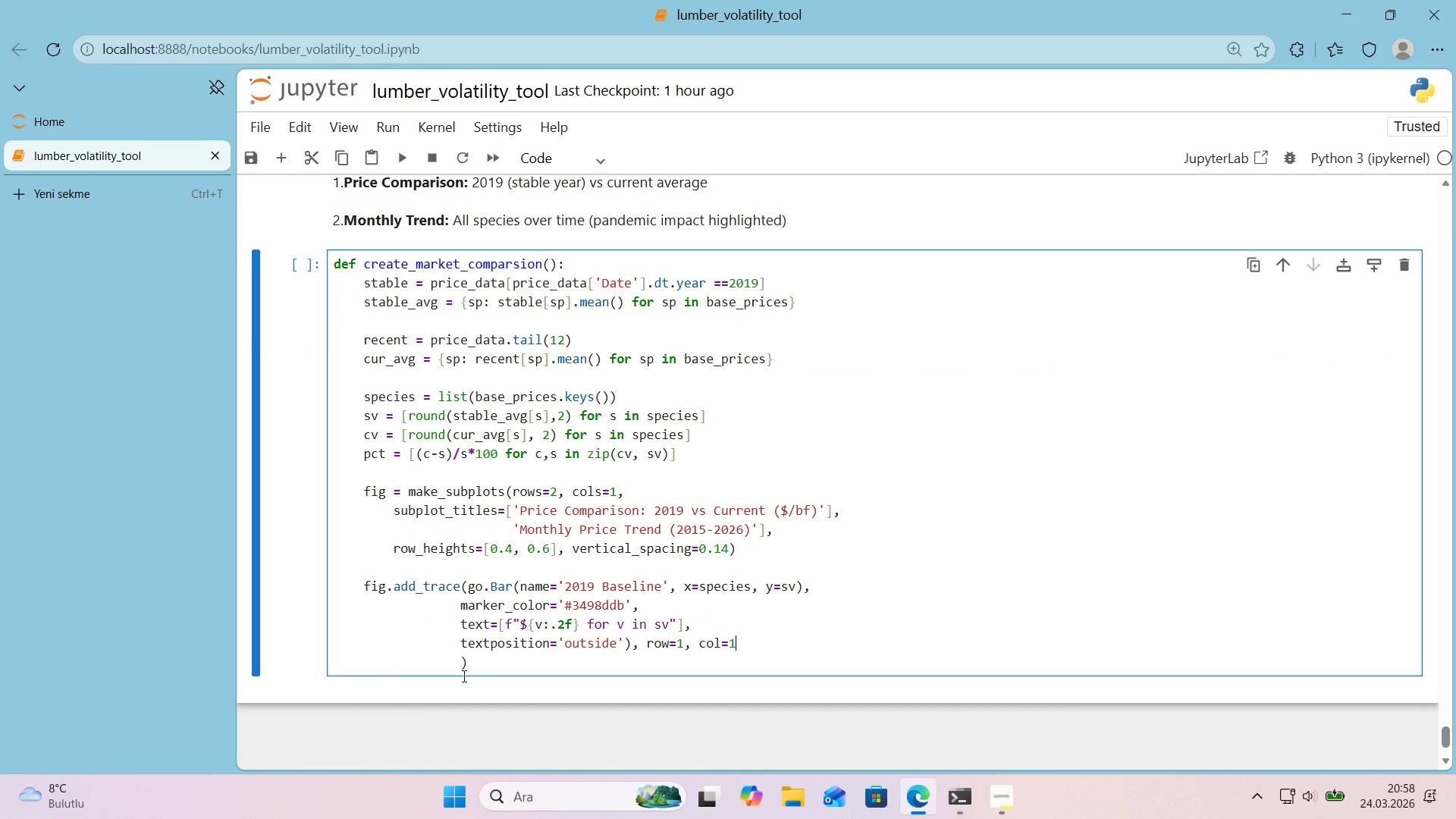 
left_click([463, 668])
 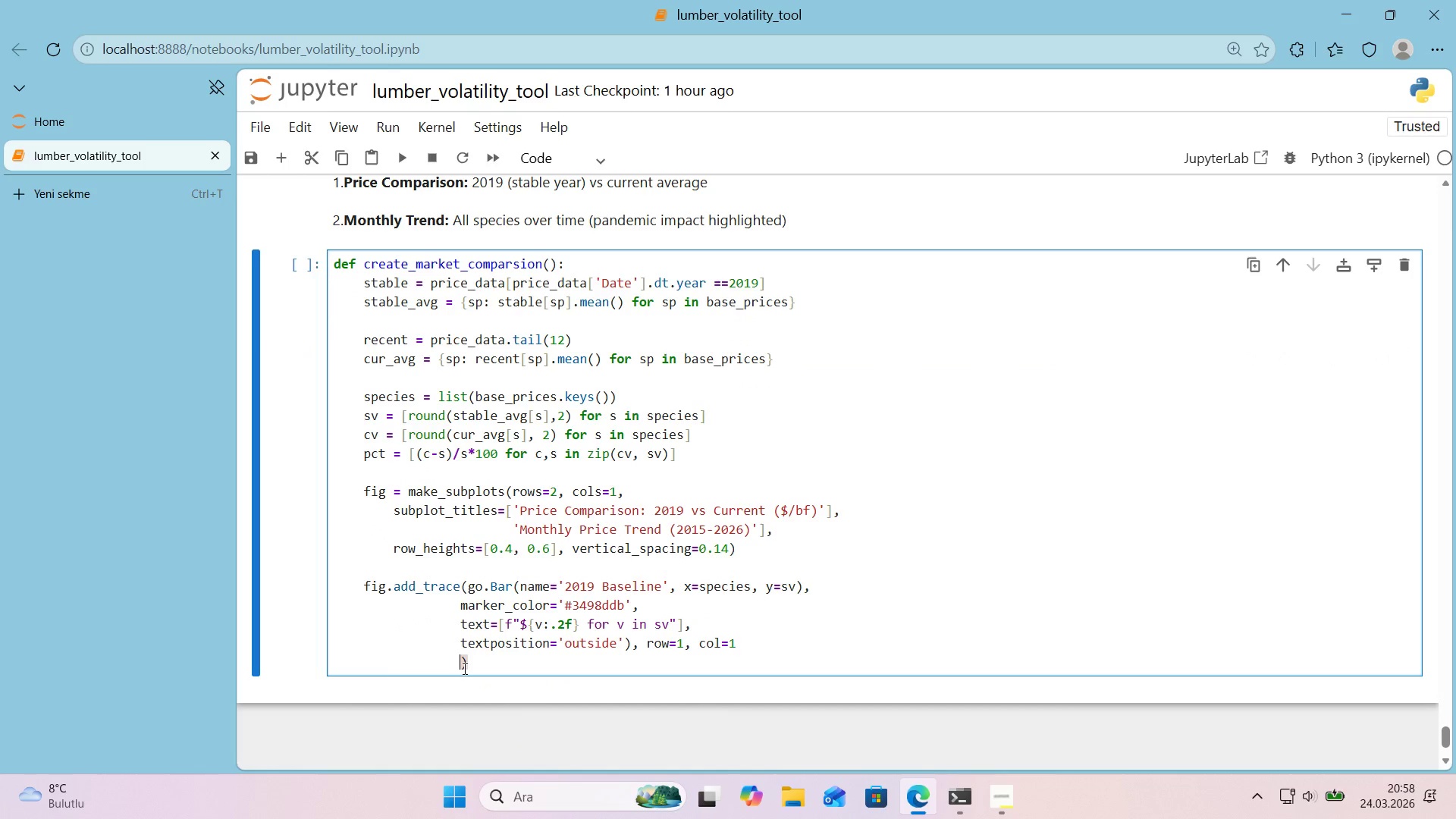 
key(Backspace)
 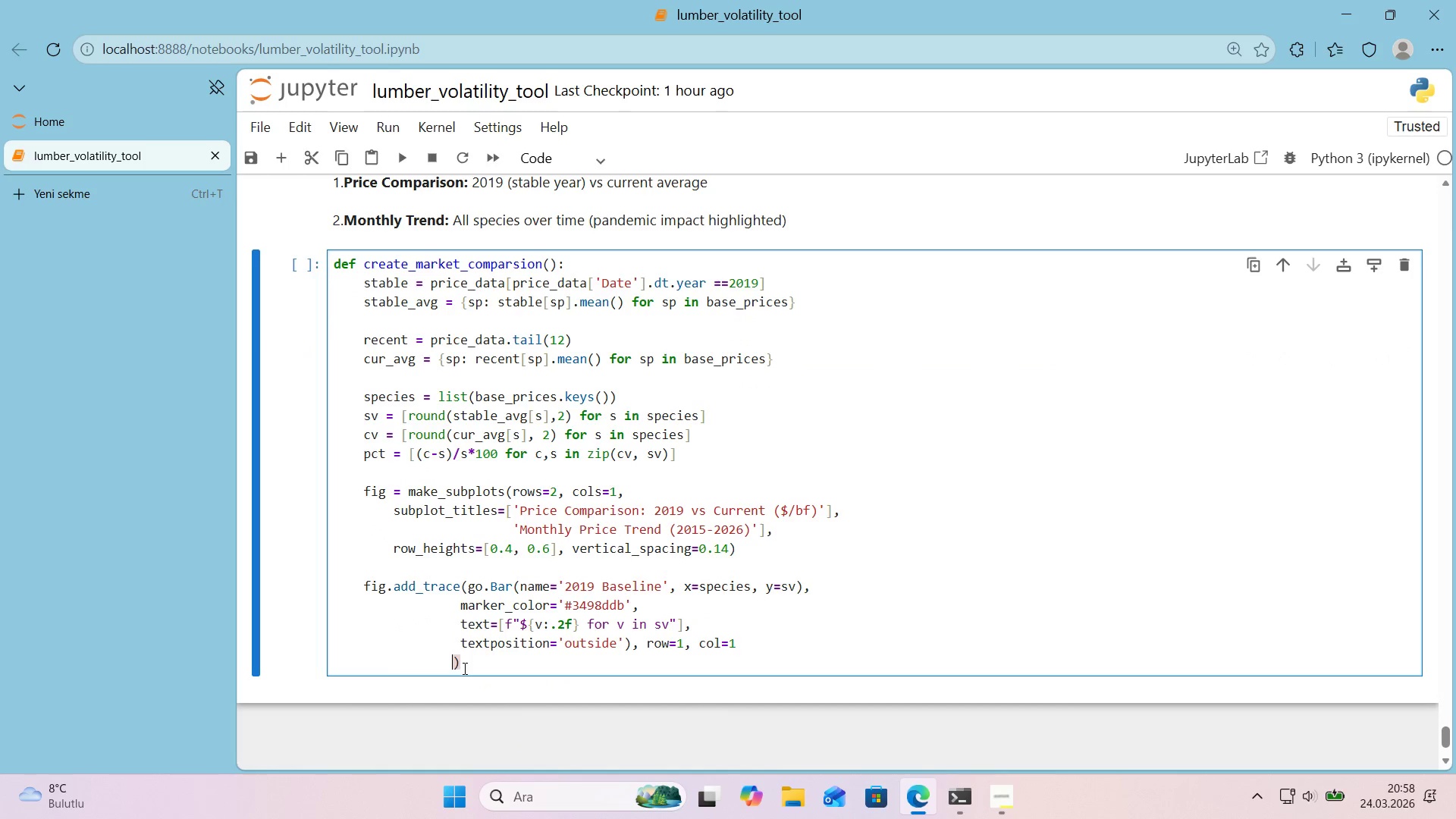 
key(Backspace)
 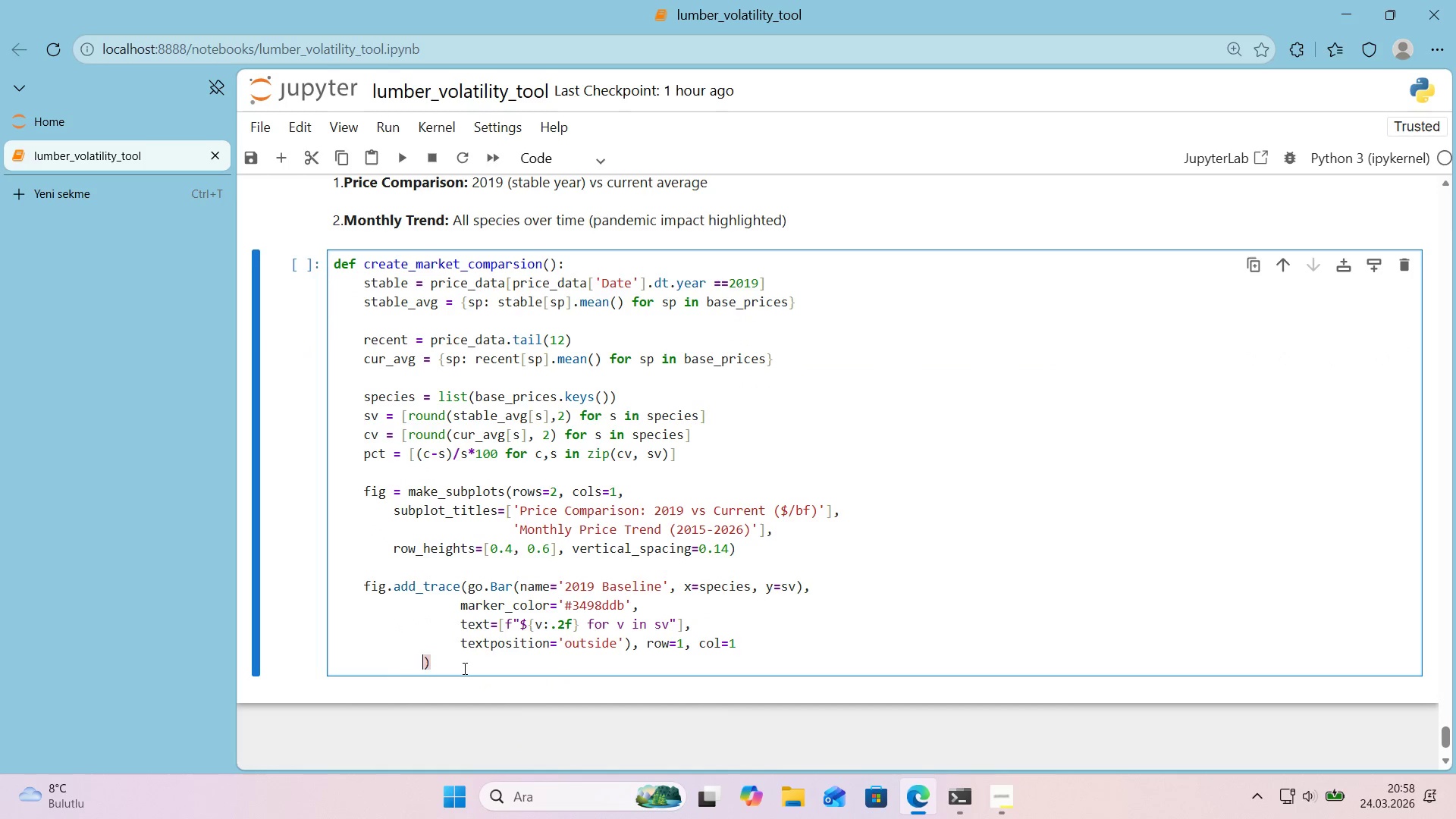 
key(Backspace)
 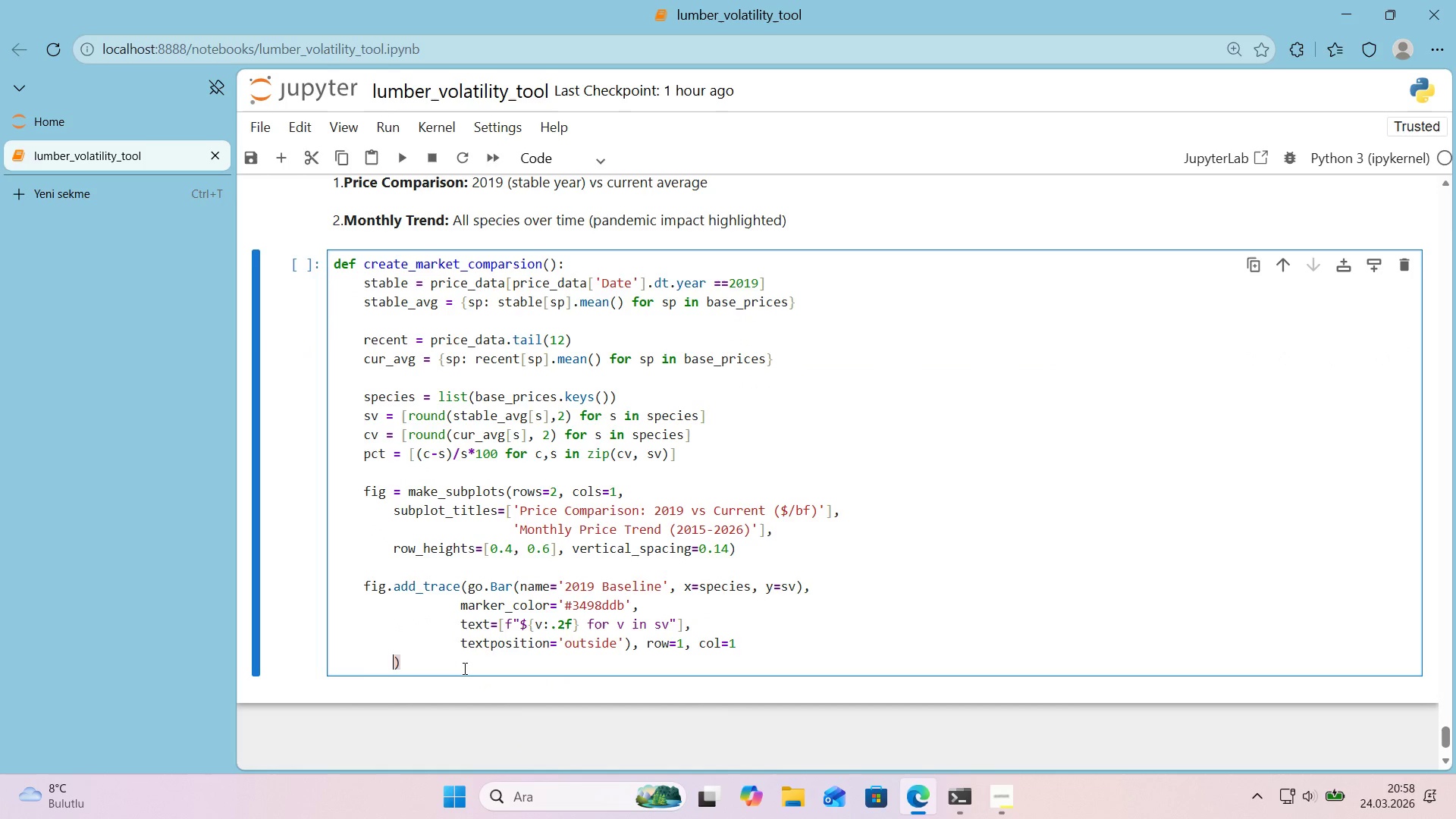 
key(Backspace)
 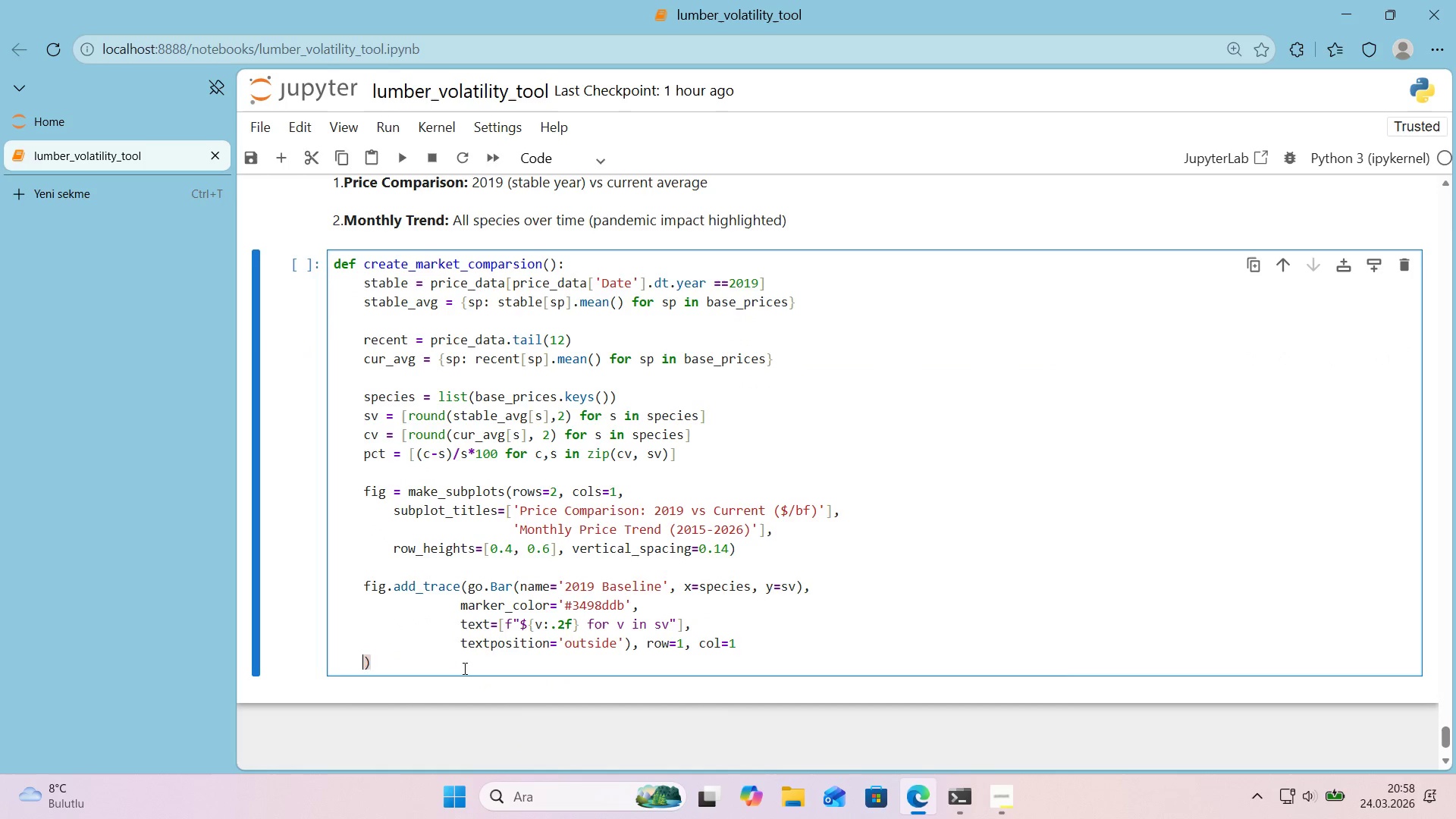 
key(Backspace)
 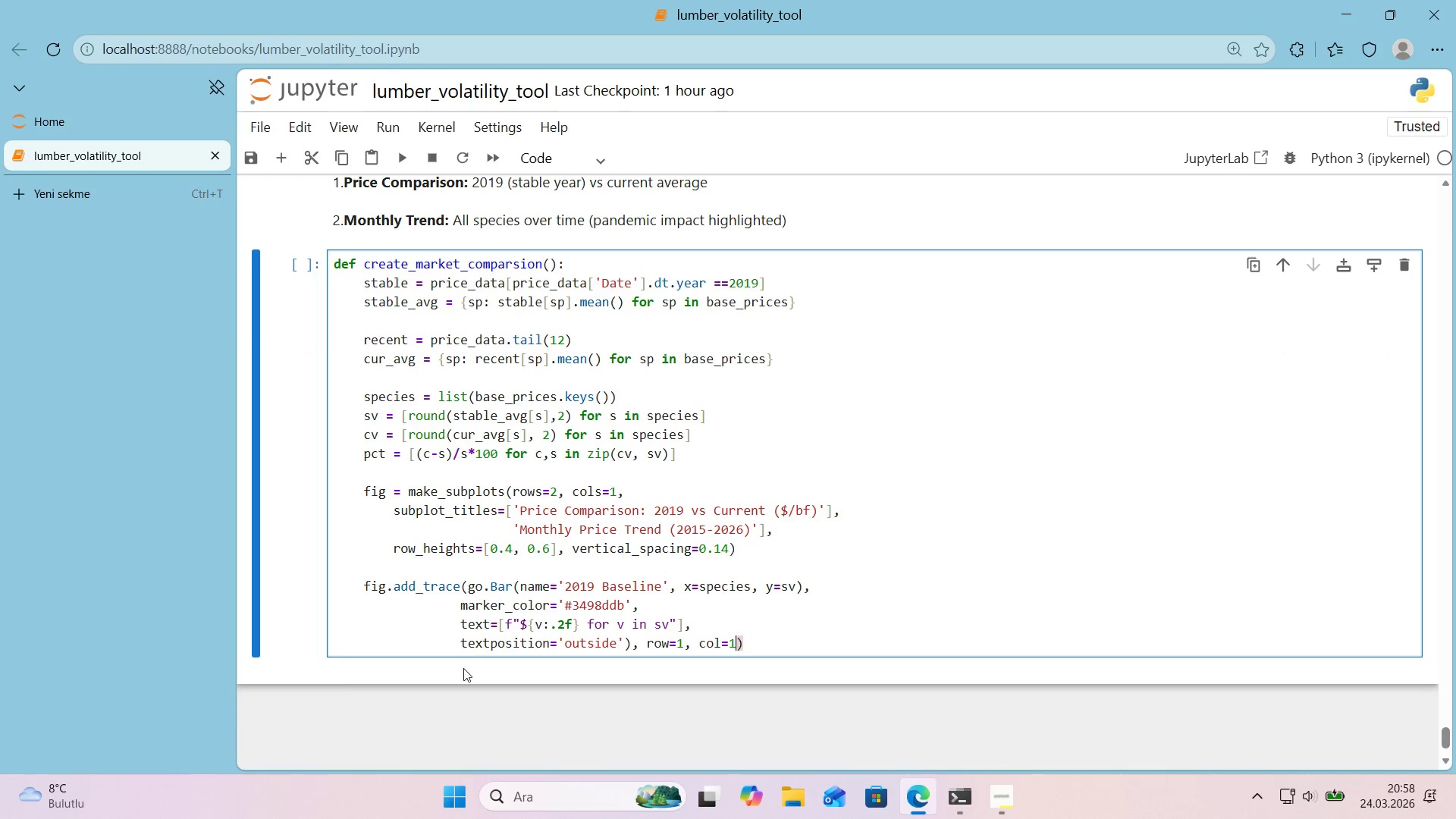 
key(Backspace)
 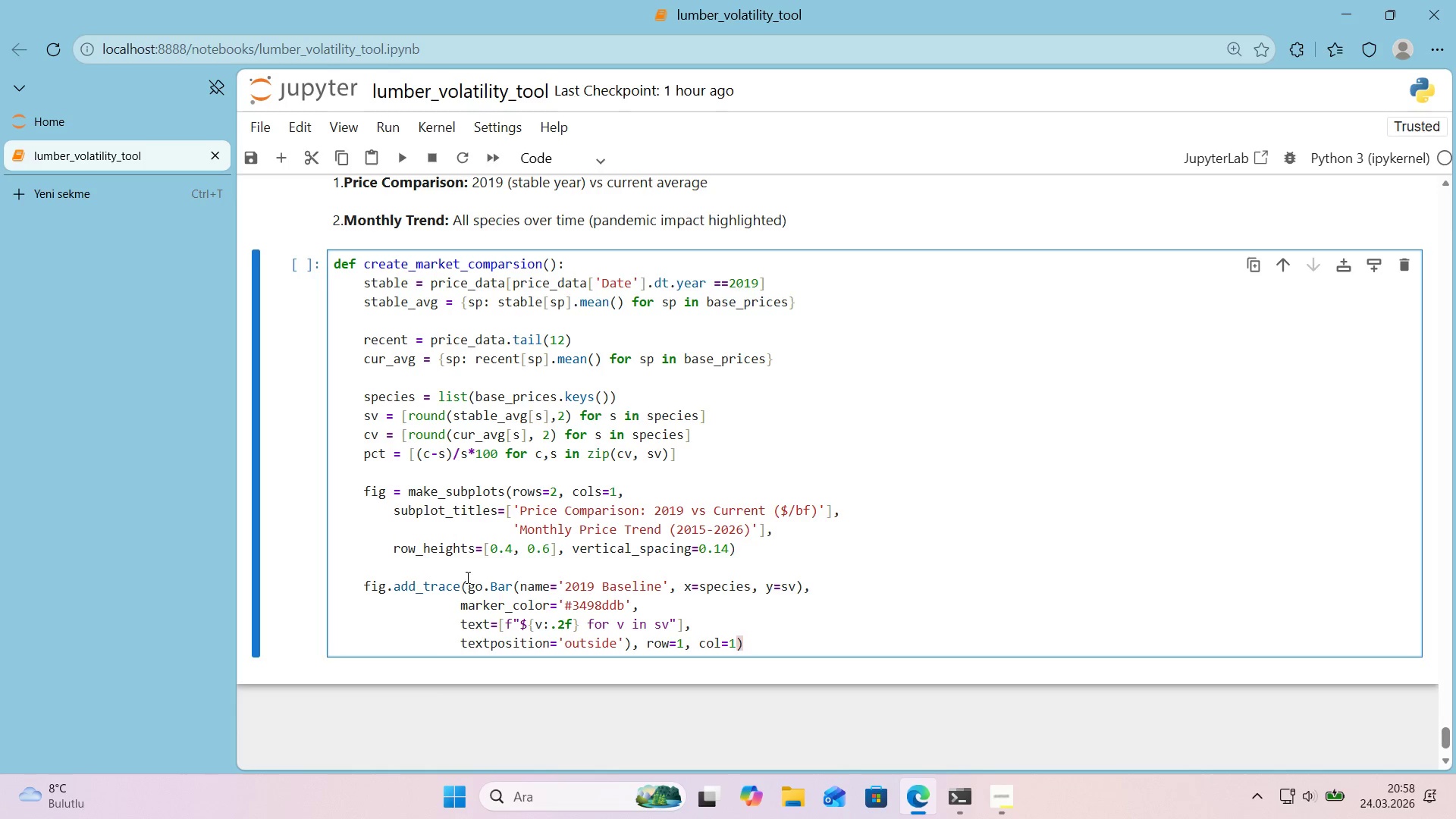 
left_click([519, 586])
 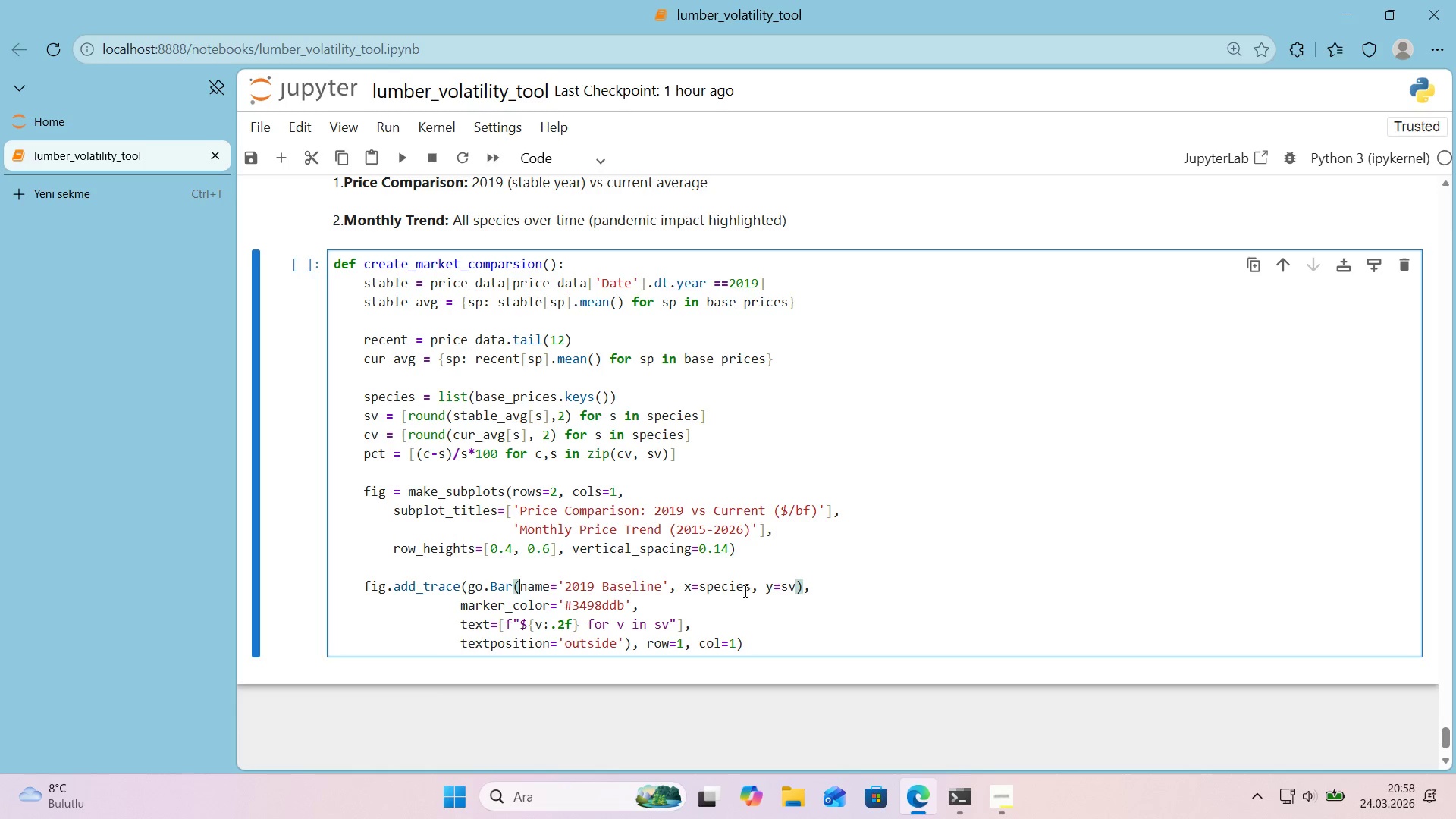 
left_click([802, 589])
 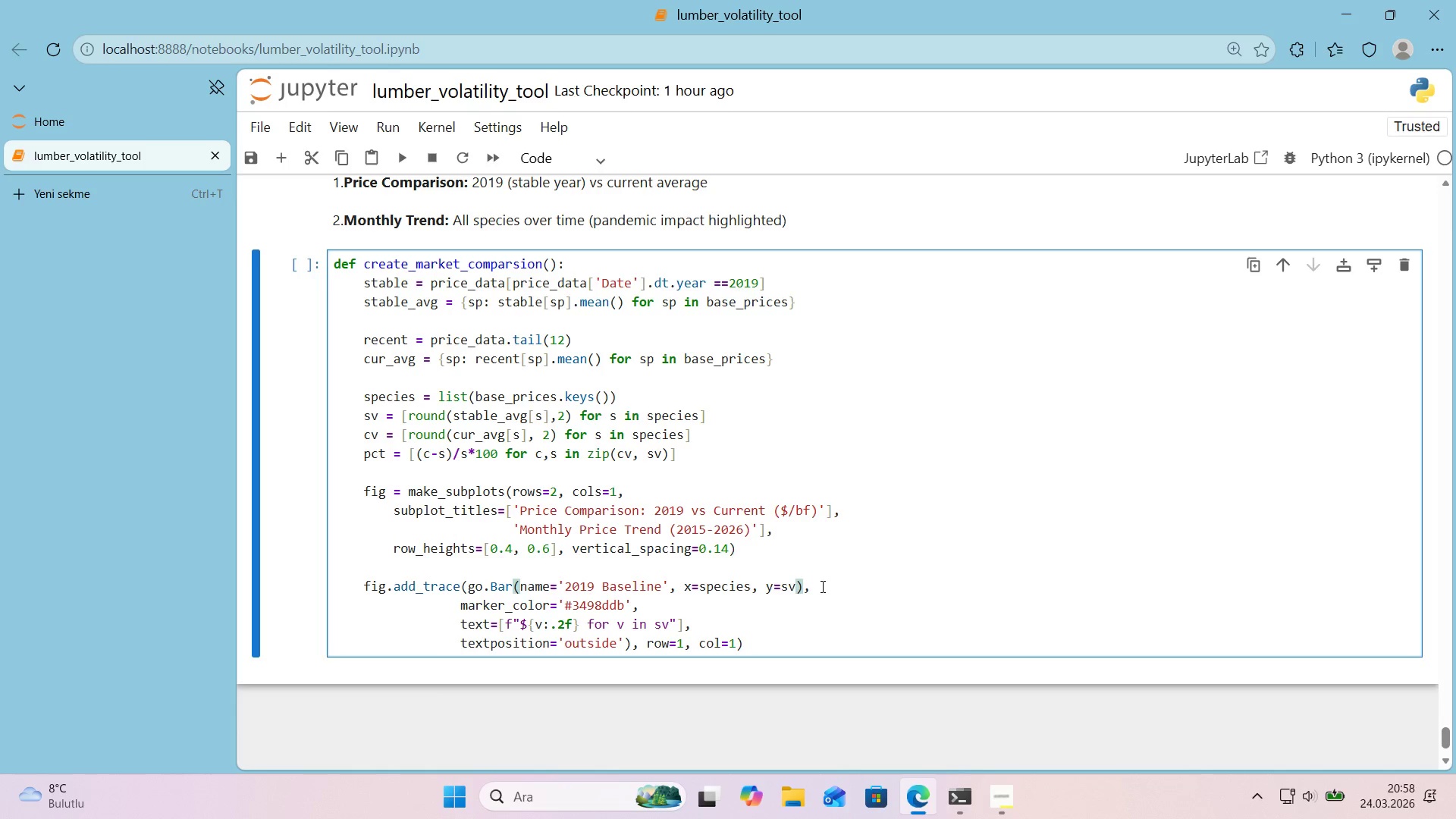 
key(Backspace)
 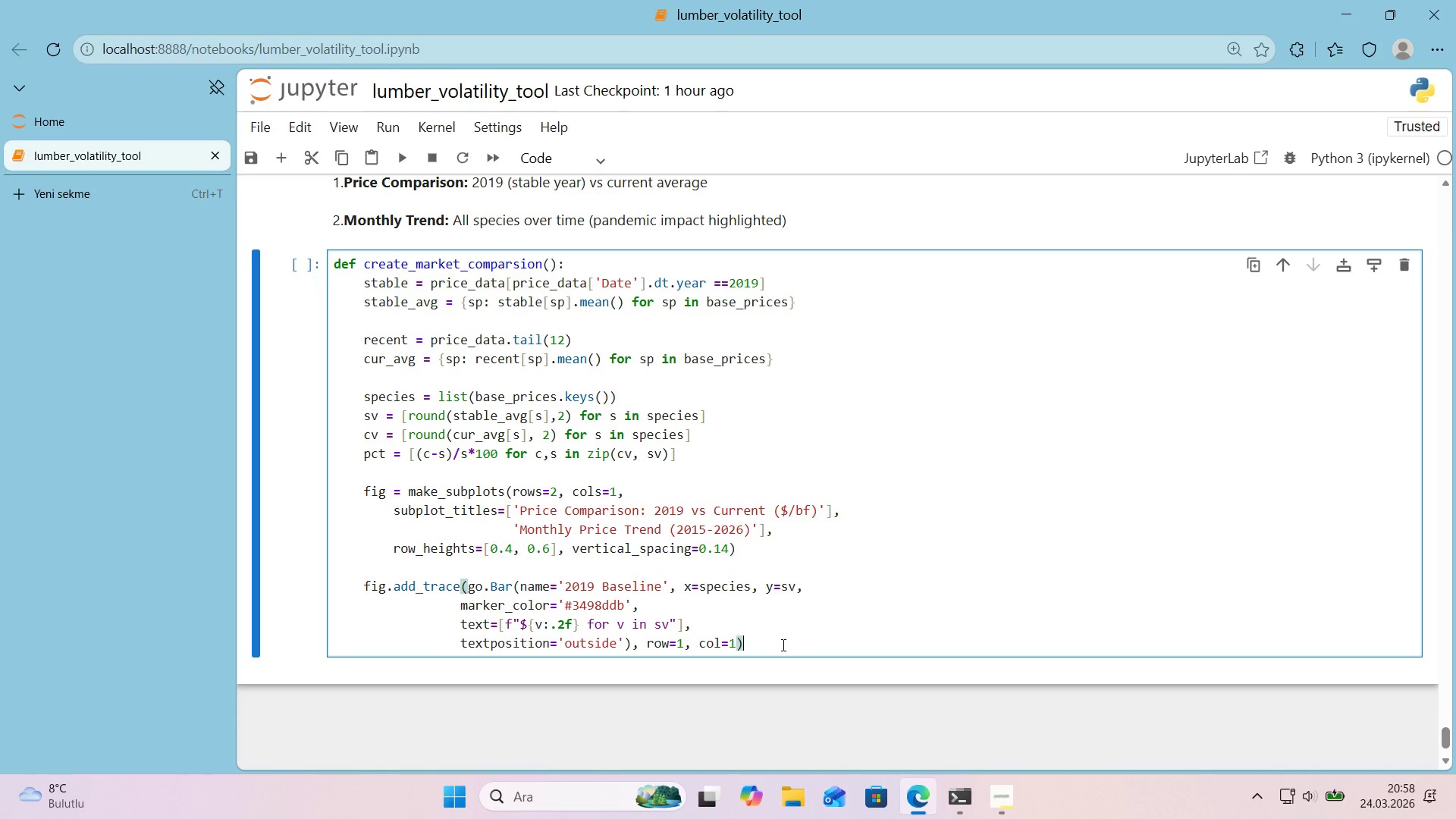 
wait(11.22)
 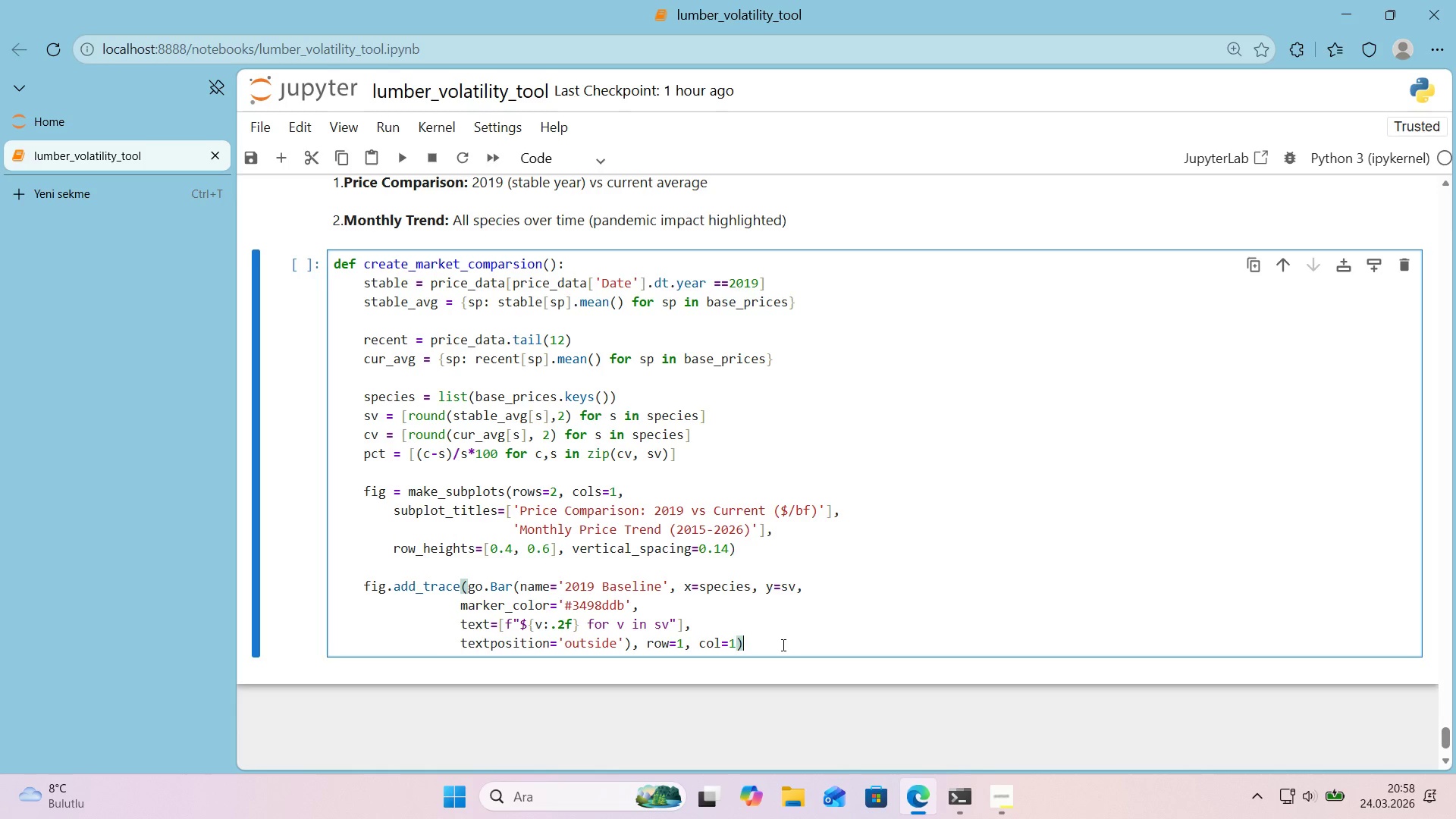 
key(Enter)
 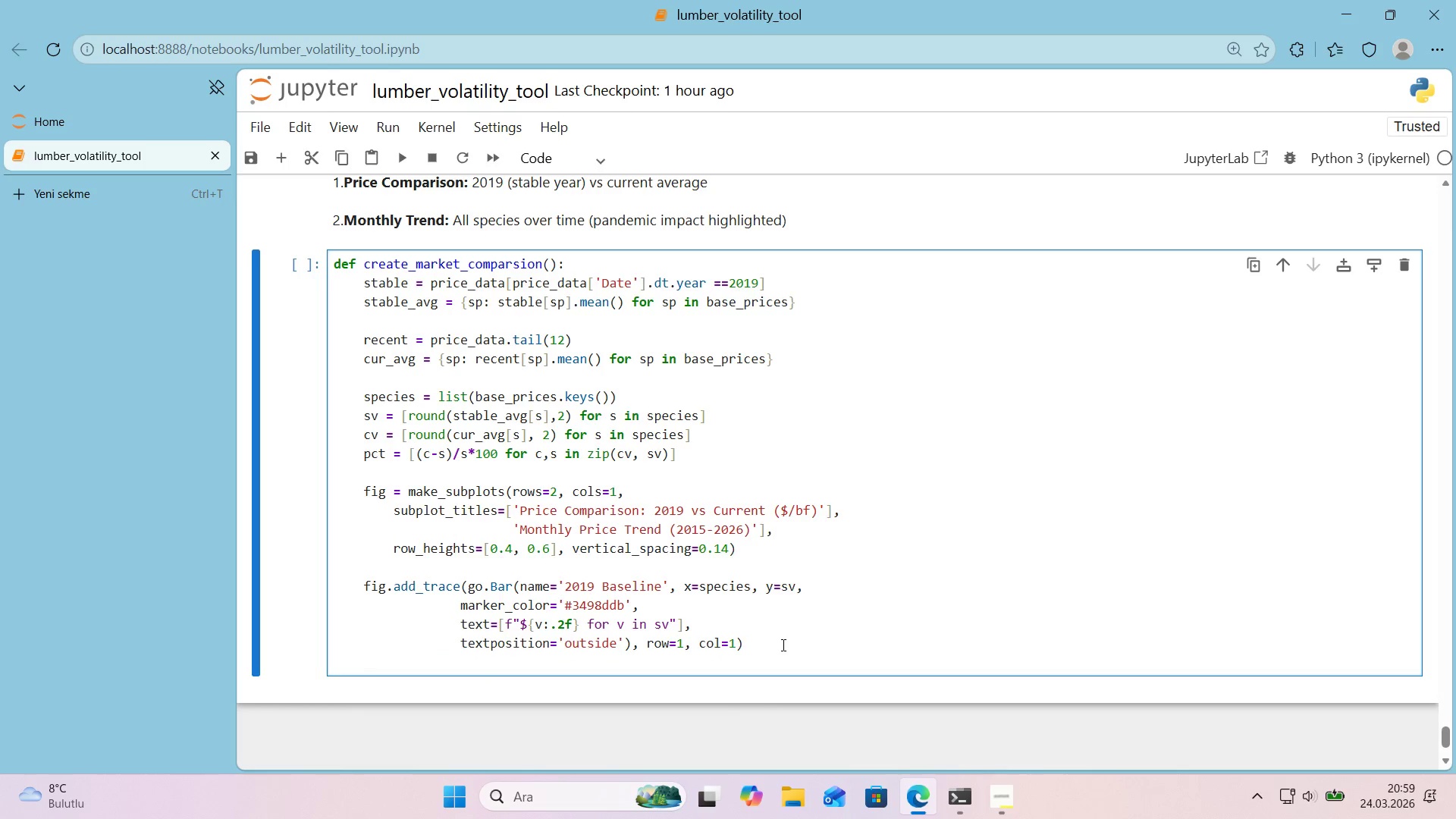 
type(f'g.add_Tr)
key(Backspace)
key(Backspace)
type(T)
key(Backspace)
type(trace)
 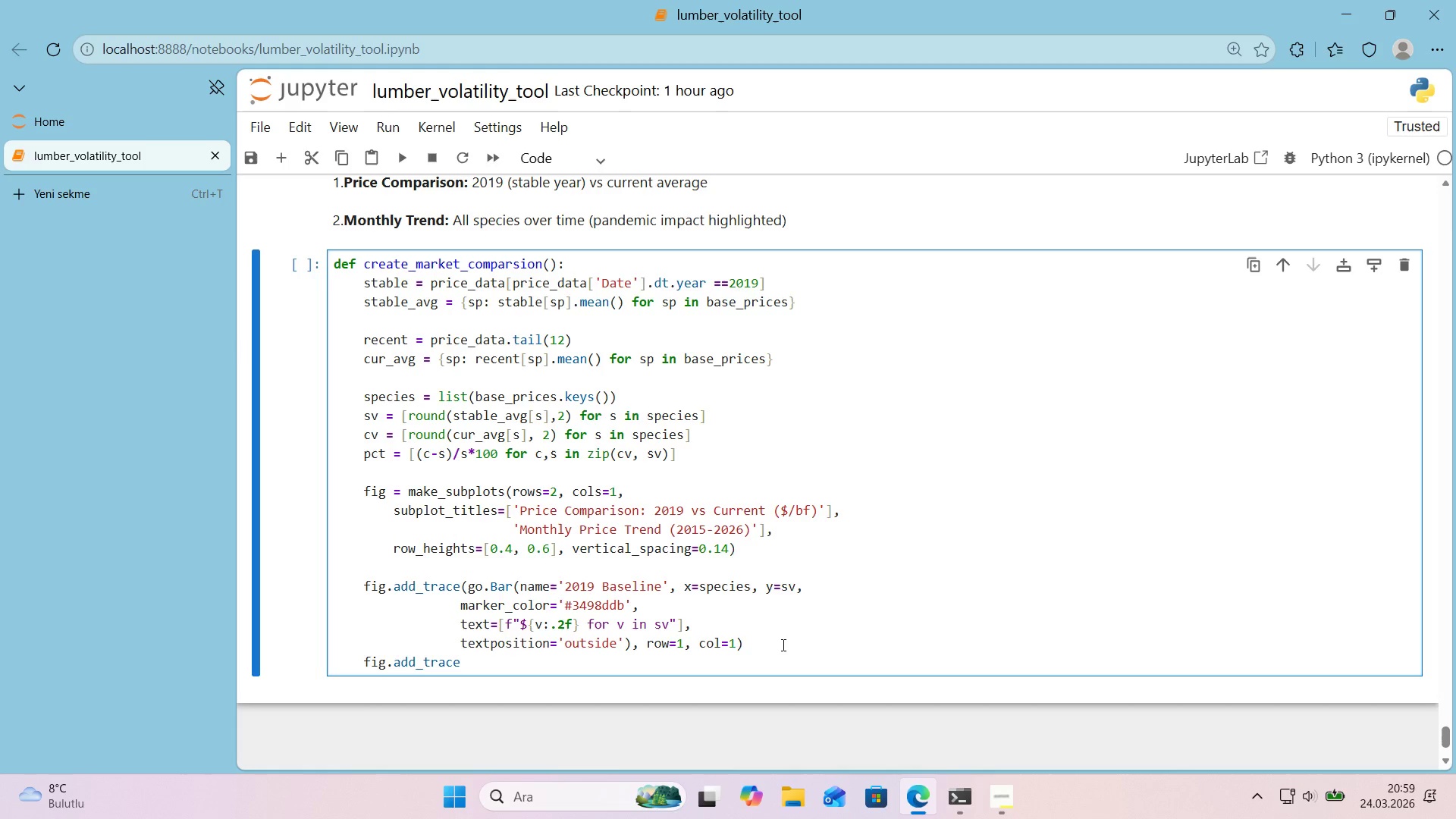 
type(*()
 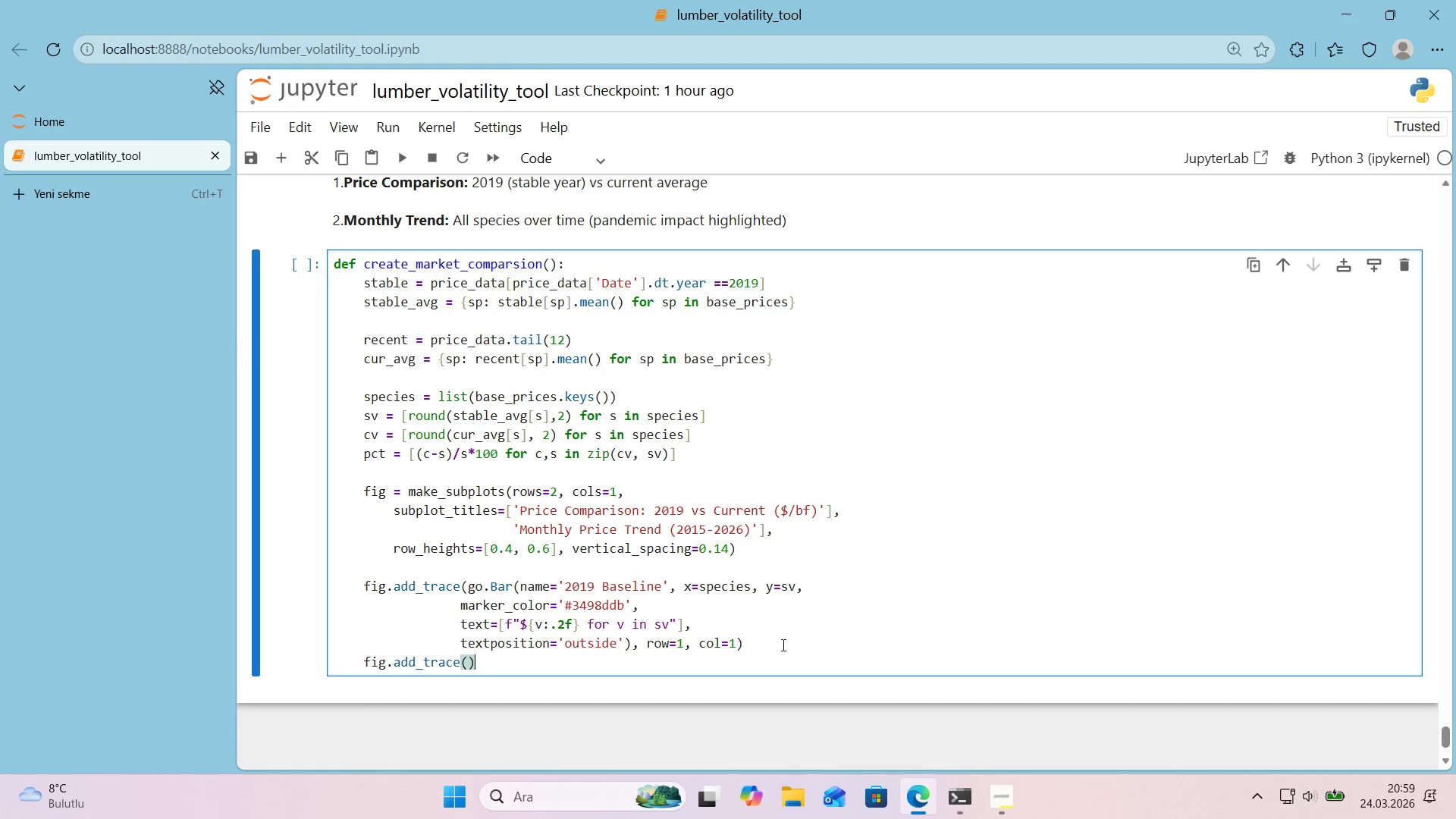 
key(ArrowLeft)
 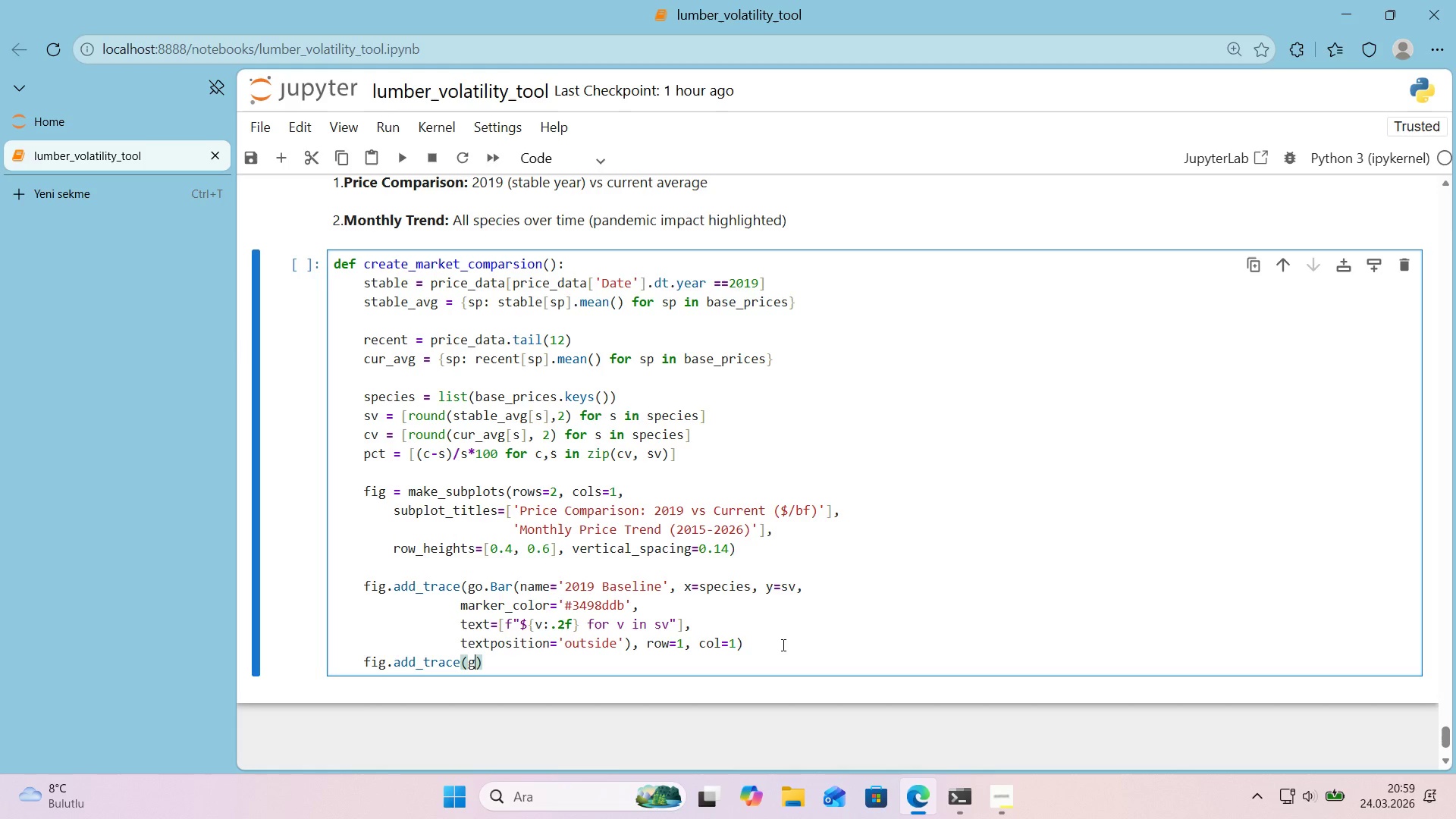 
type(go.Bar*()
 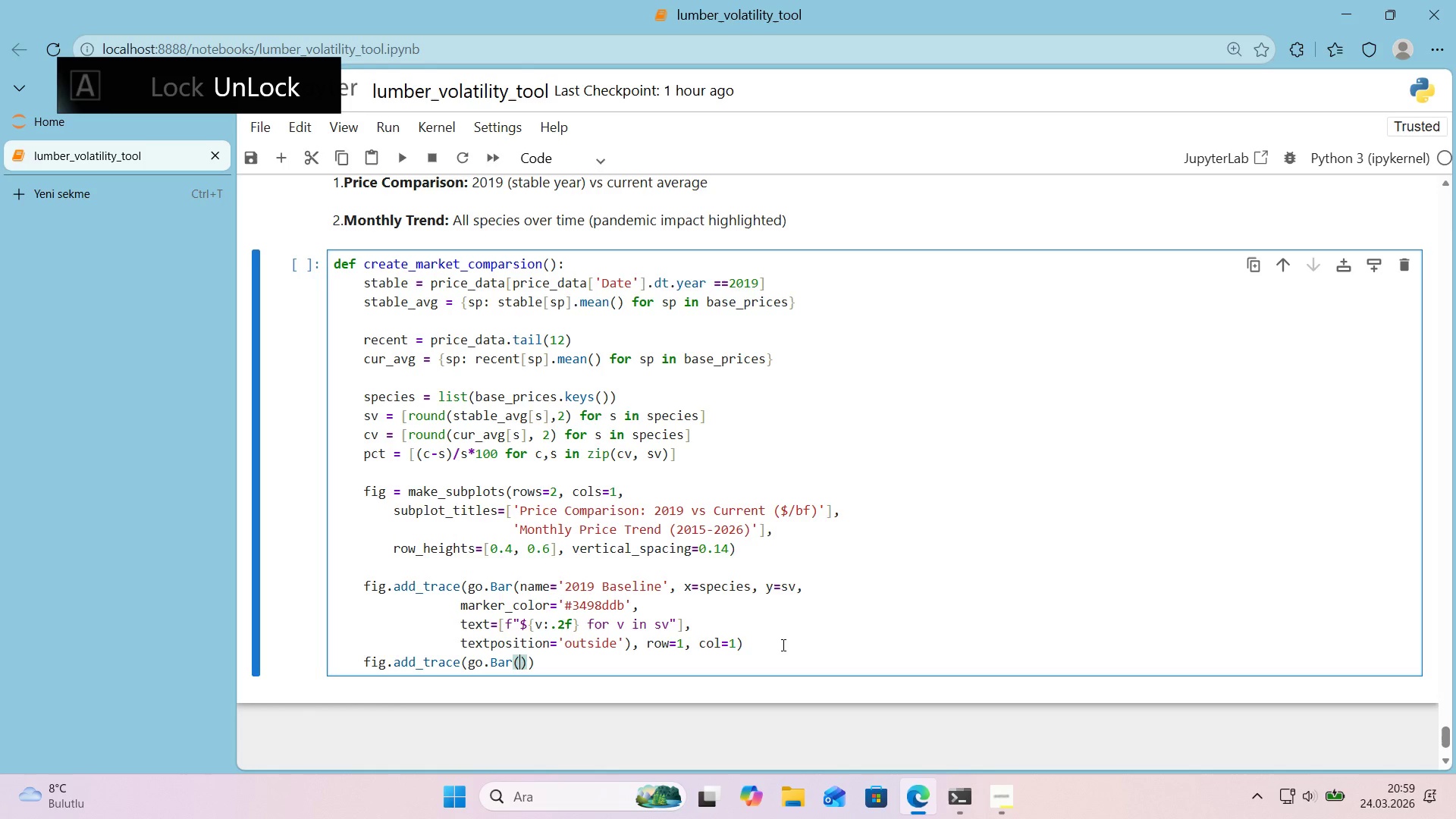 
 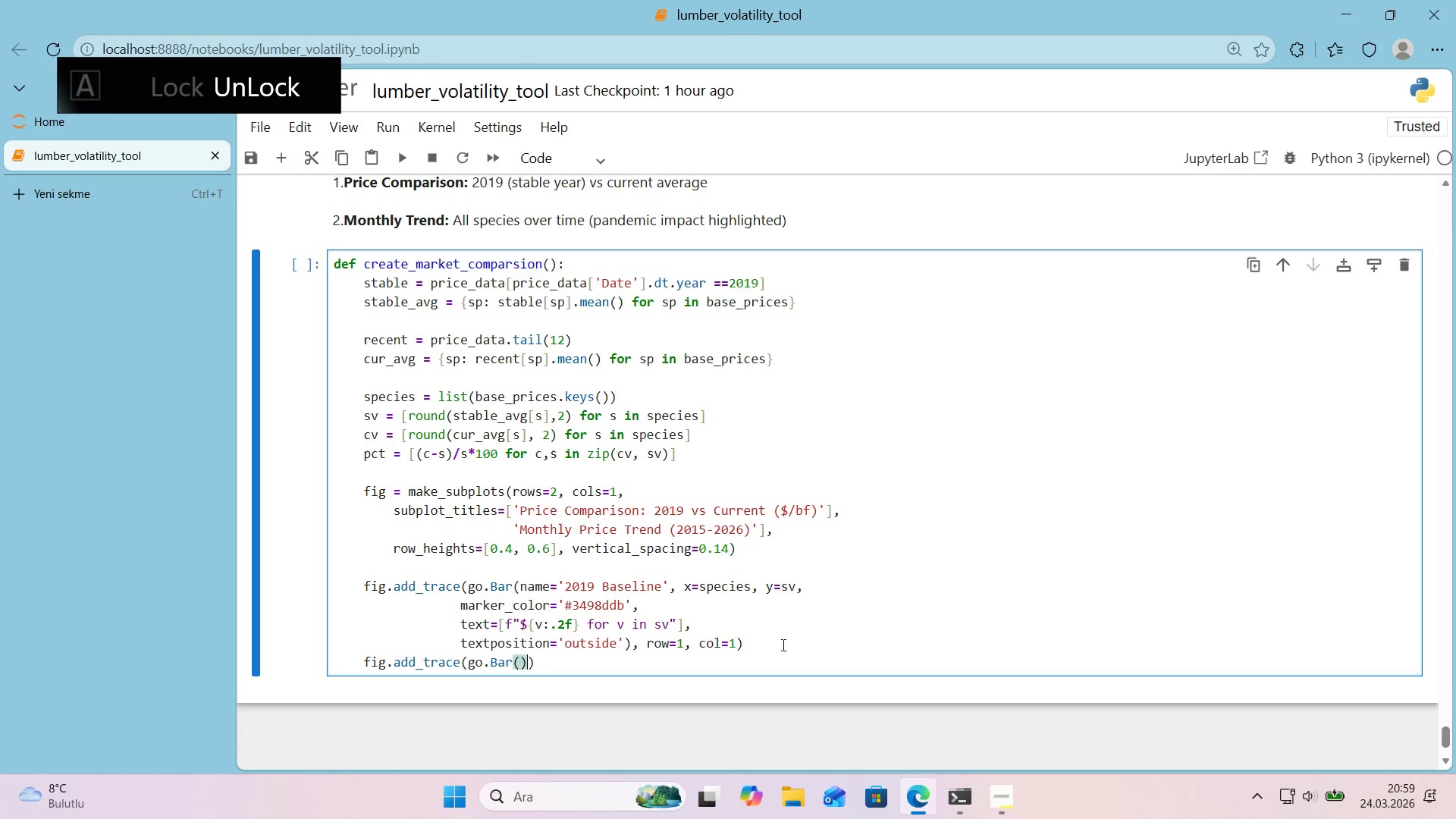 
key(ArrowLeft)
 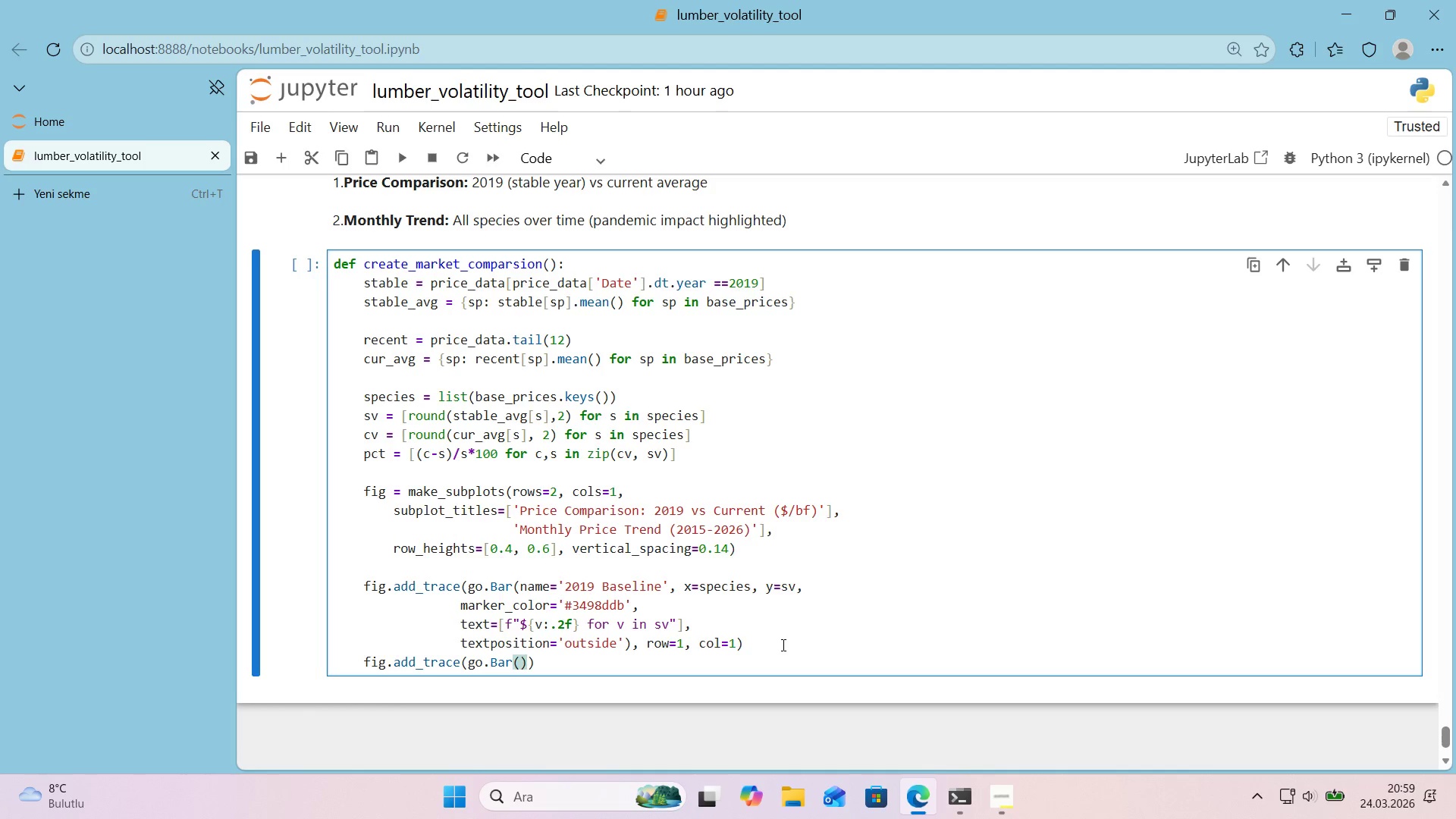 
type(name)@@)
 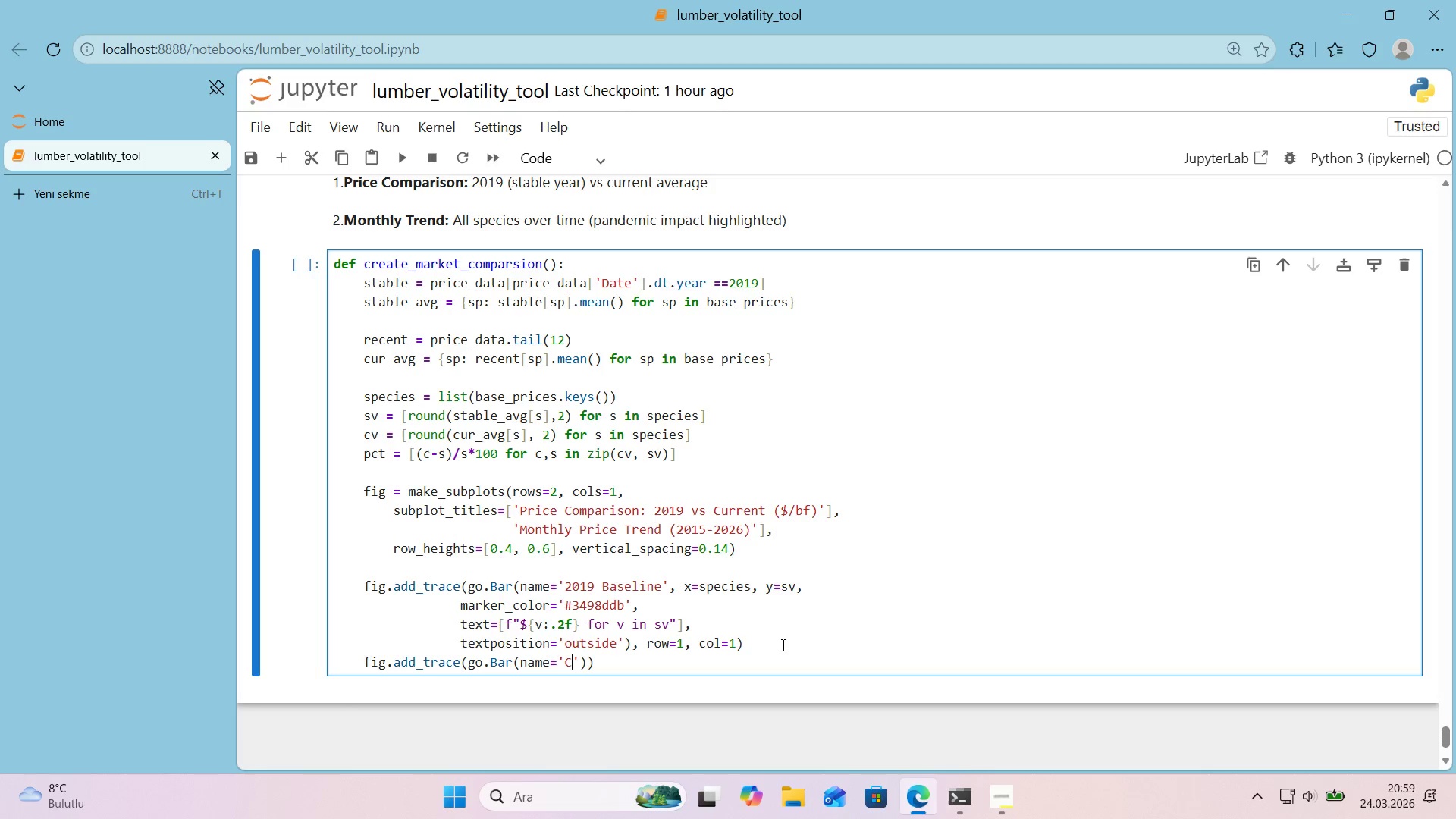 
 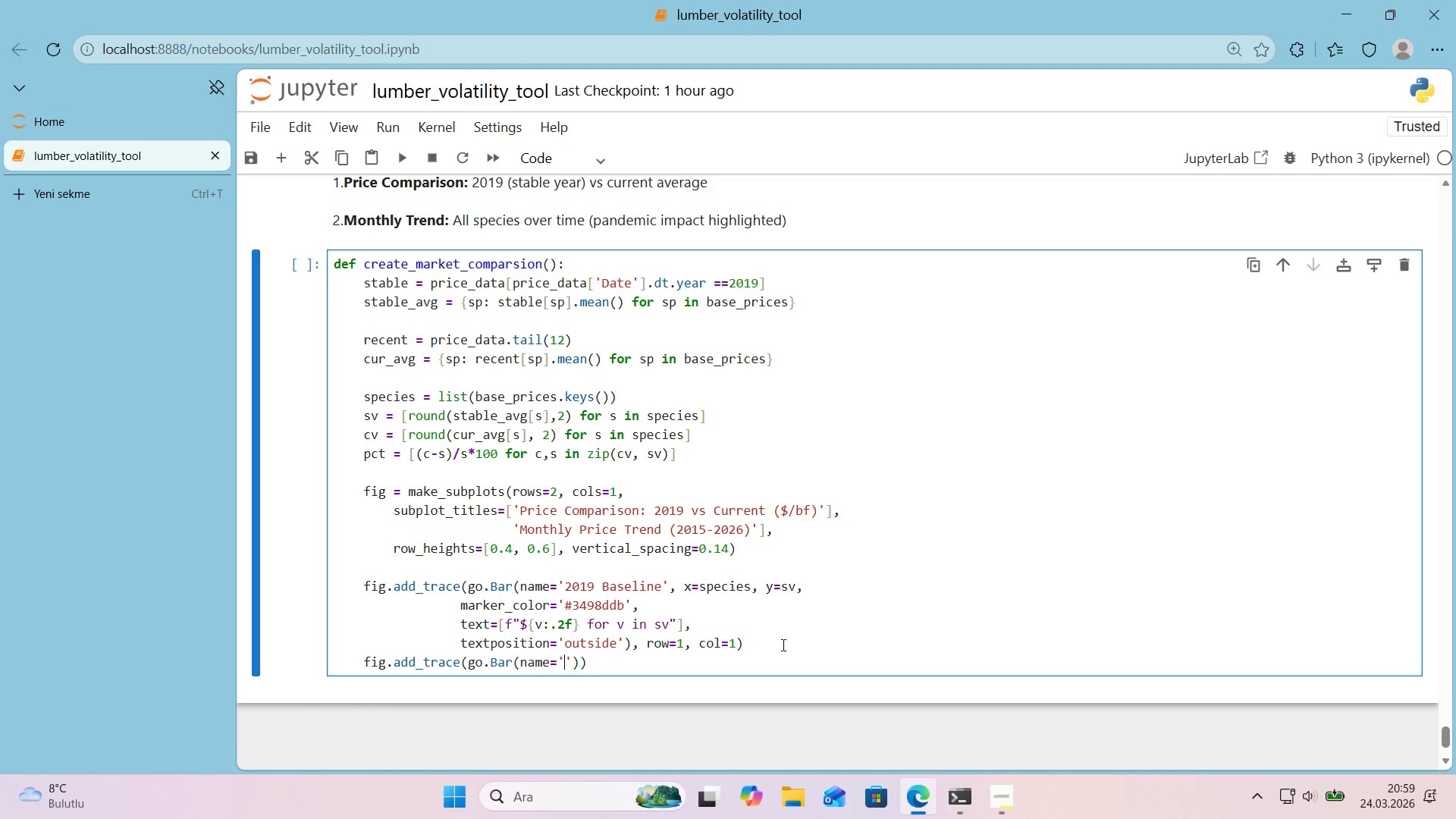 
key(ArrowLeft)
 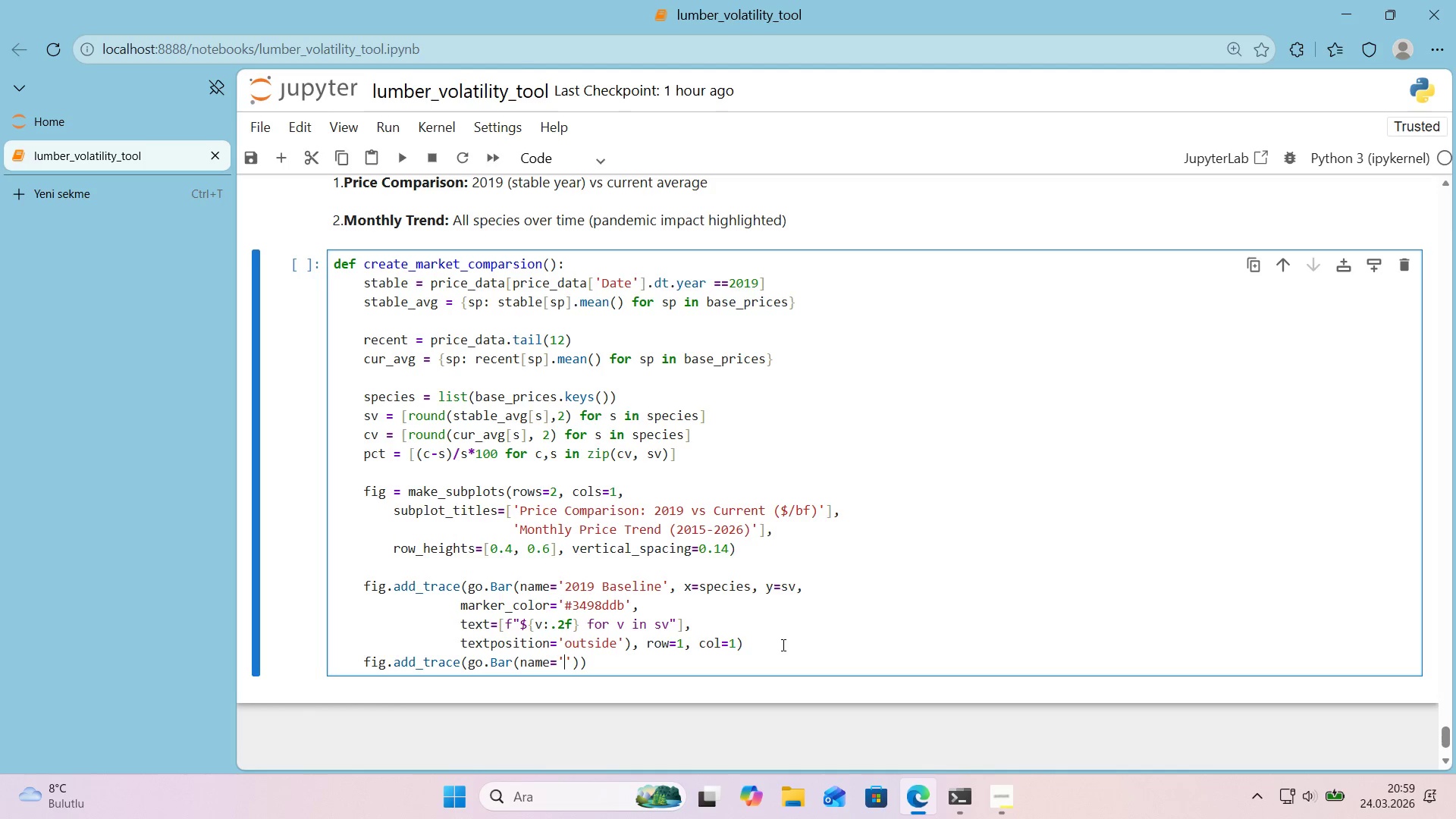 
type(Current *()
 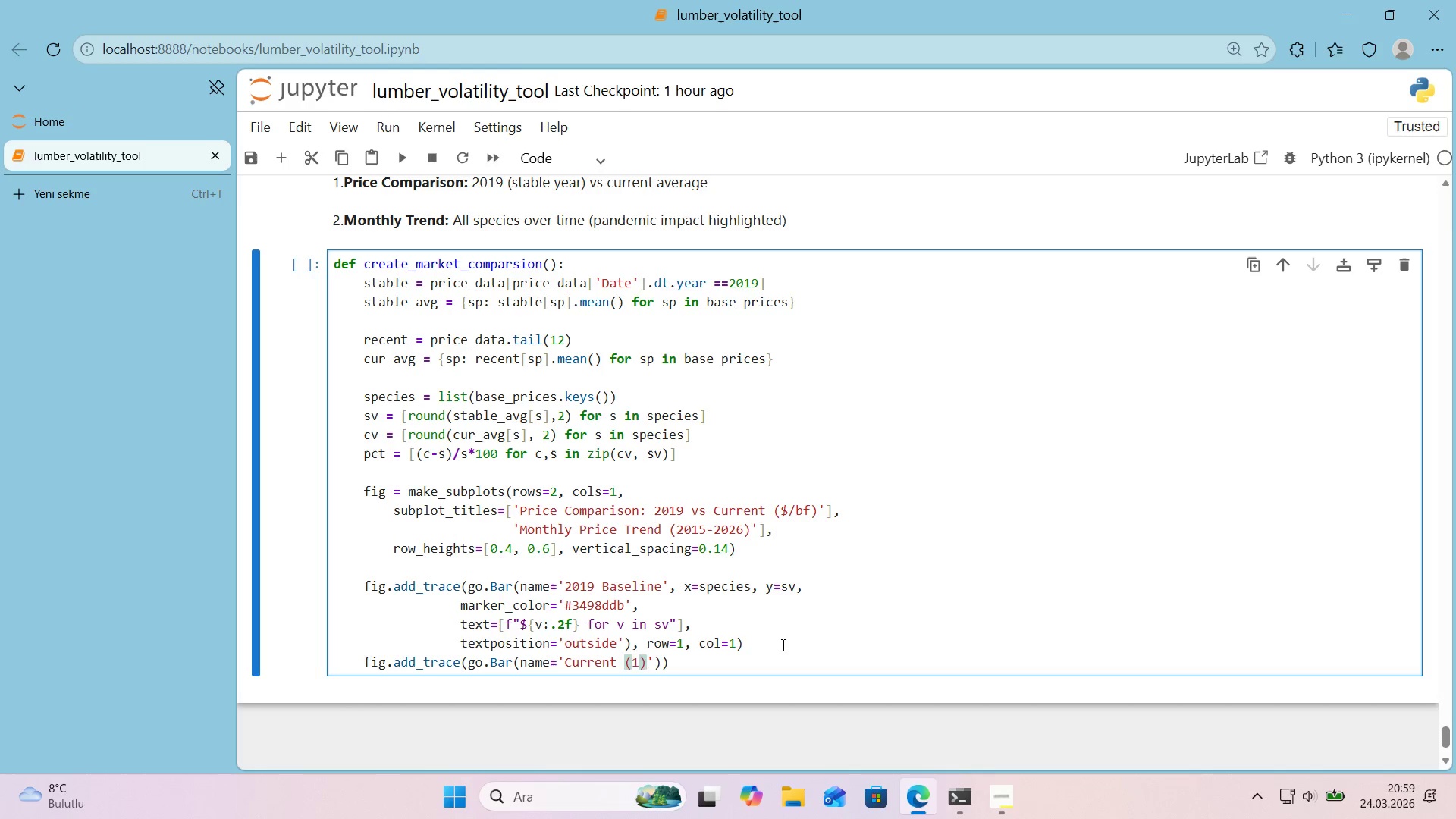 
 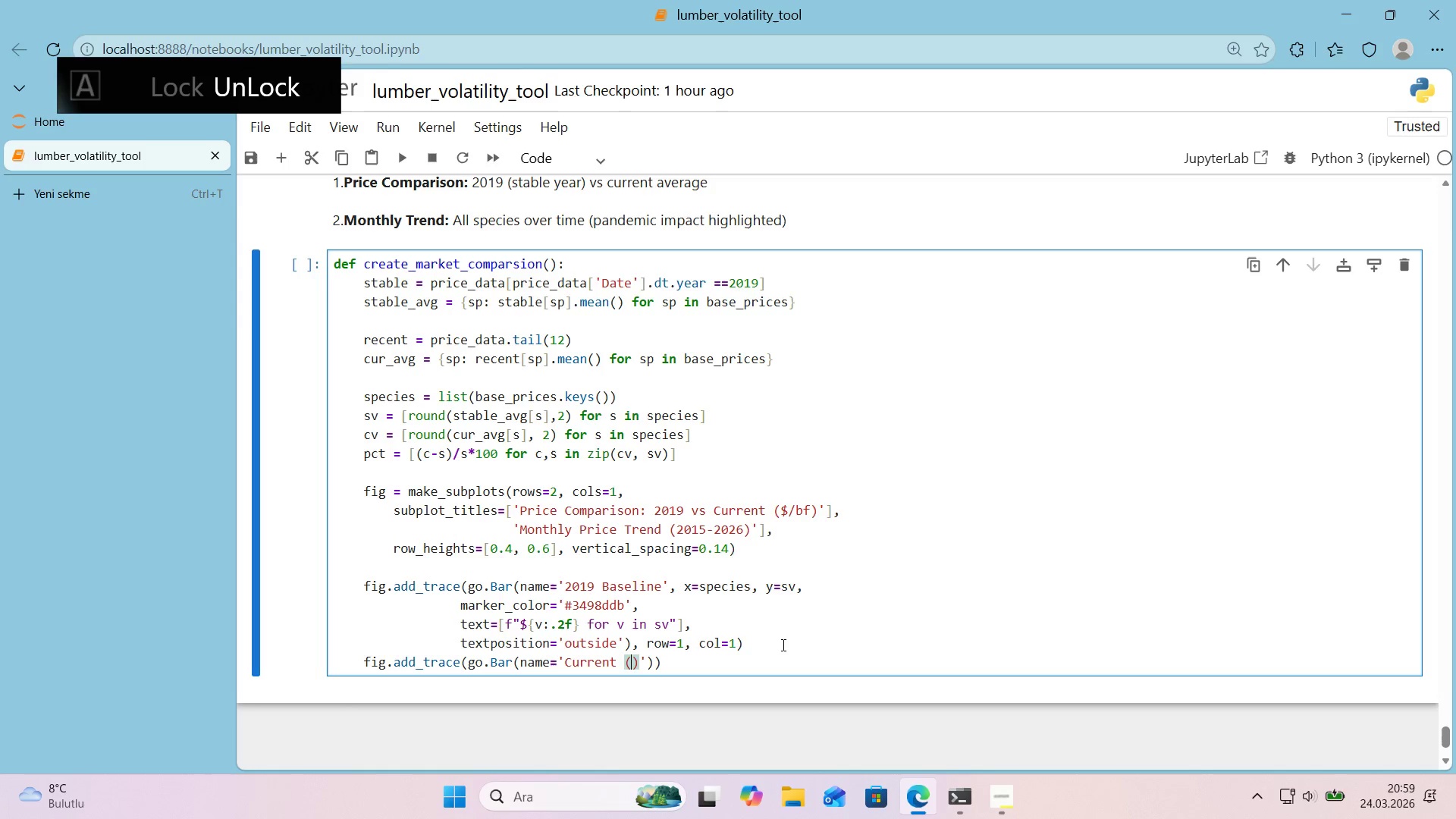 
key(ArrowLeft)
 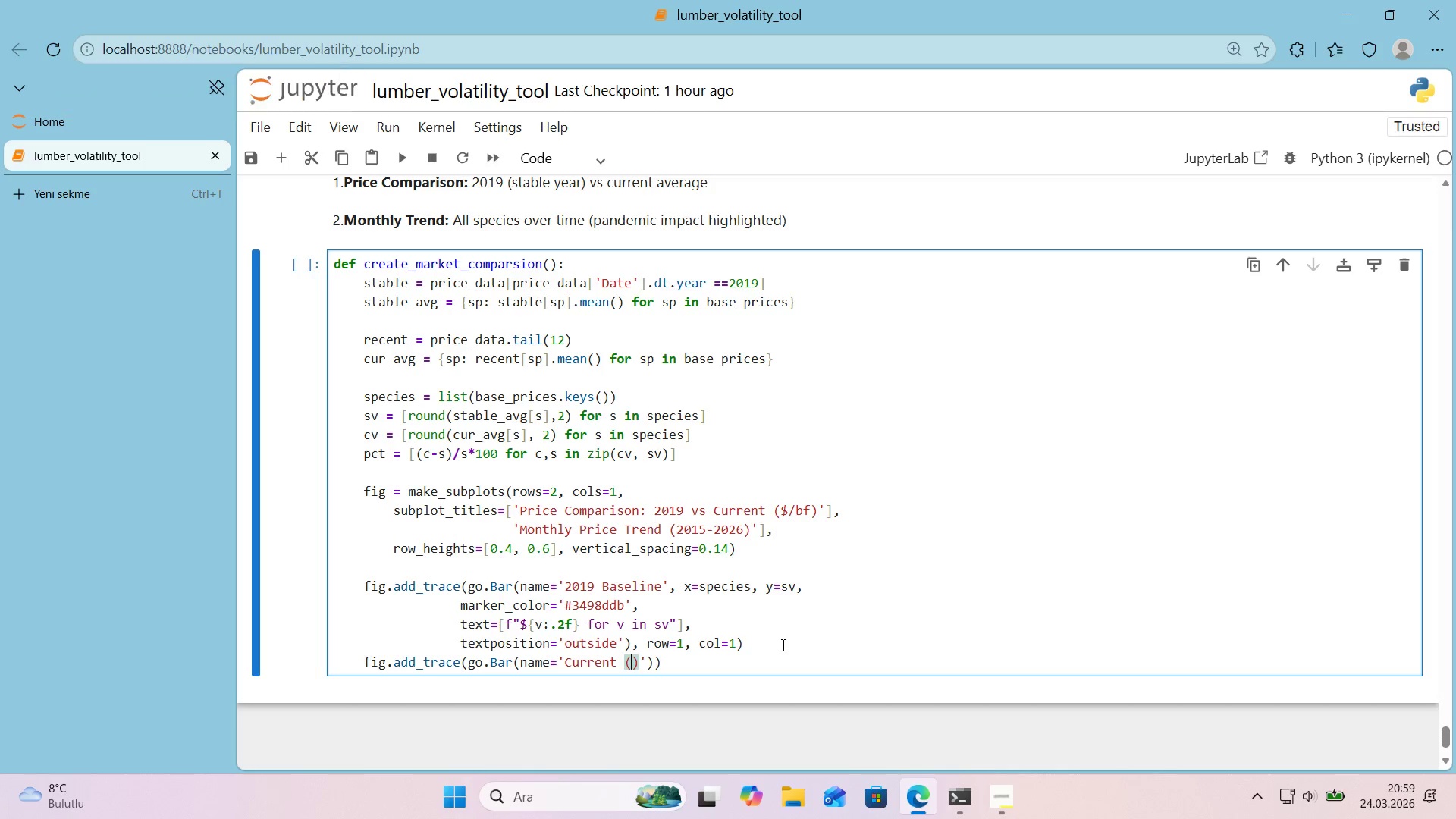 
type(12mo)
 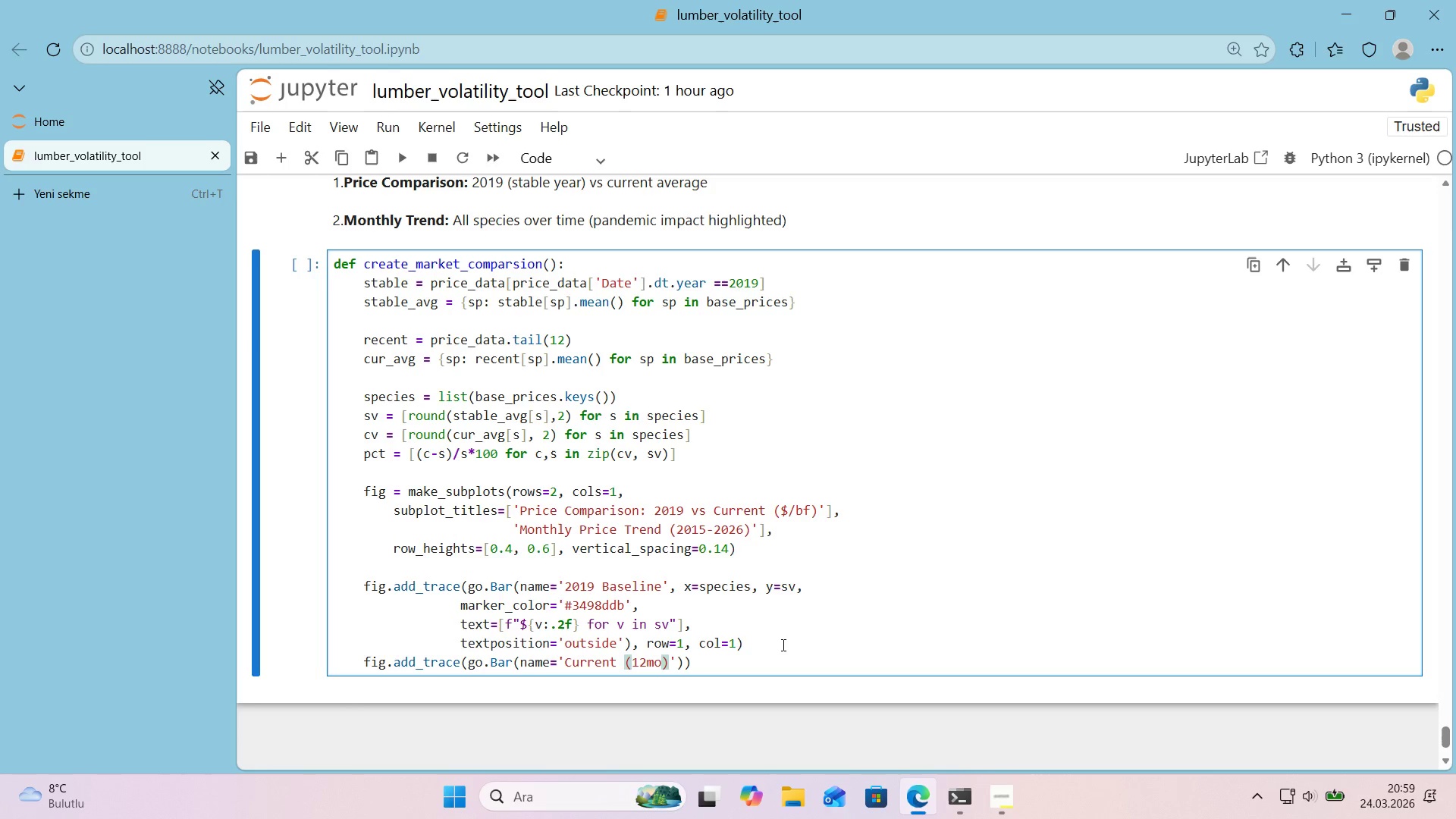 
key(ArrowRight)
 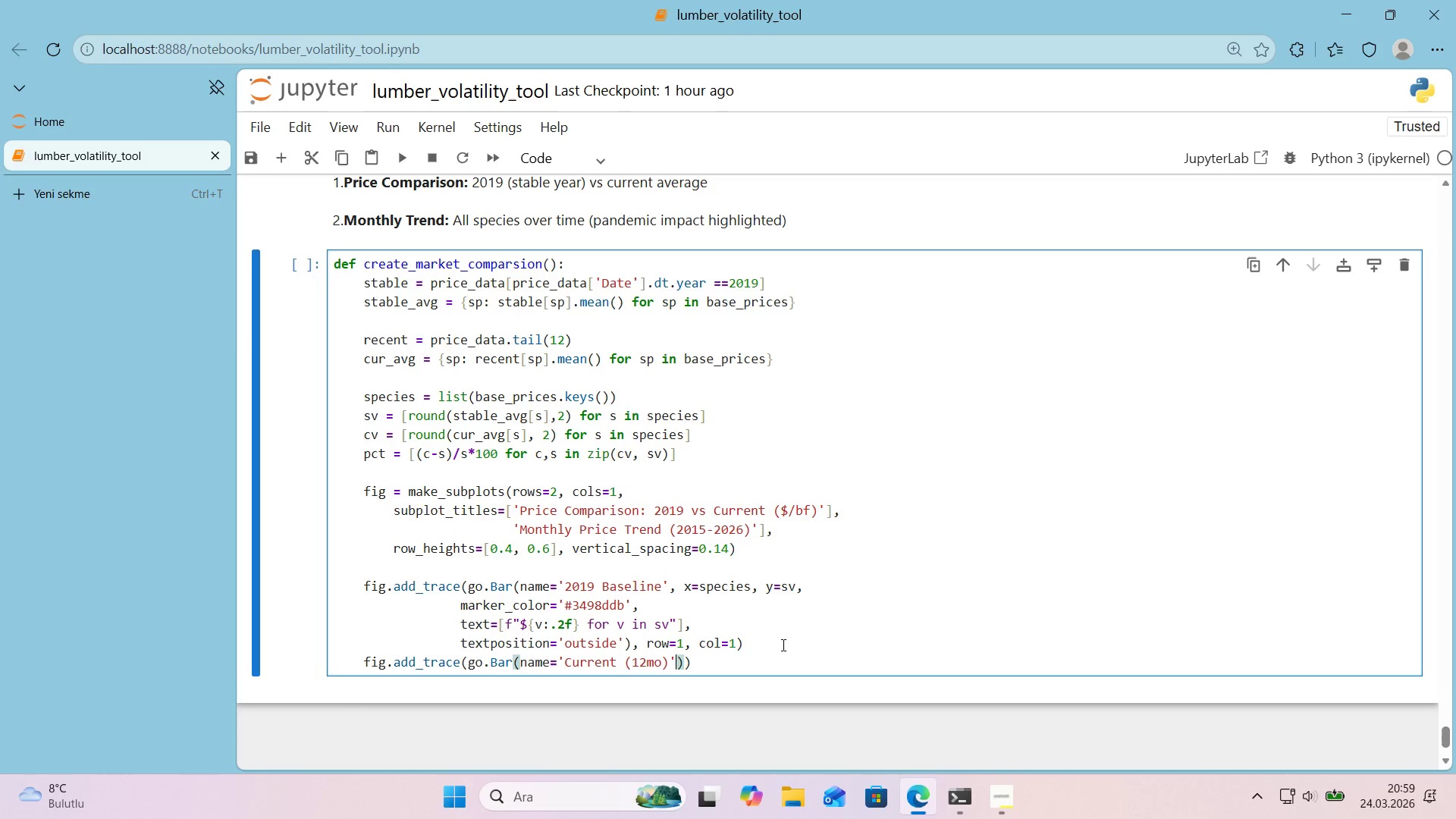 
key(ArrowRight)
 